 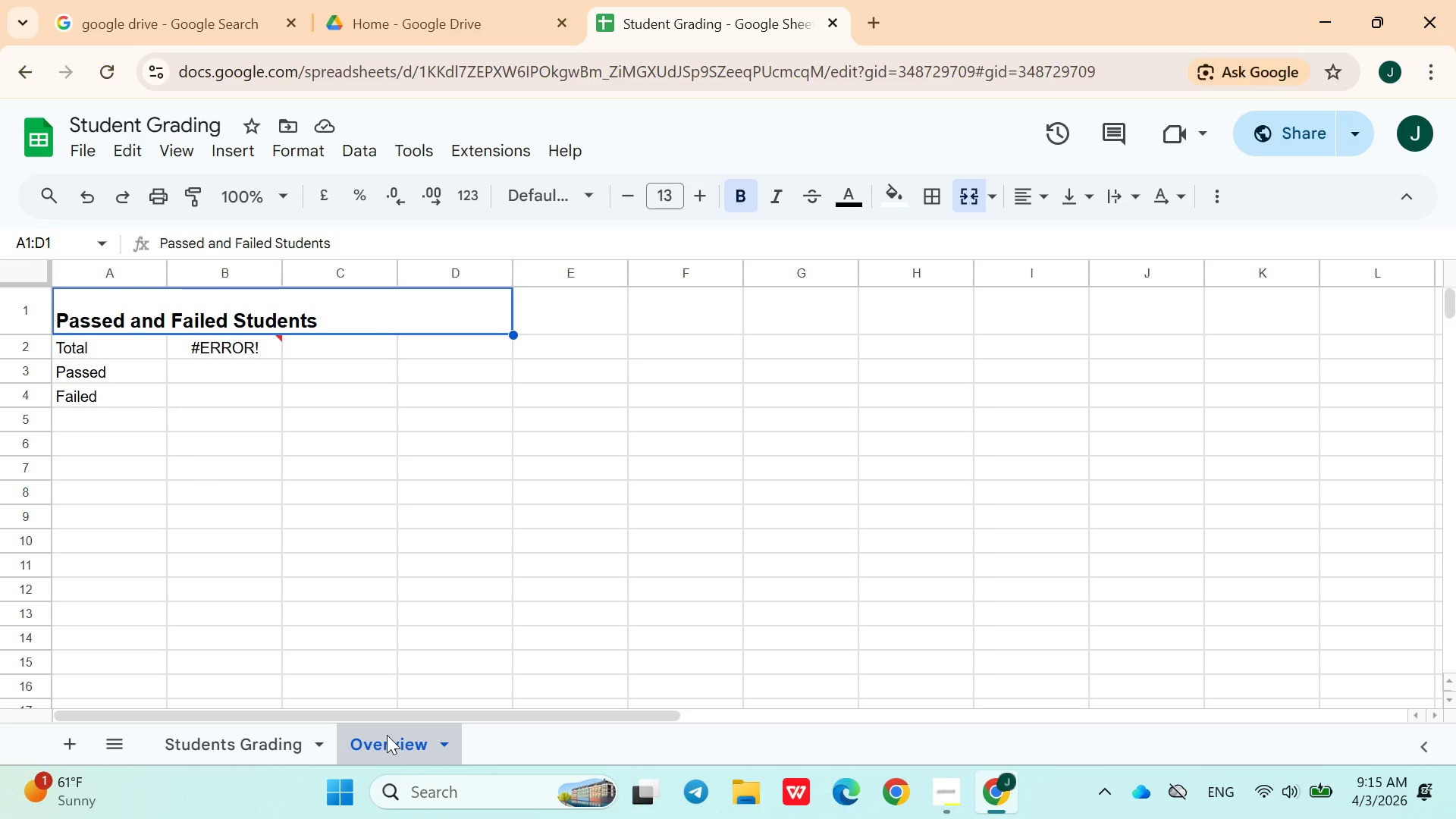 
left_click_drag(start_coordinate=[264, 735], to_coordinate=[541, 357])
 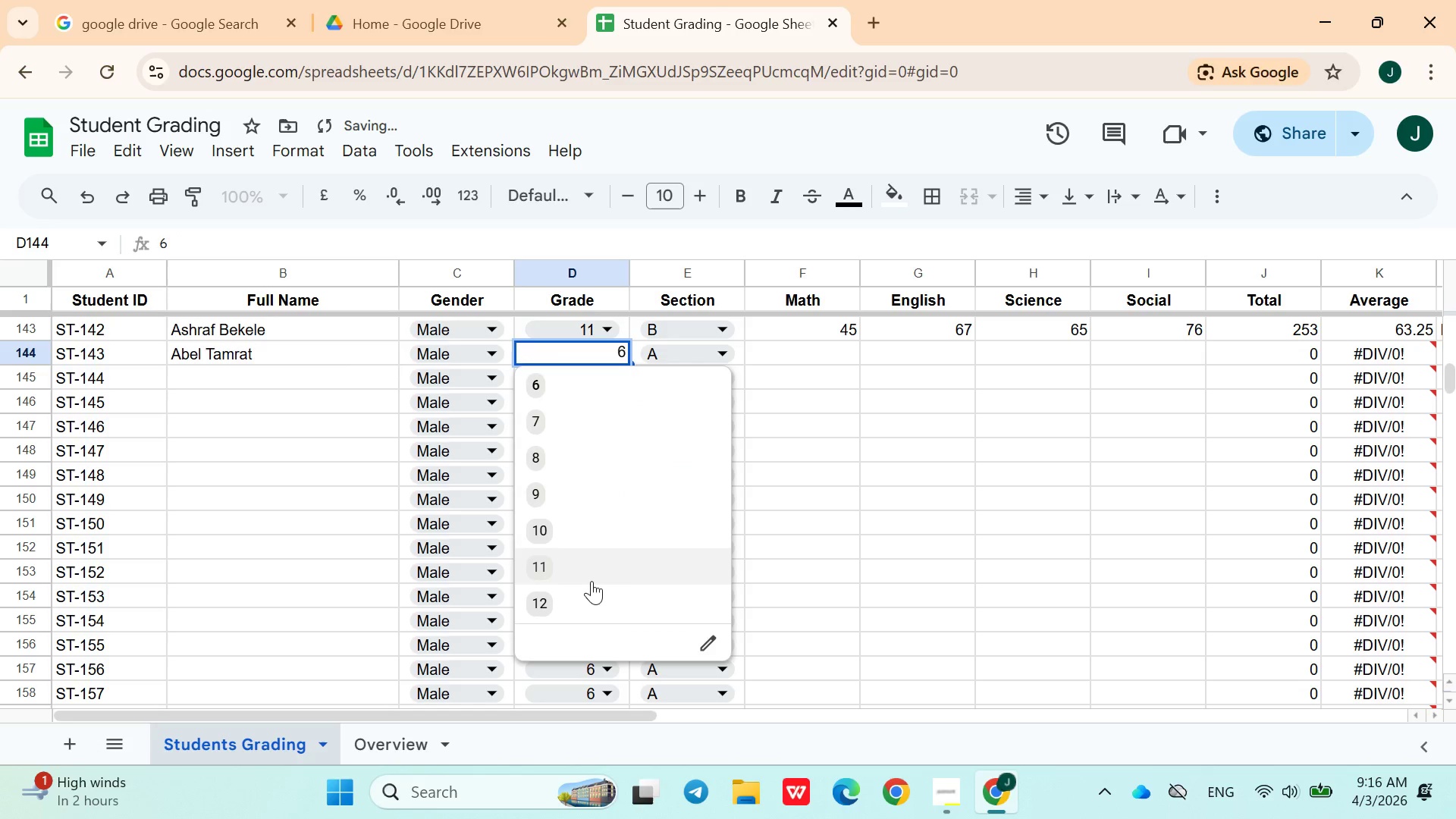 
type(Abel Tamrat)
 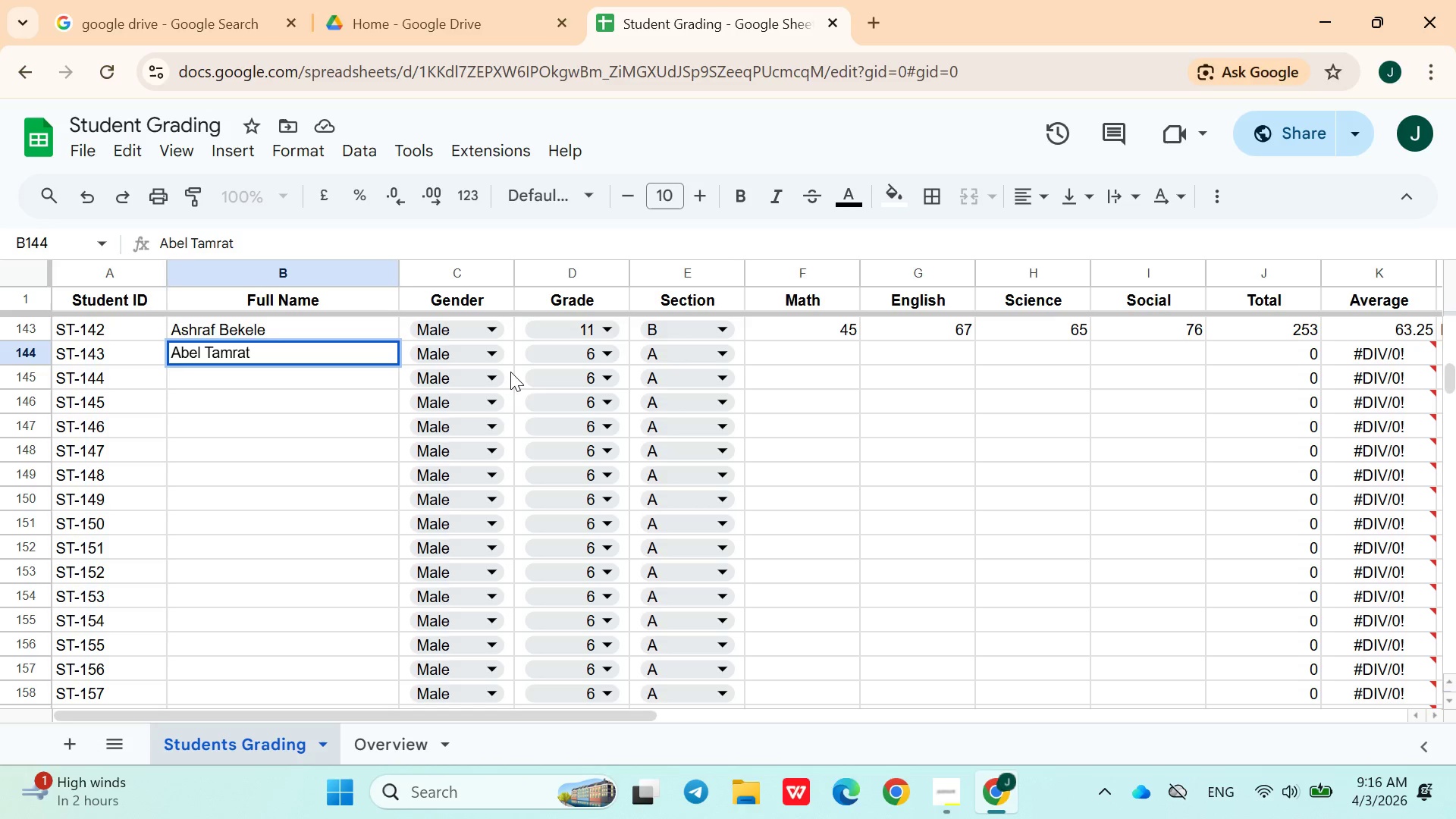 
left_click([541, 357])
 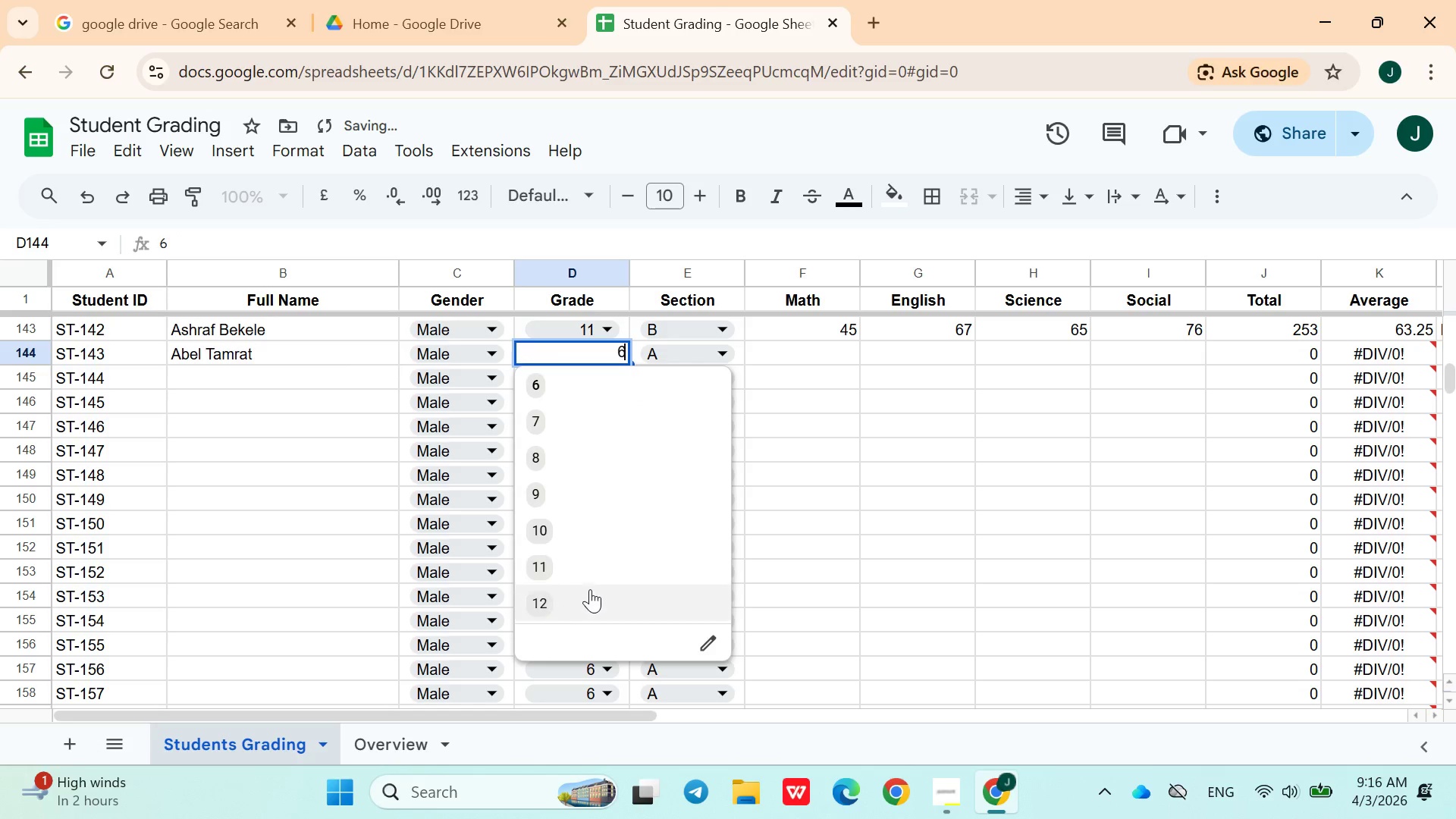 
left_click([581, 605])
 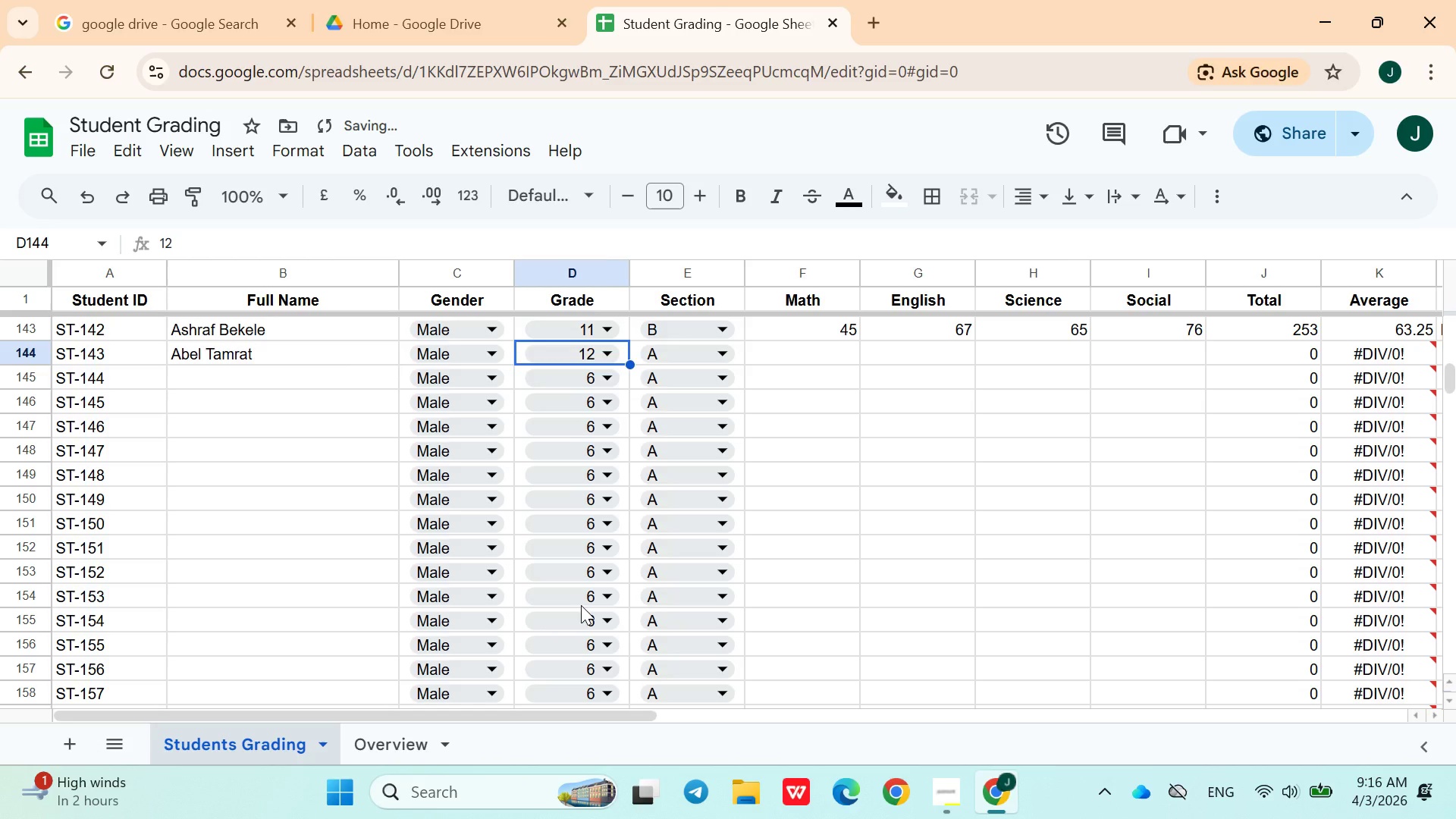 
key(ArrowRight)
 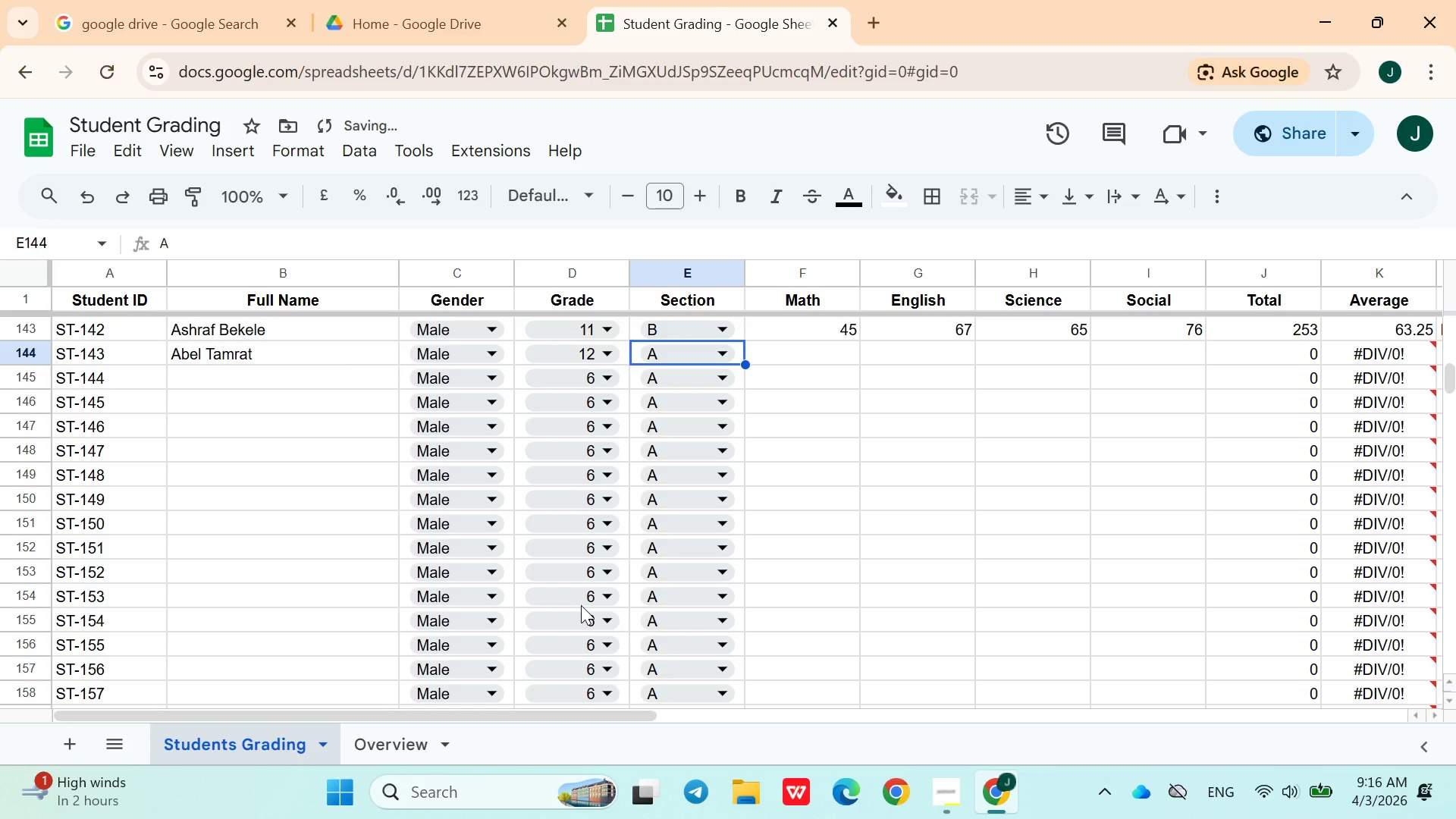 
key(ArrowRight)
 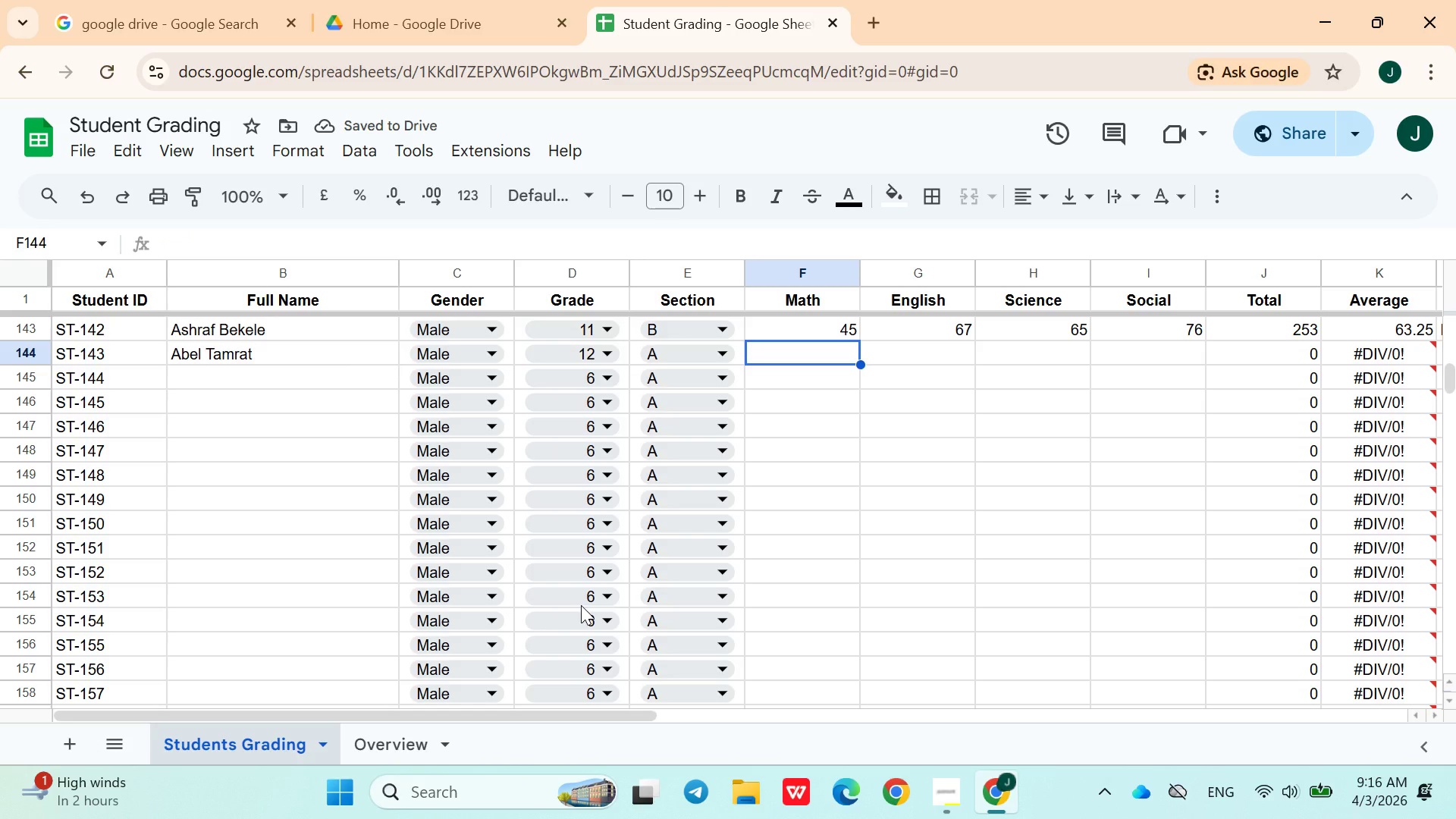 
type(67)
 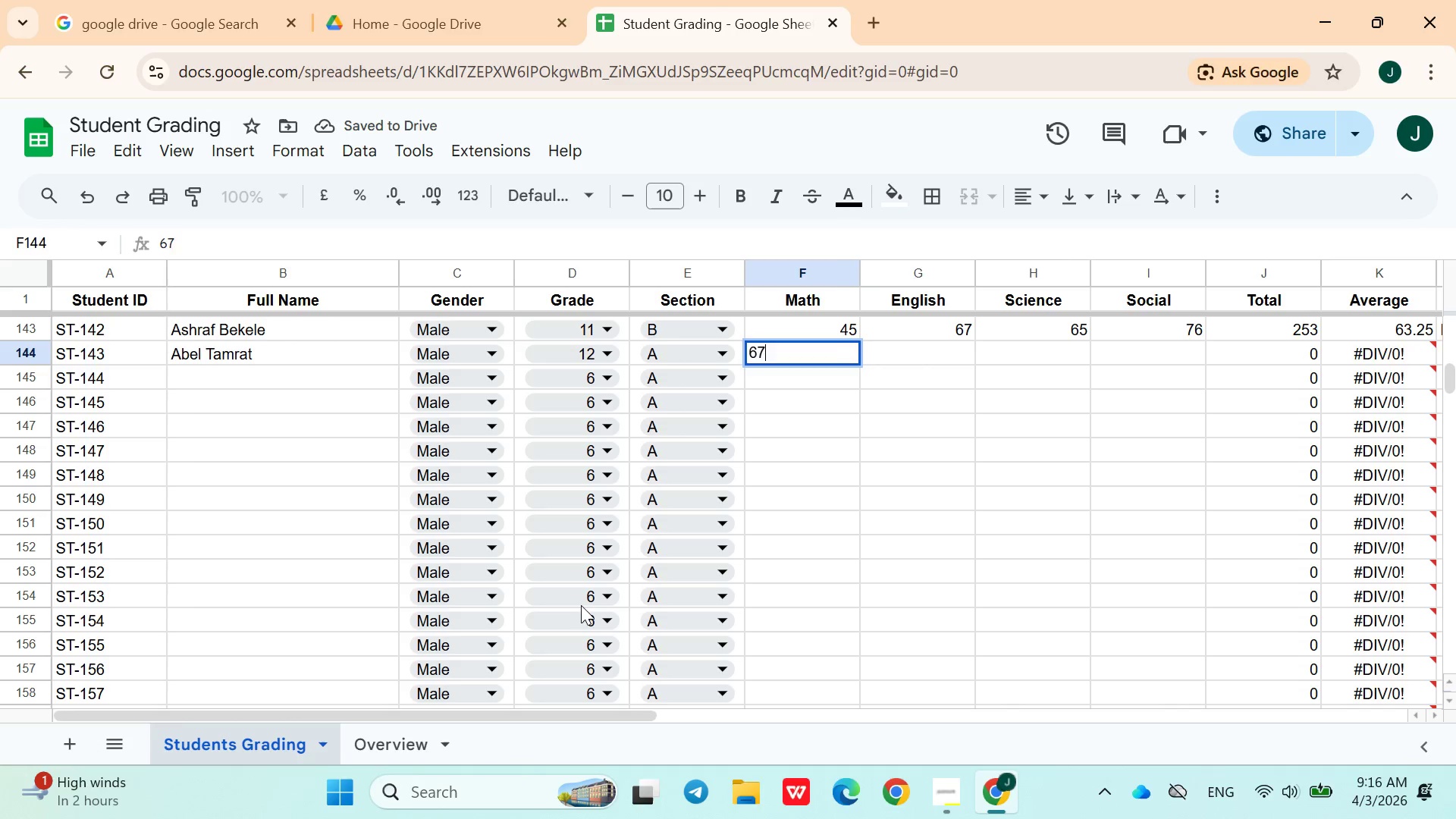 
key(ArrowRight)
 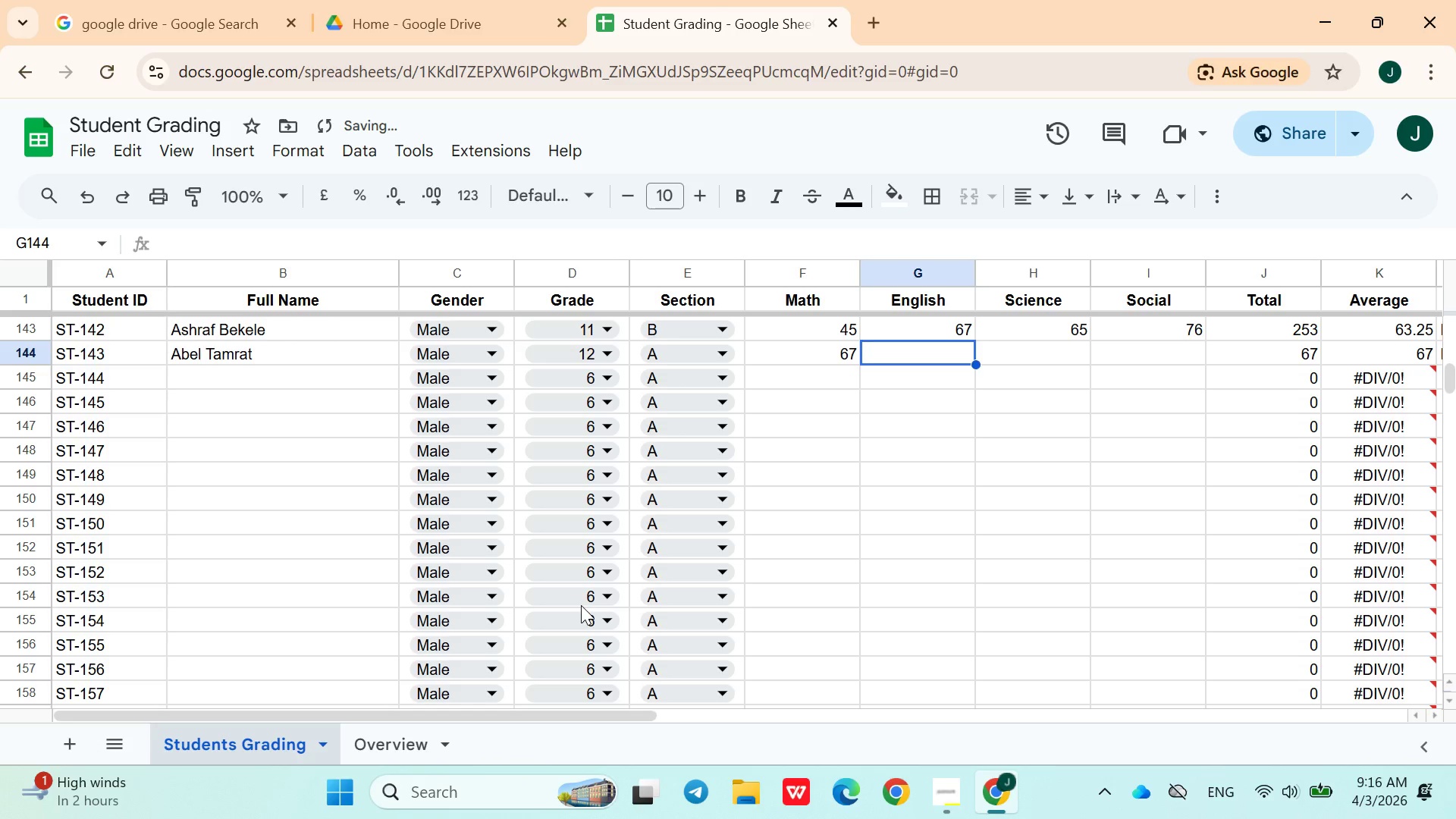 
type(65)
 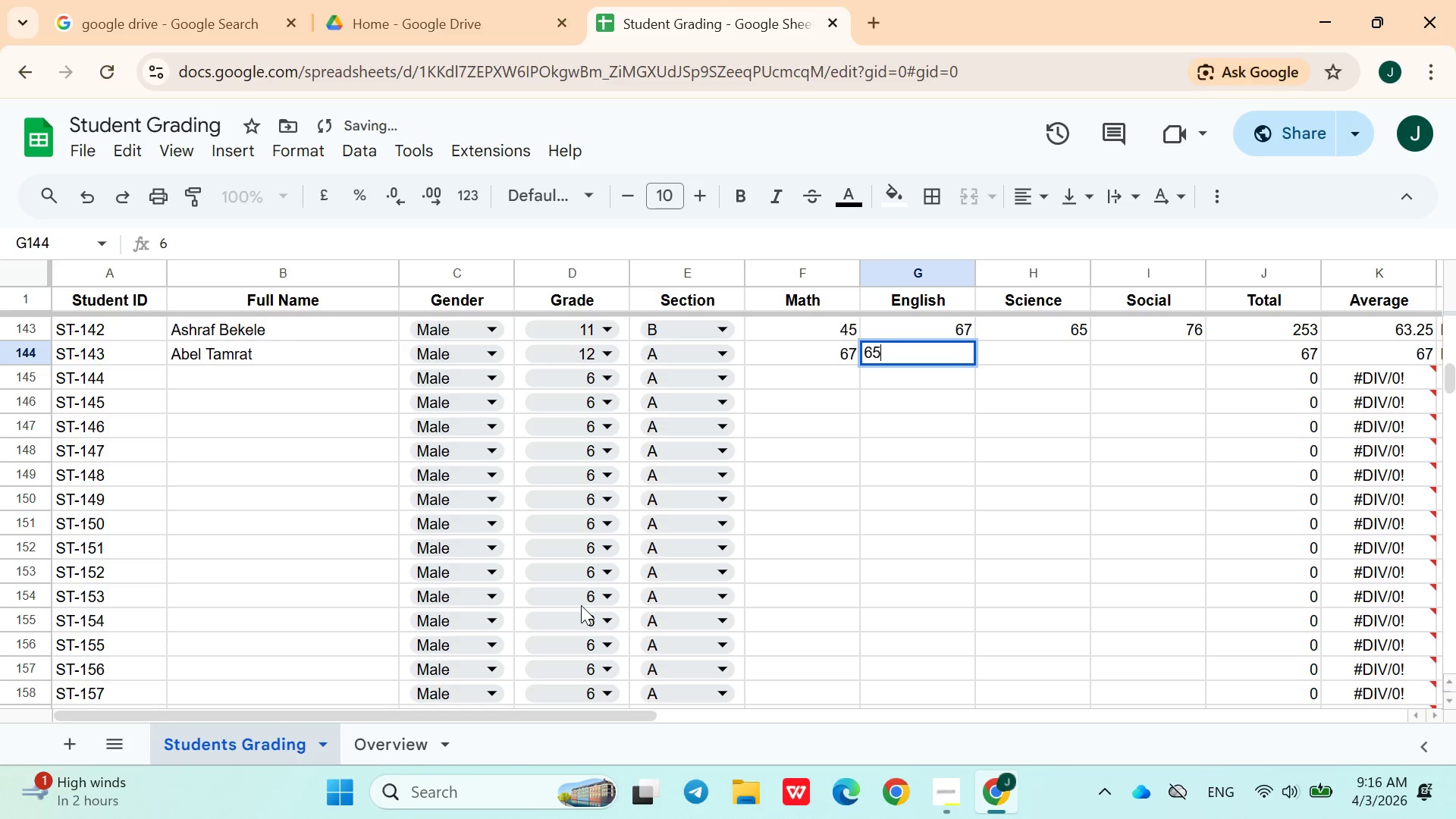 
key(ArrowRight)
 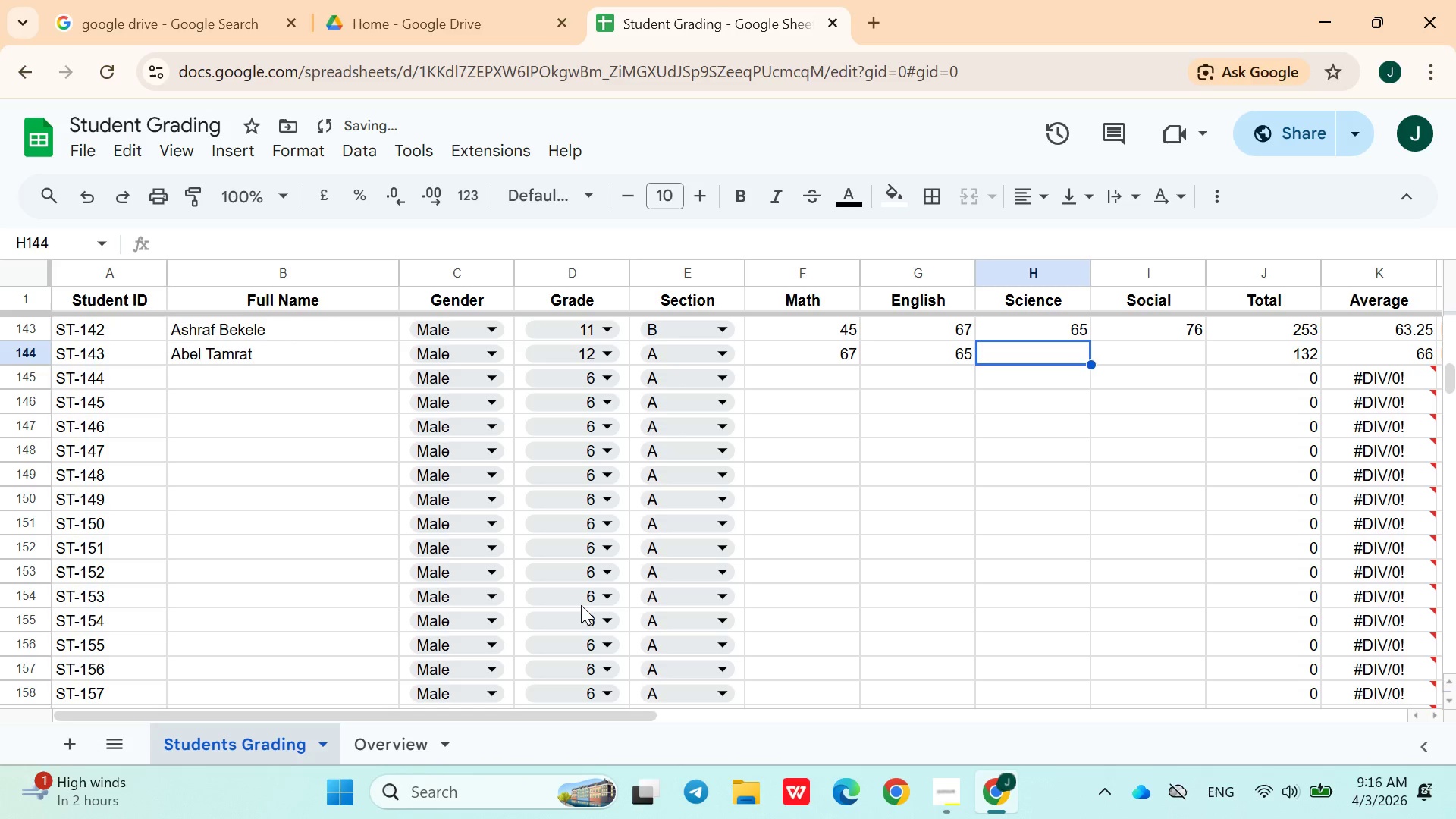 
type(43)
 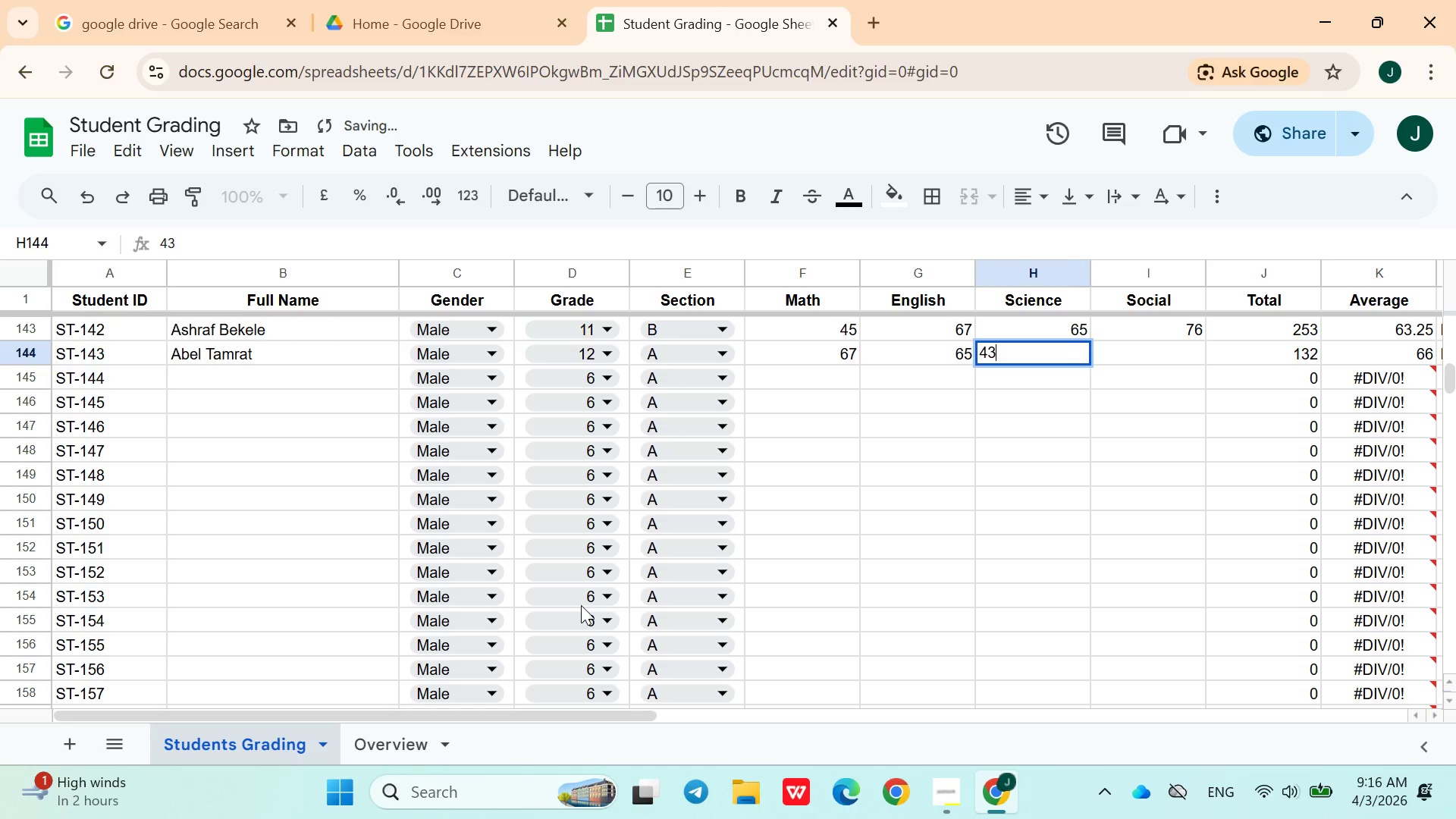 
key(ArrowRight)
 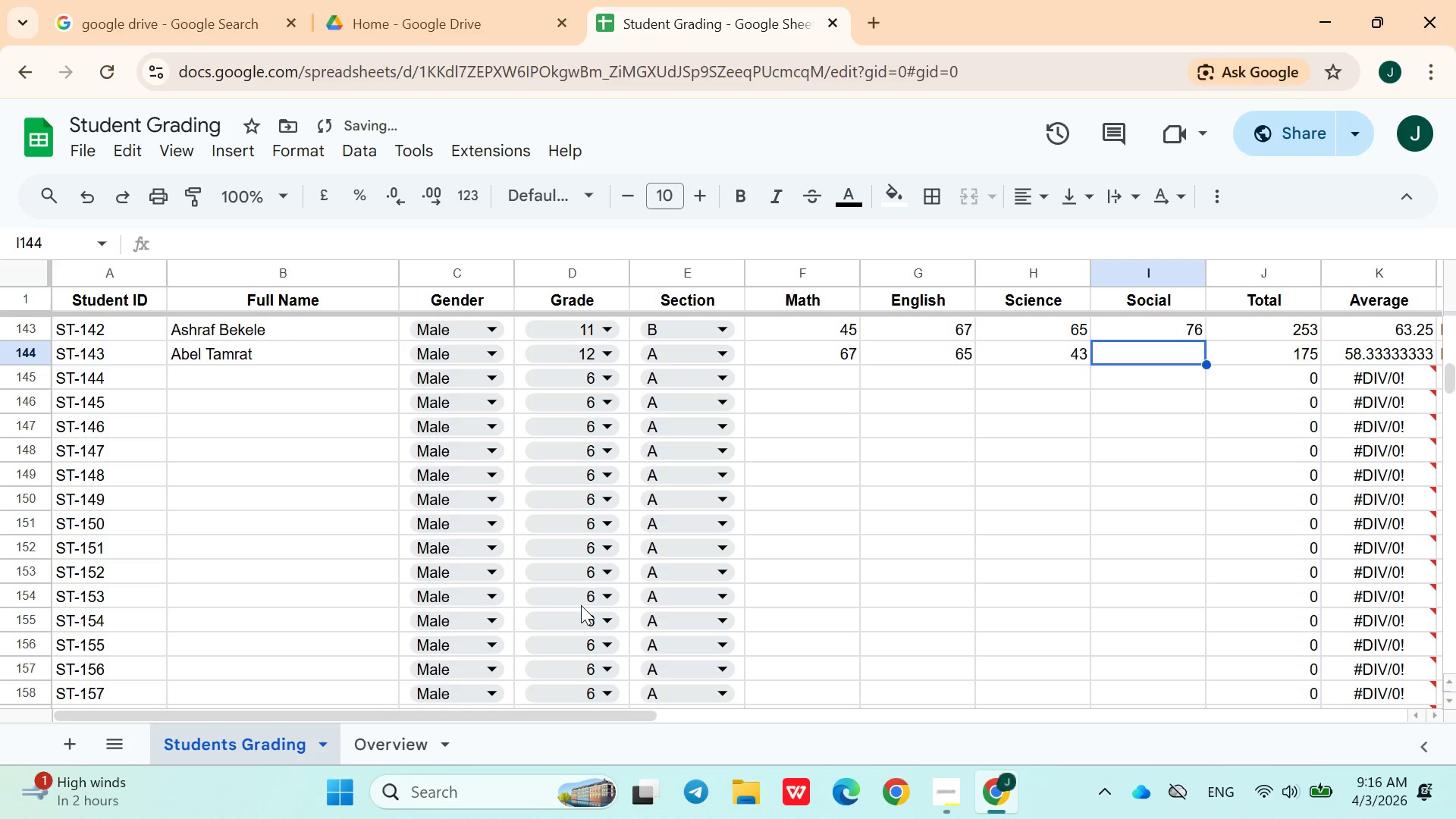 
type(89)
 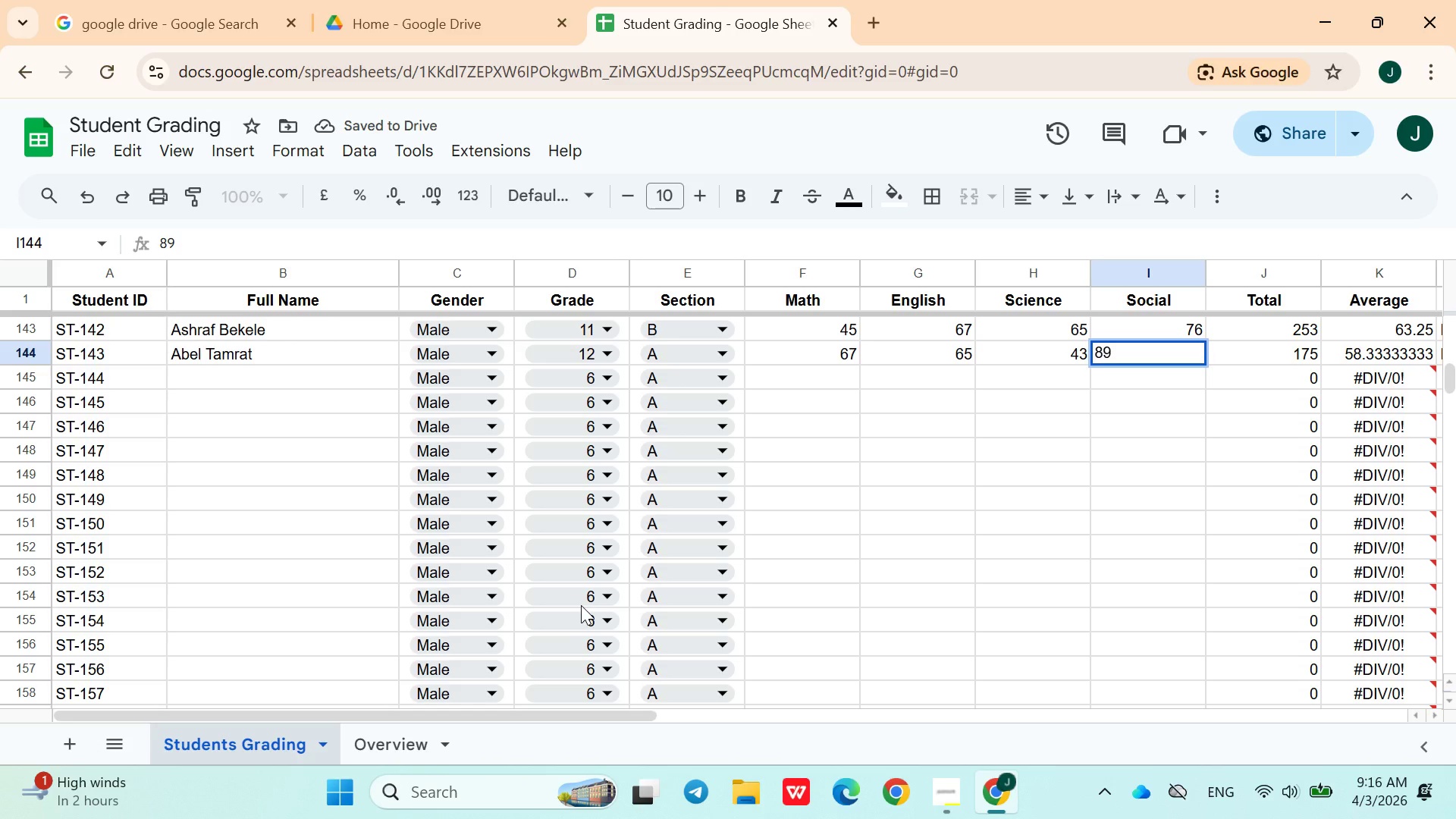 
key(ArrowDown)
 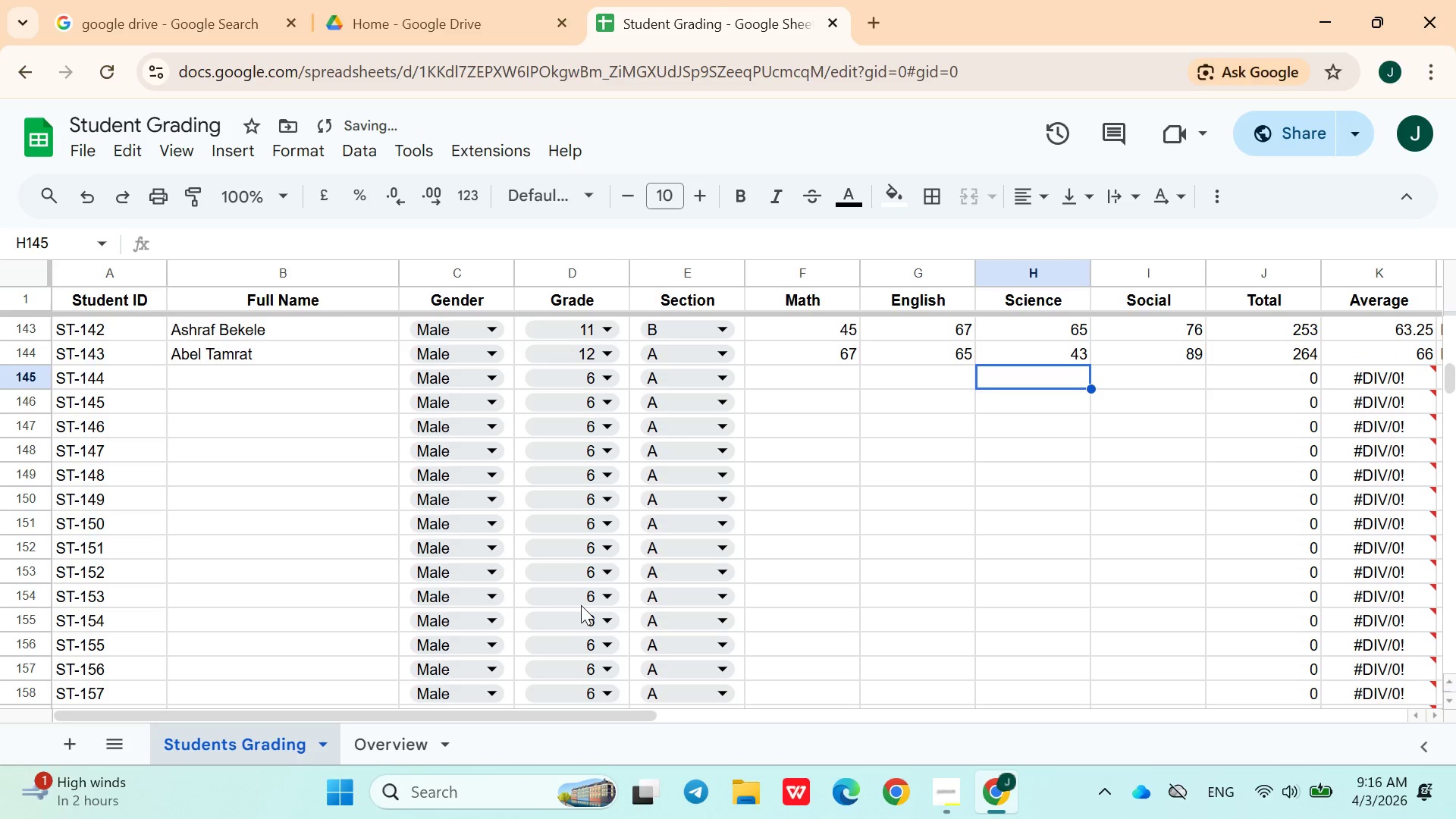 
hold_key(key=ArrowLeft, duration=0.94)
 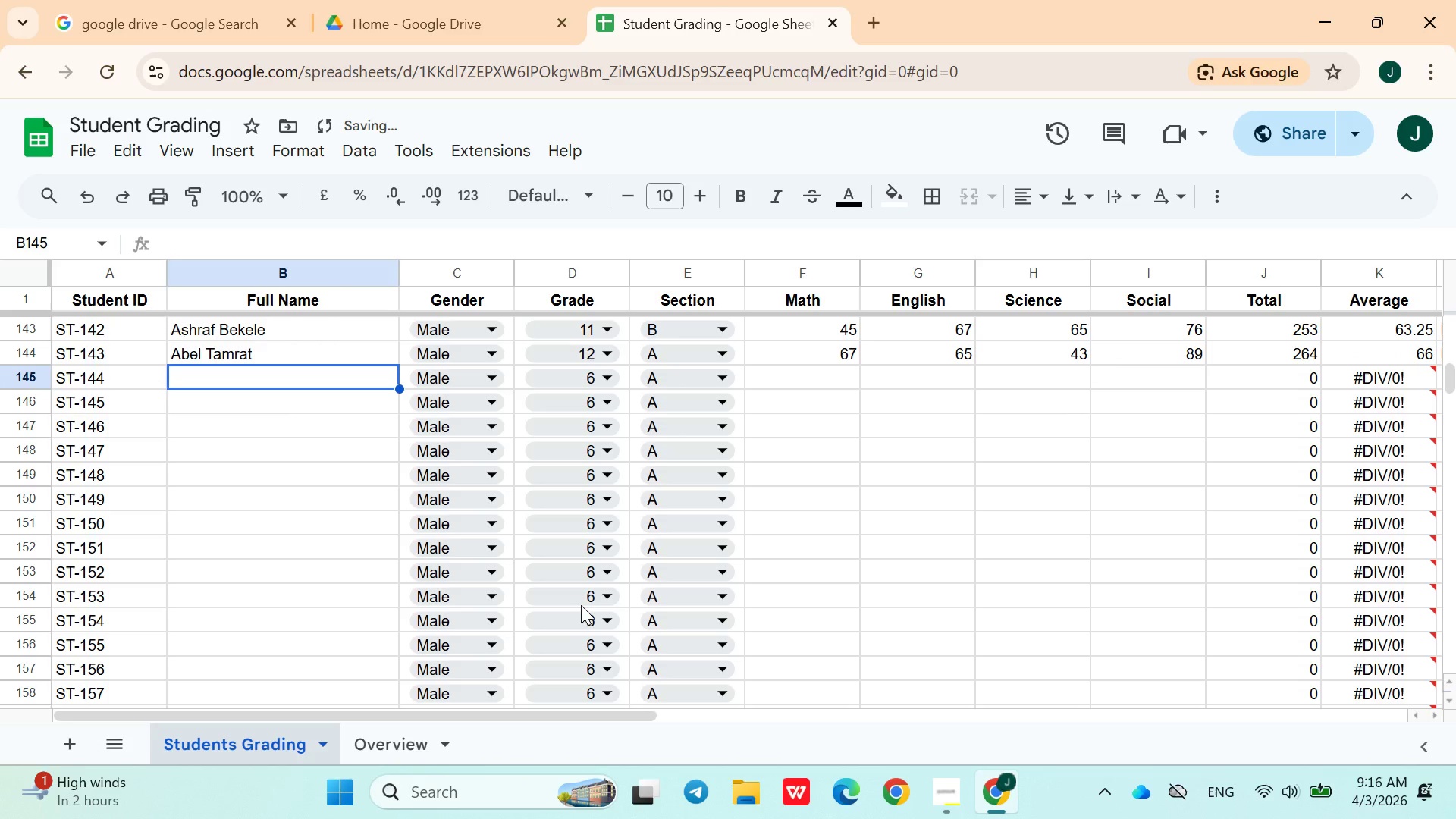 
key(ArrowRight)
 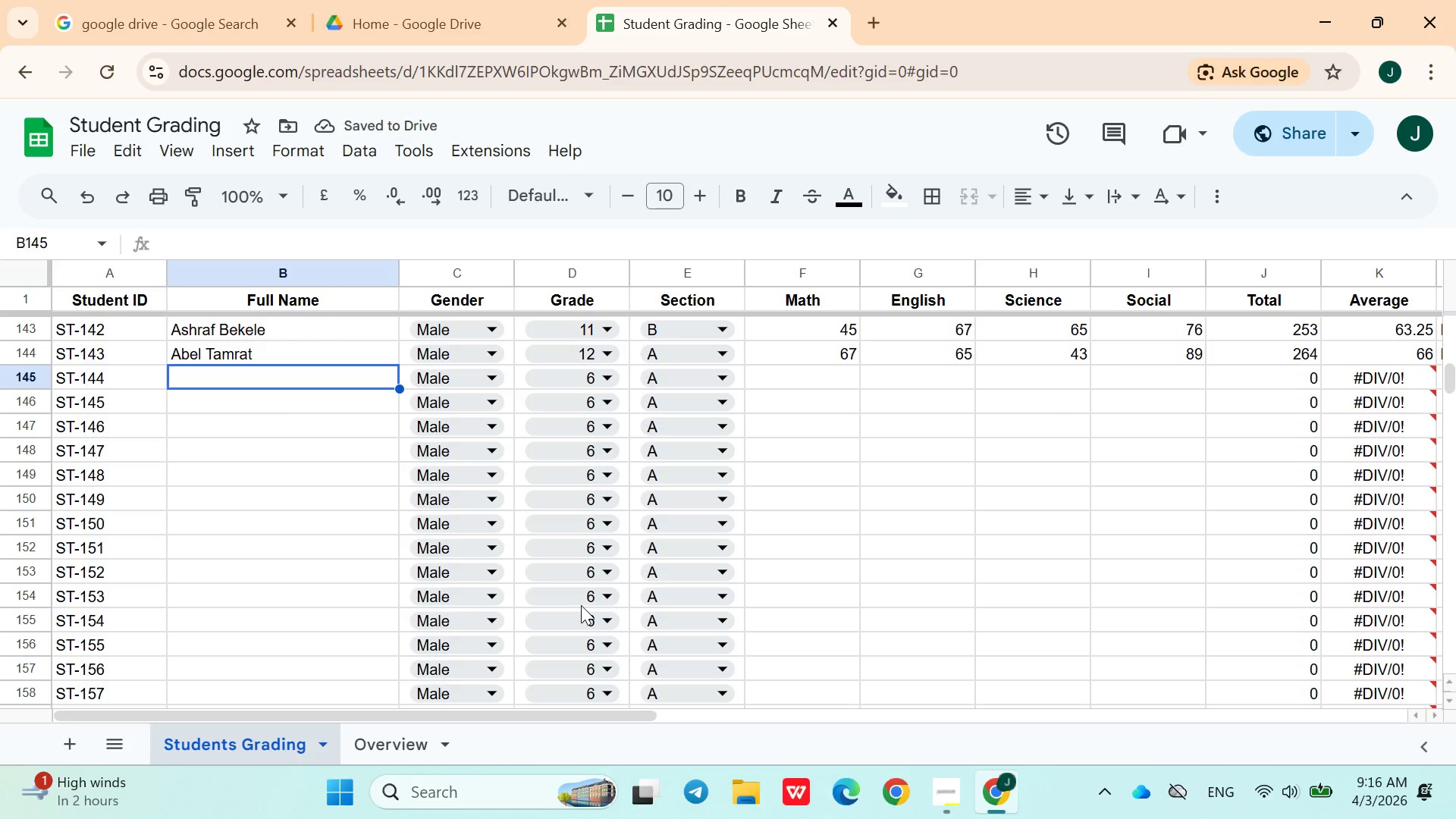 
wait(8.48)
 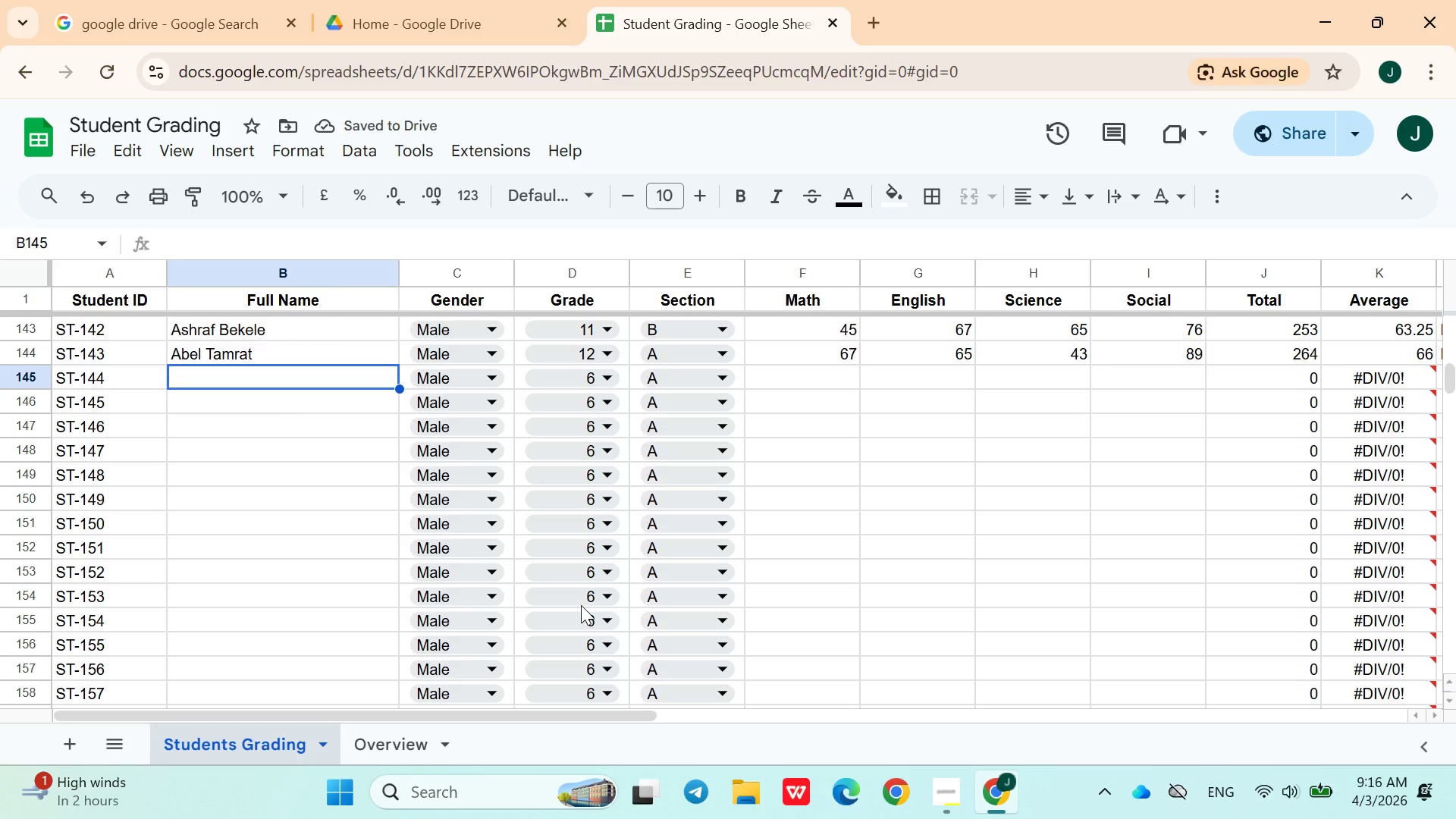 
type(Abdelaziz mohammed)
 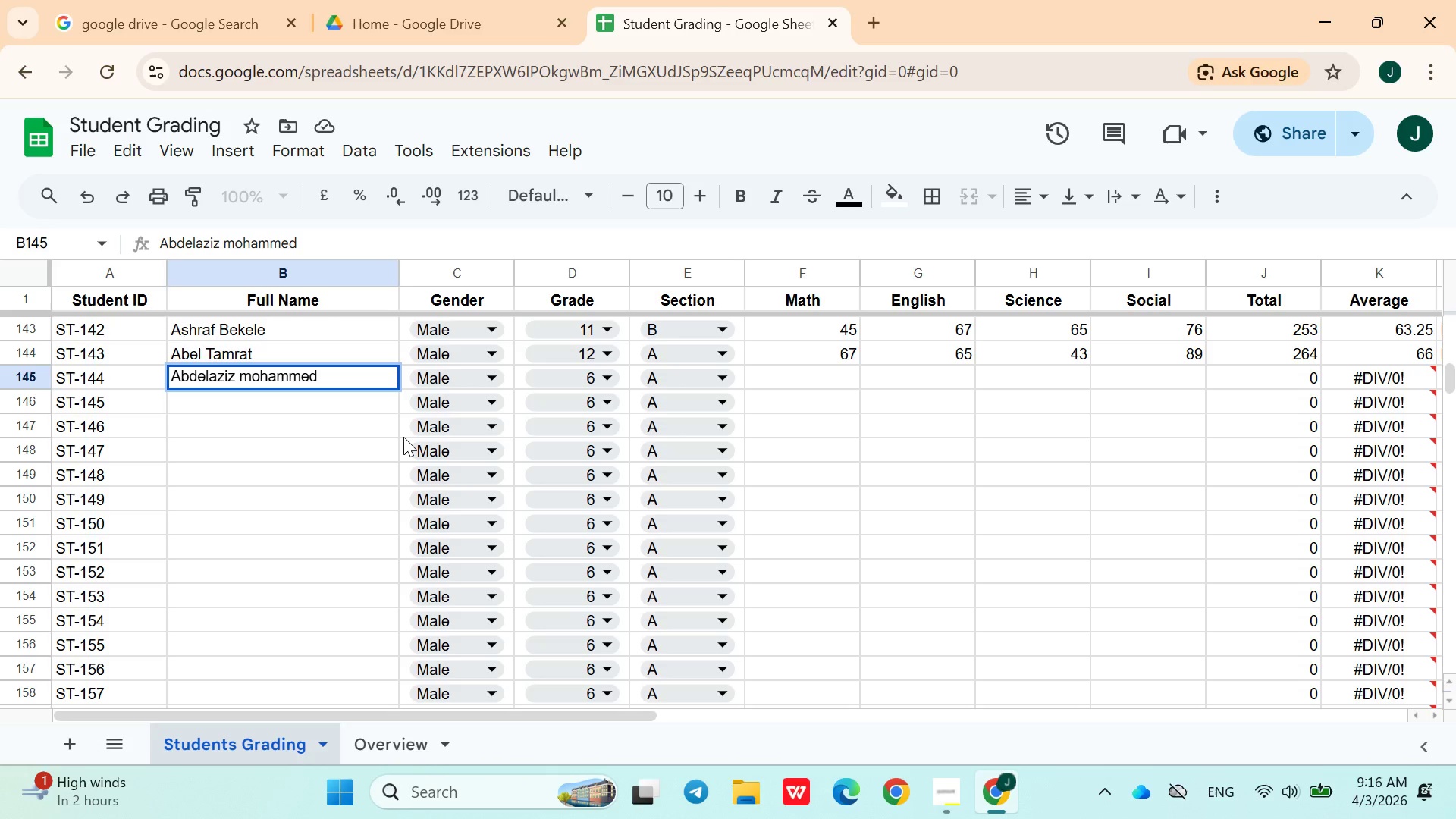 
key(Backspace)
key(Backspace)
key(Backspace)
key(Backspace)
key(Backspace)
key(Backspace)
key(Backspace)
key(Backspace)
type(Mohammed)
 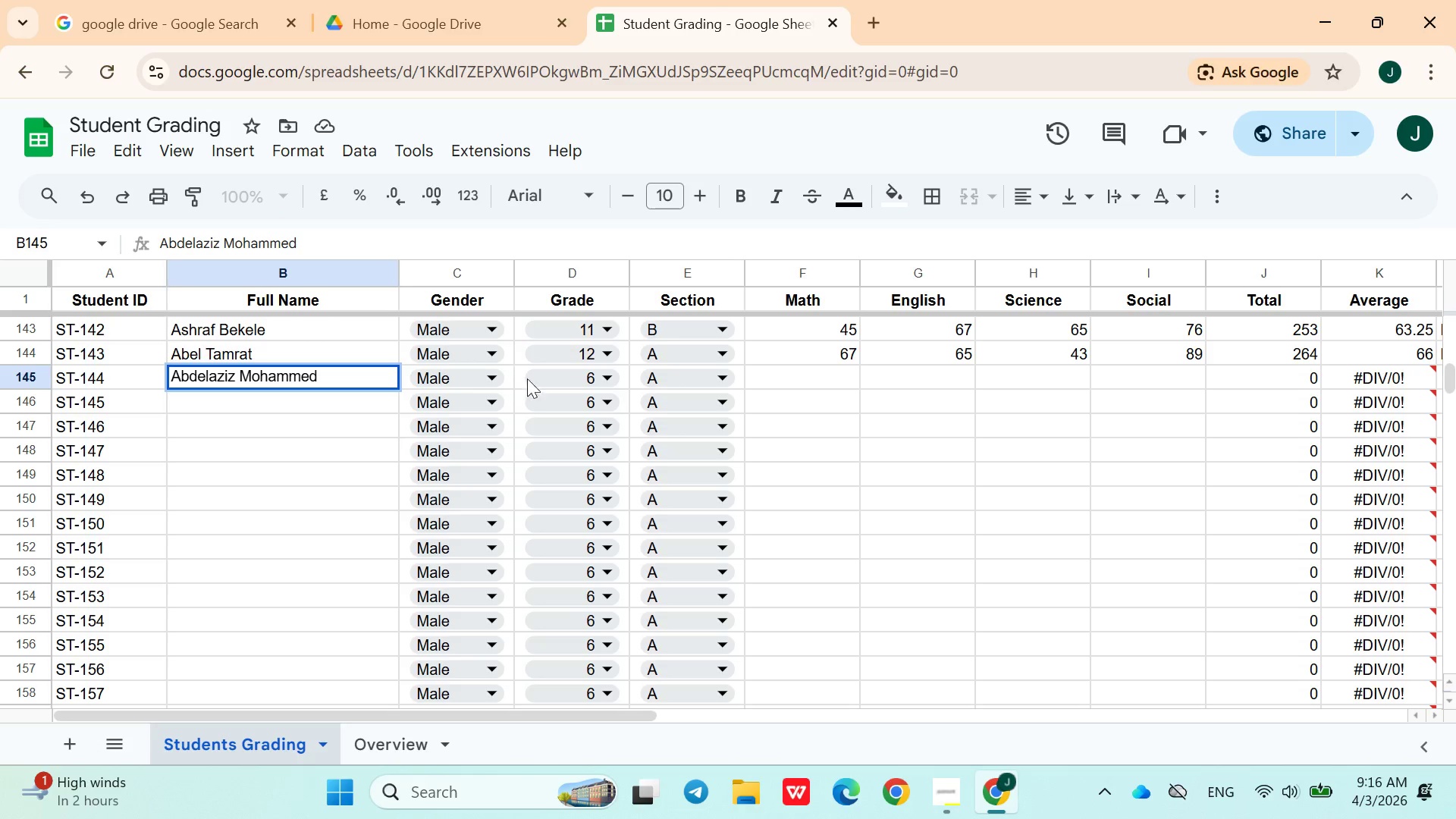 
left_click([541, 378])
 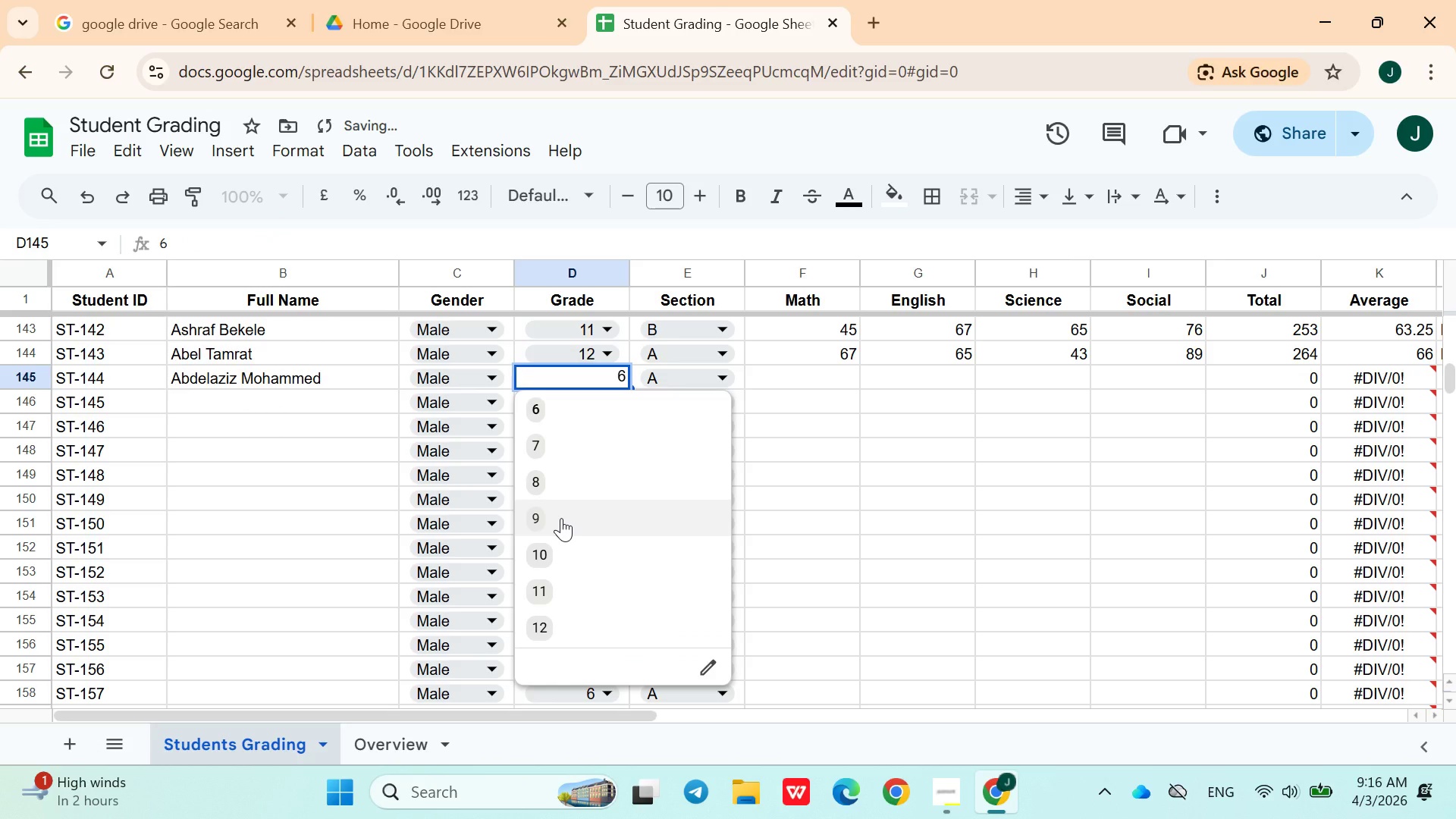 
left_click([561, 518])
 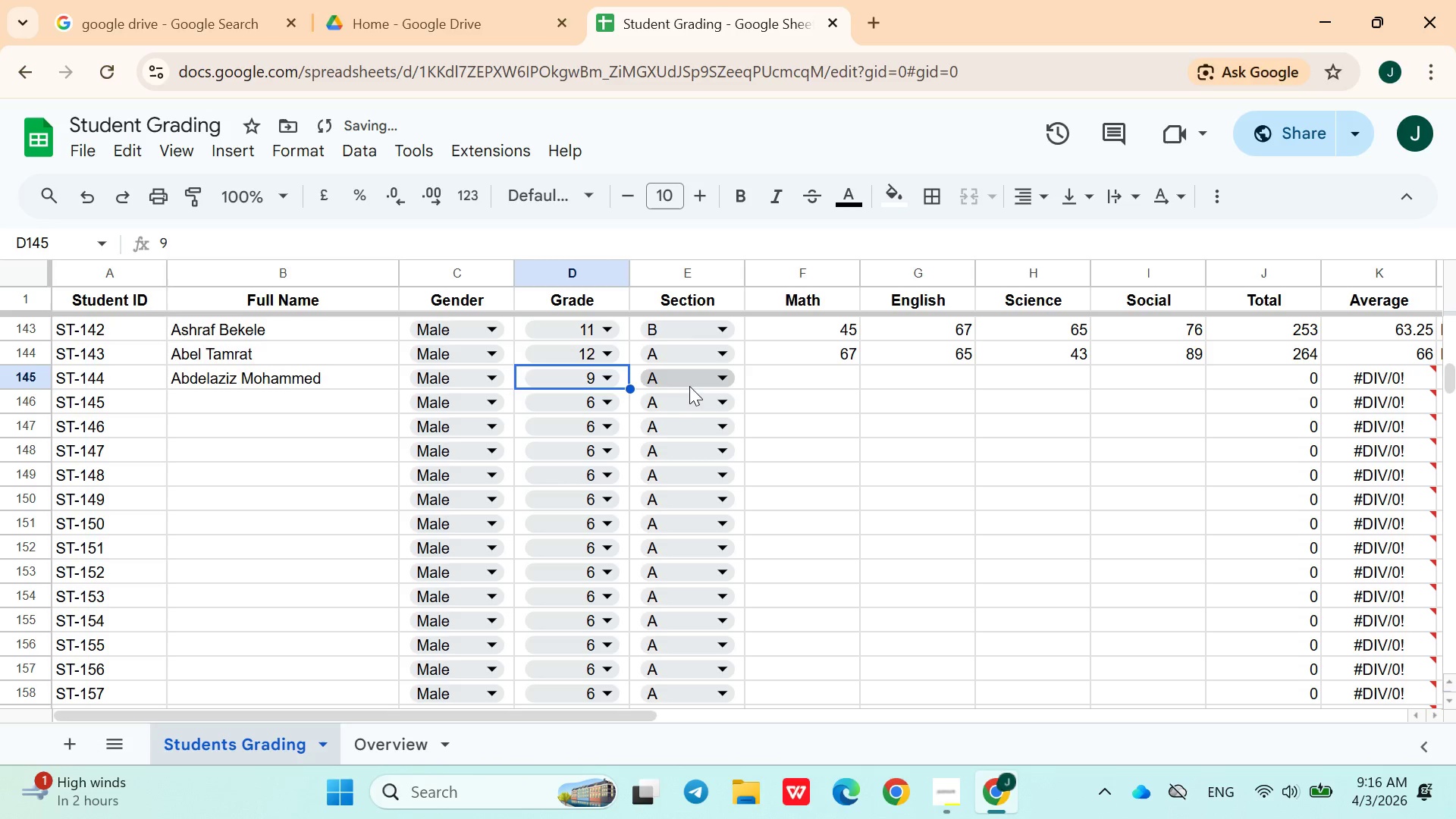 
left_click([695, 382])
 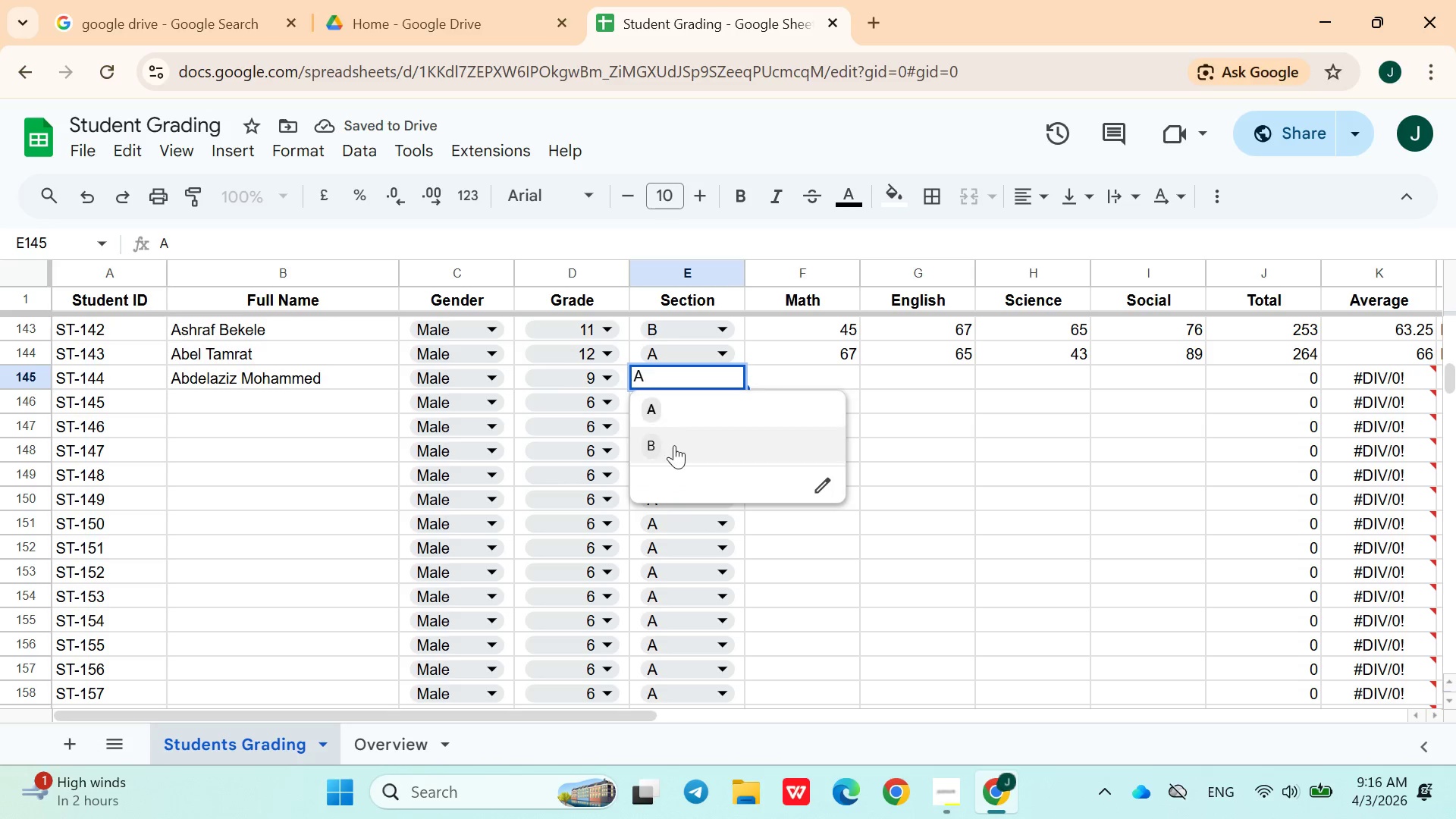 
left_click([674, 446])
 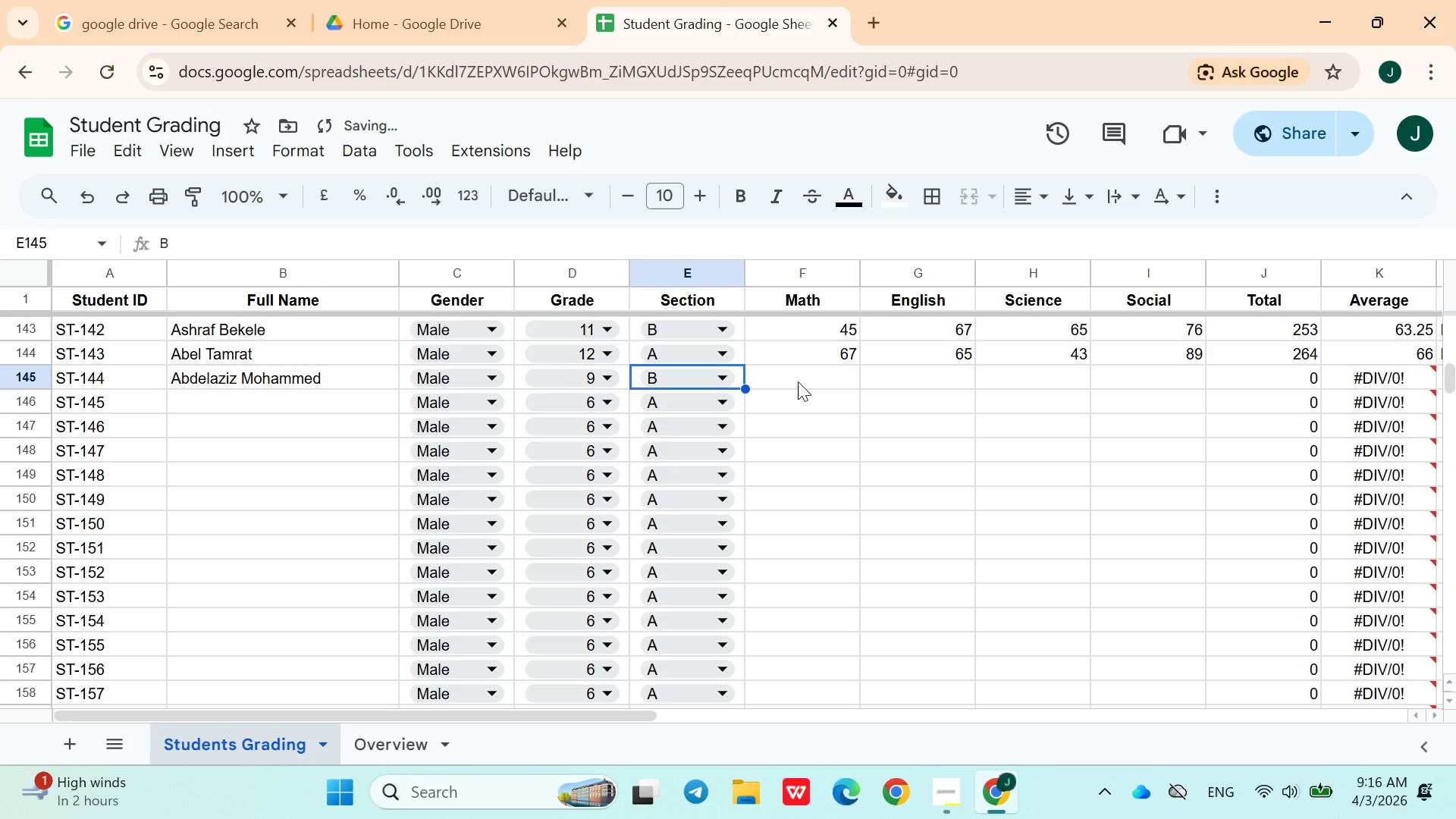 
left_click([798, 381])
 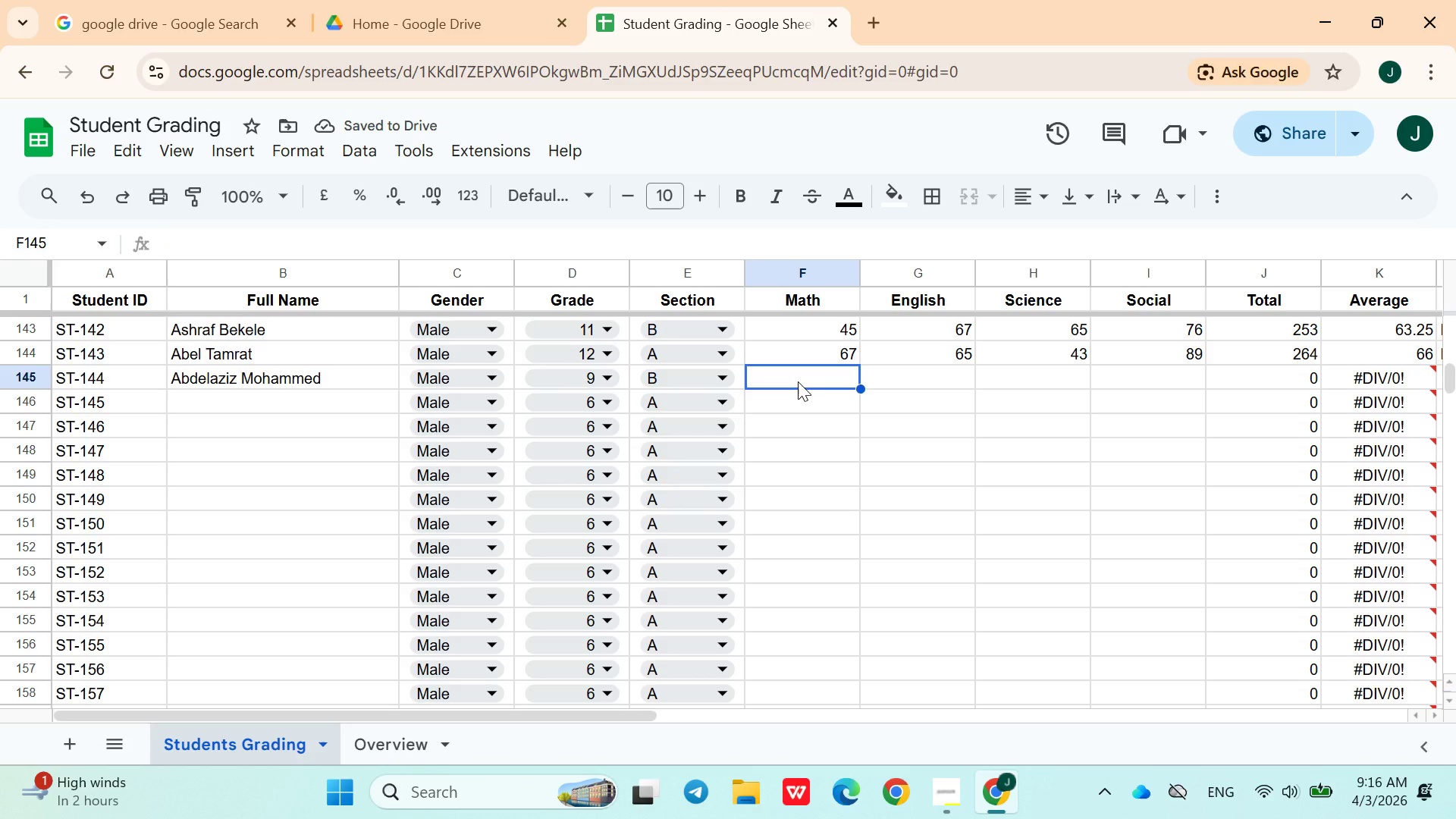 
type(55)
 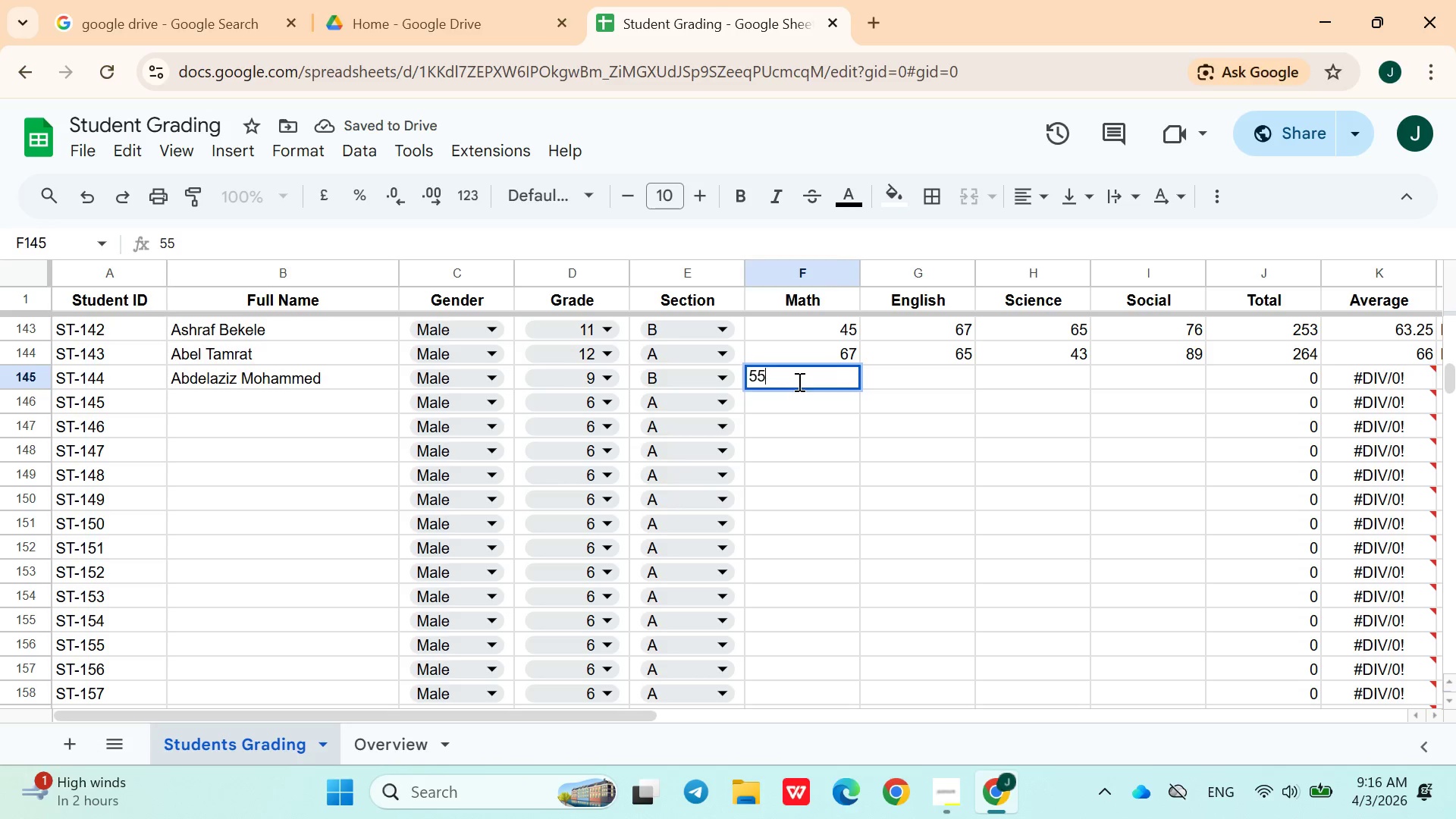 
key(ArrowRight)
 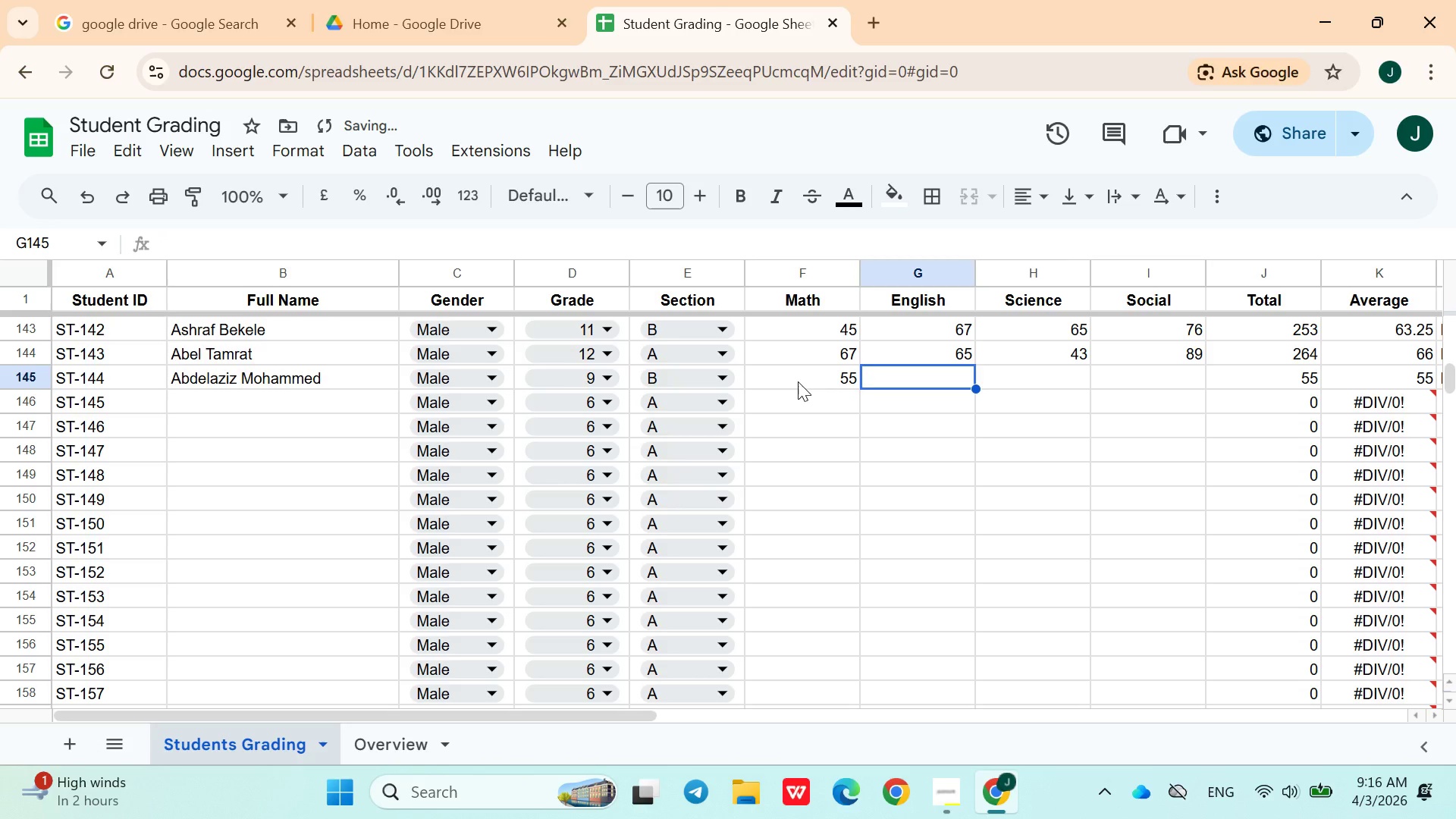 
type(45)
 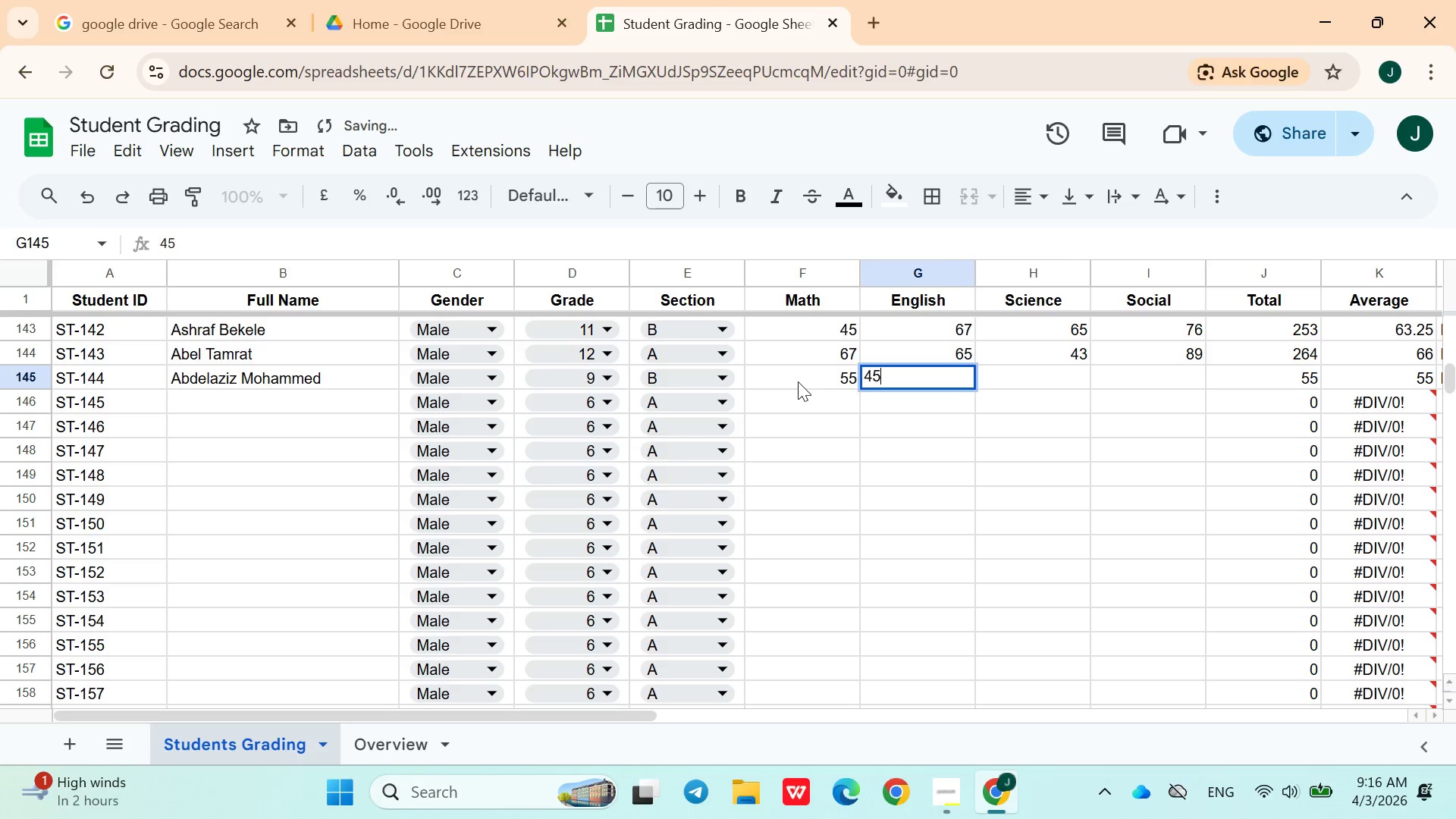 
key(ArrowRight)
 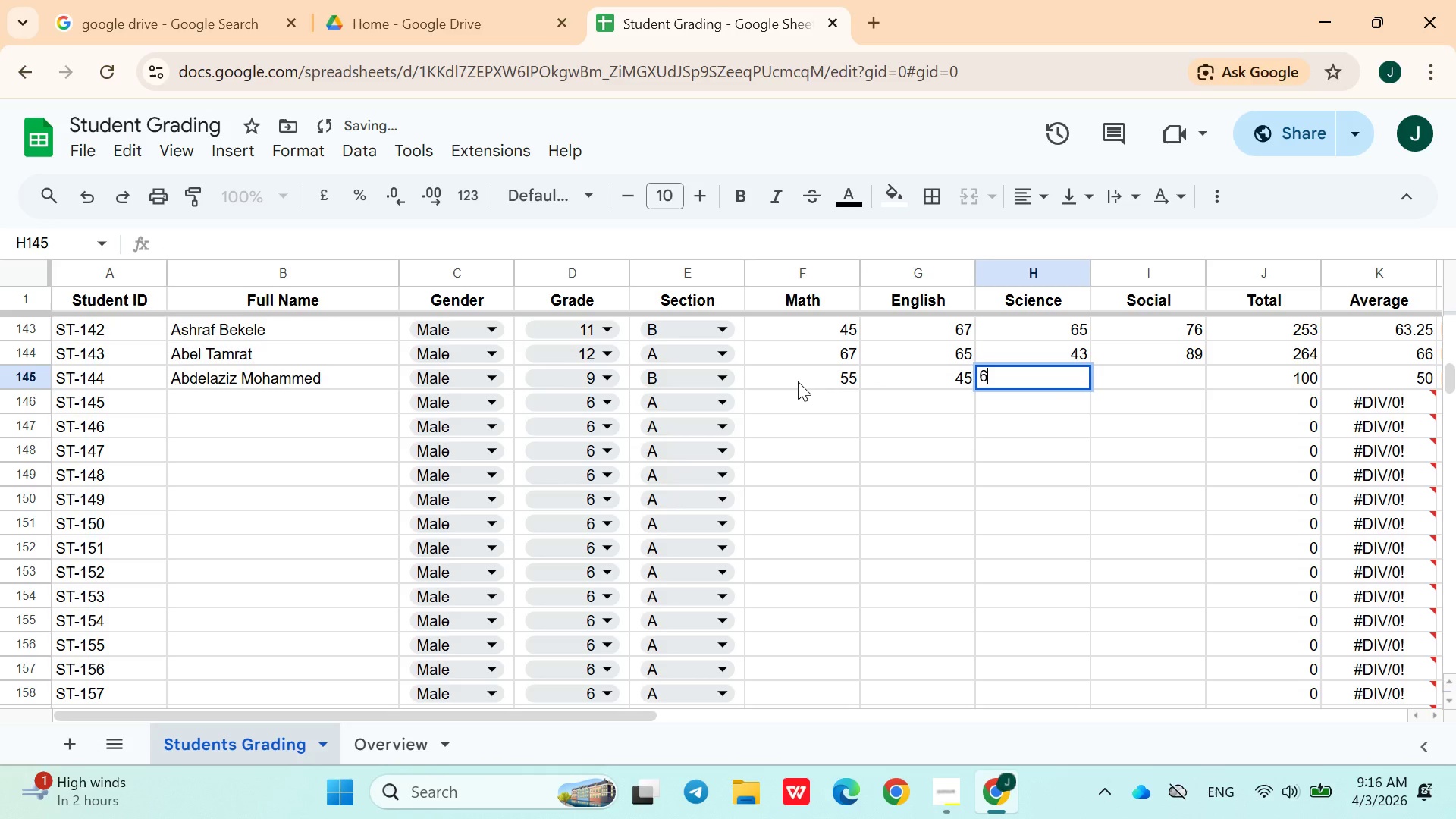 
type(67)
 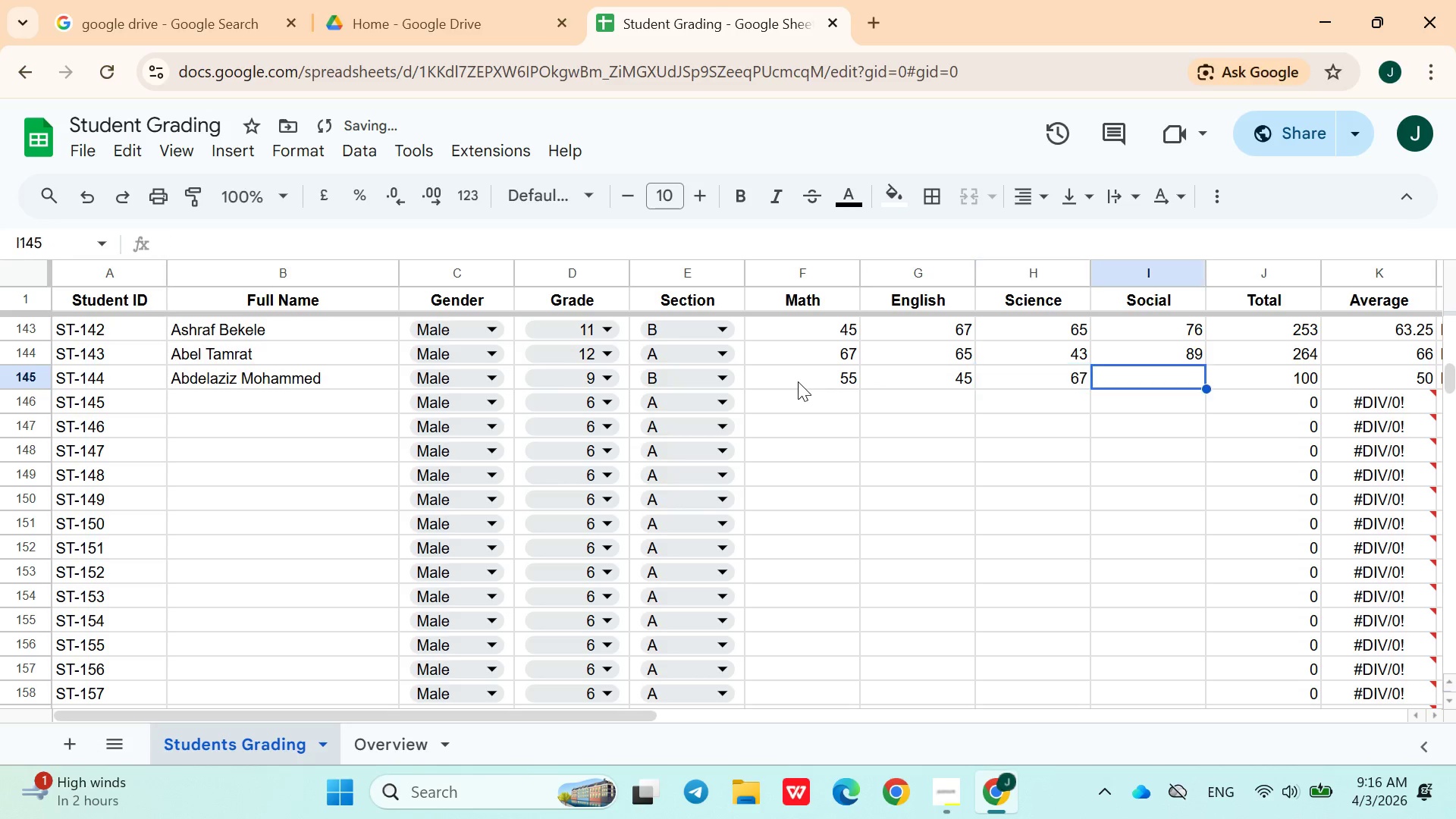 
key(ArrowRight)
 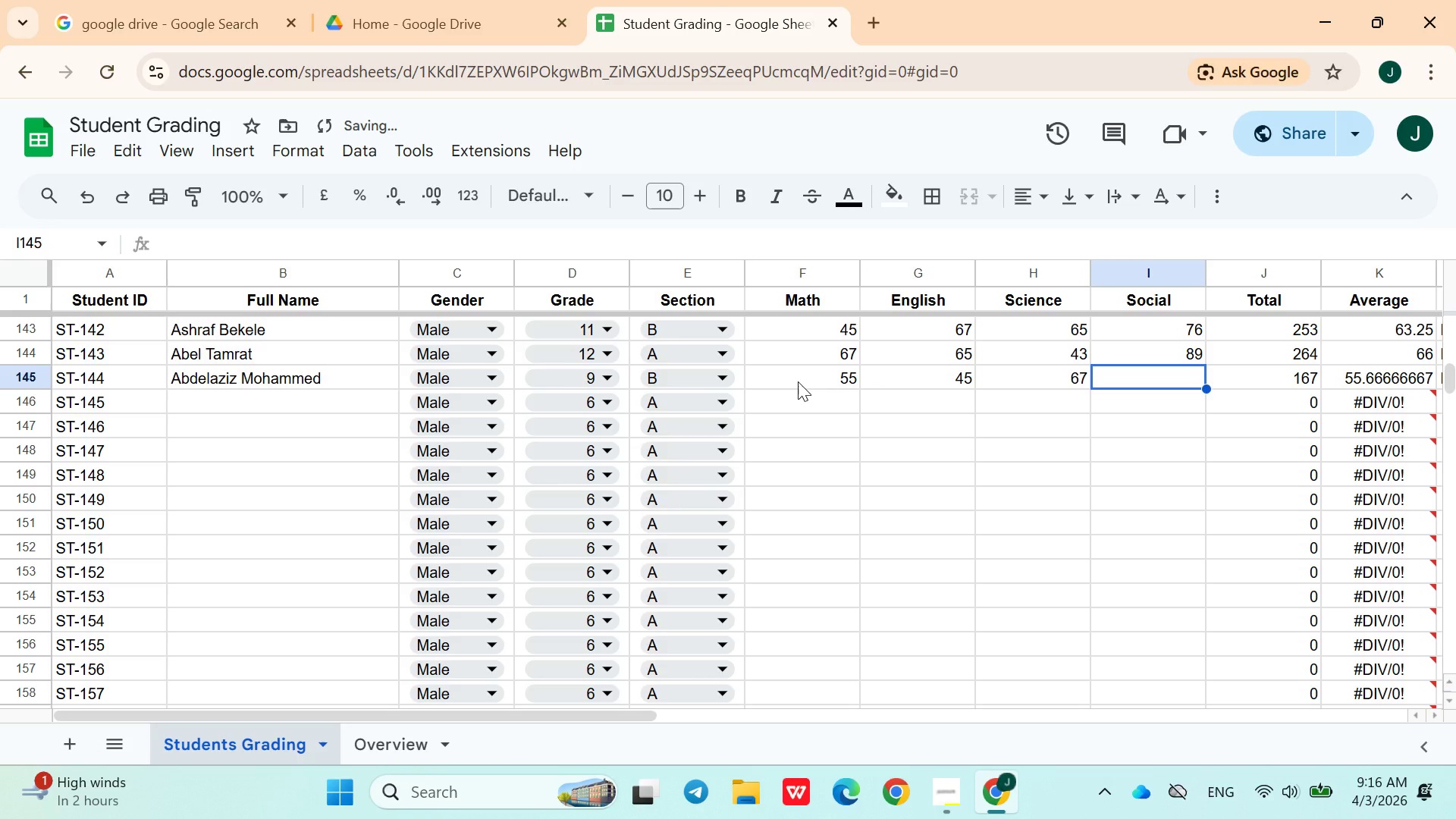 
type(76)
 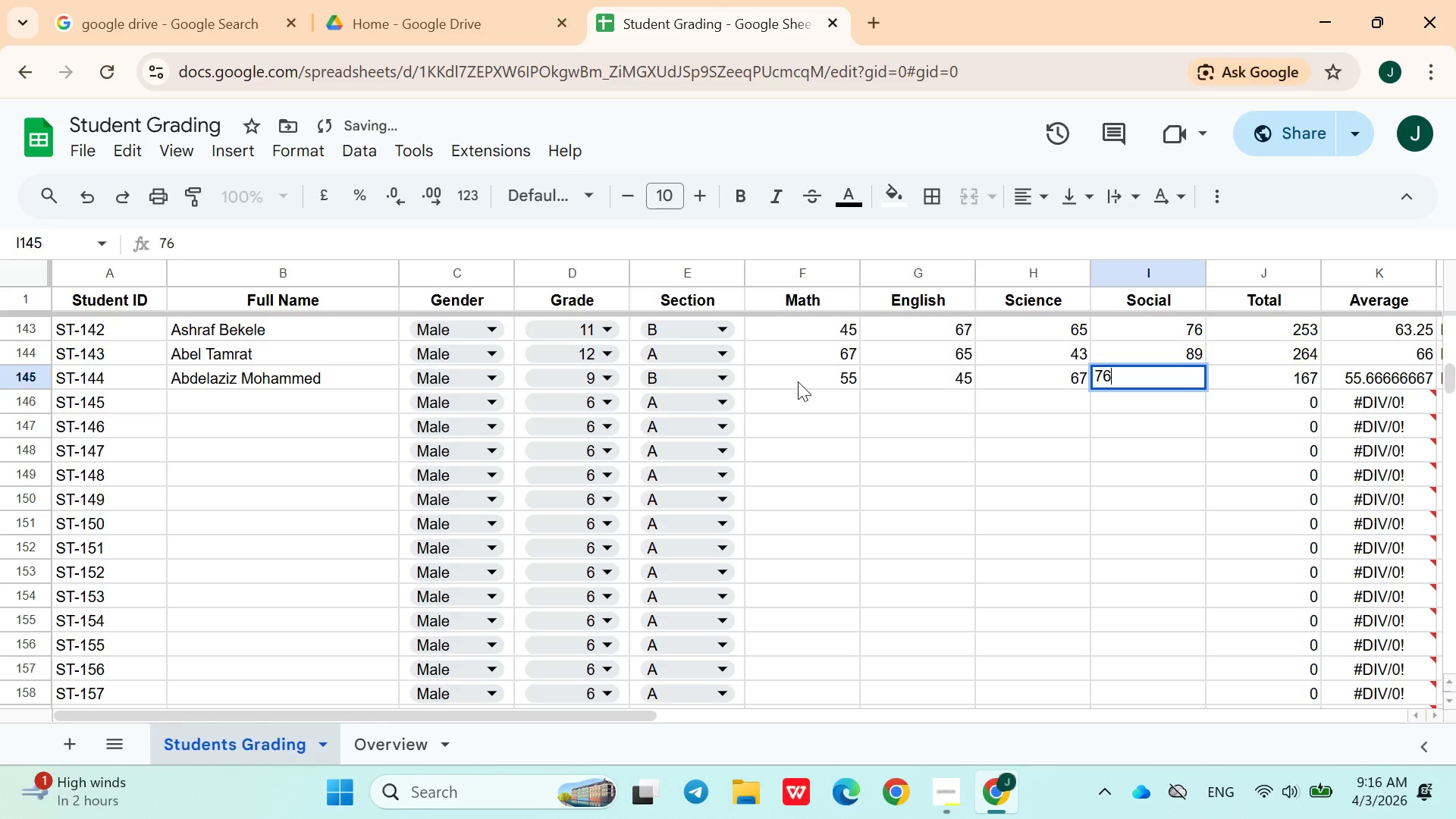 
key(ArrowRight)
 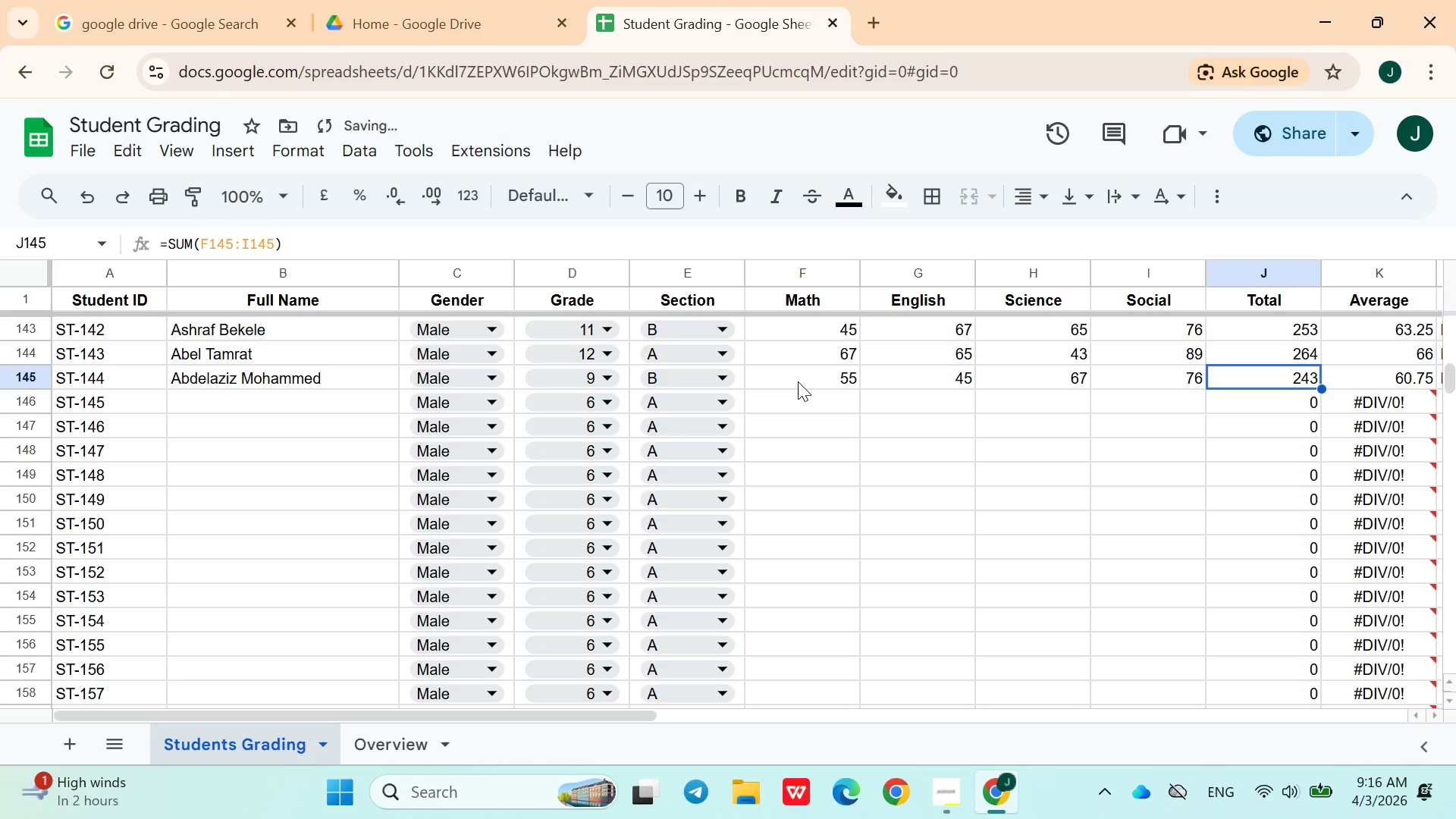 
key(ArrowDown)
 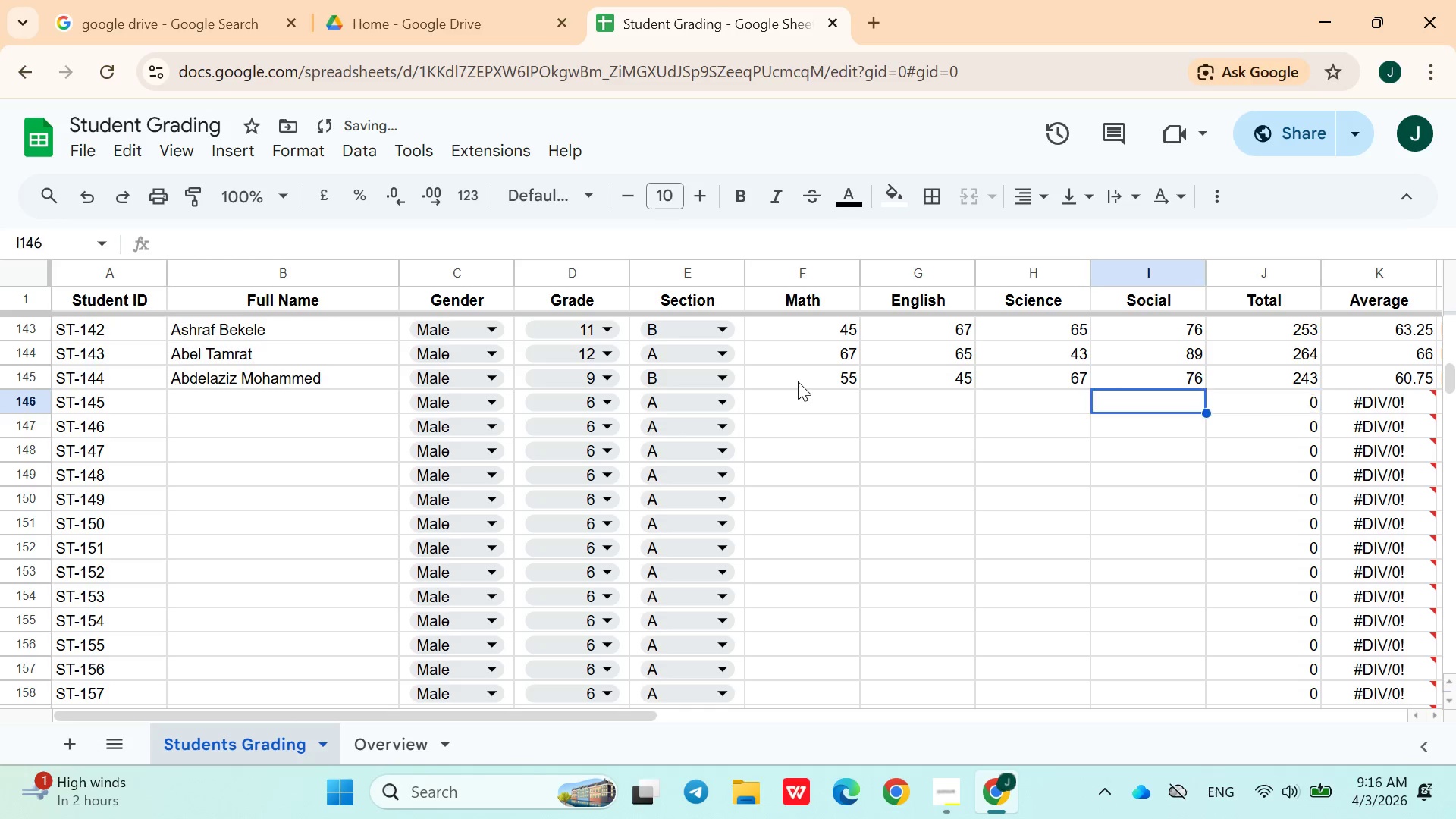 
hold_key(key=ArrowLeft, duration=0.89)
 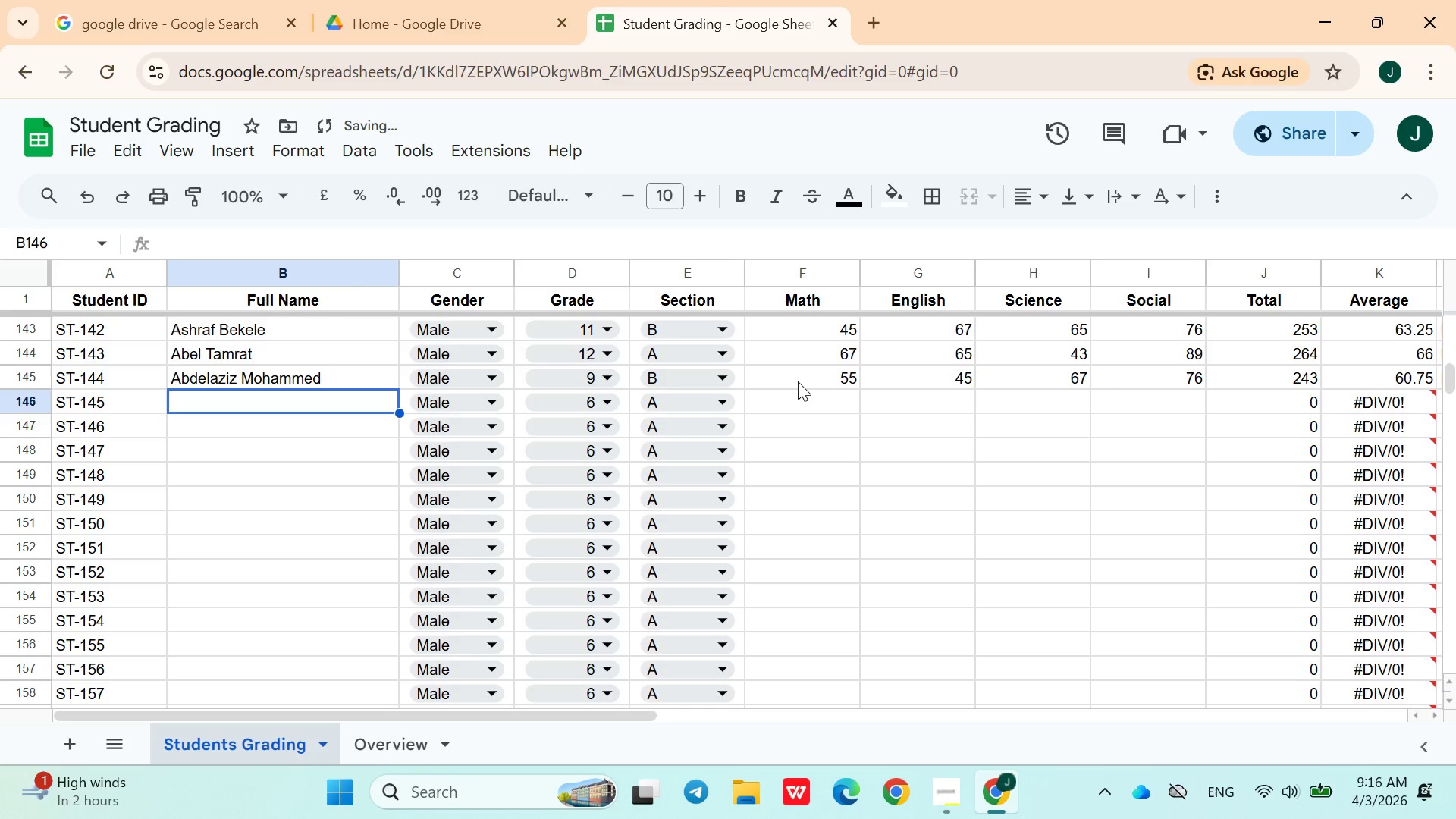 
key(ArrowRight)
 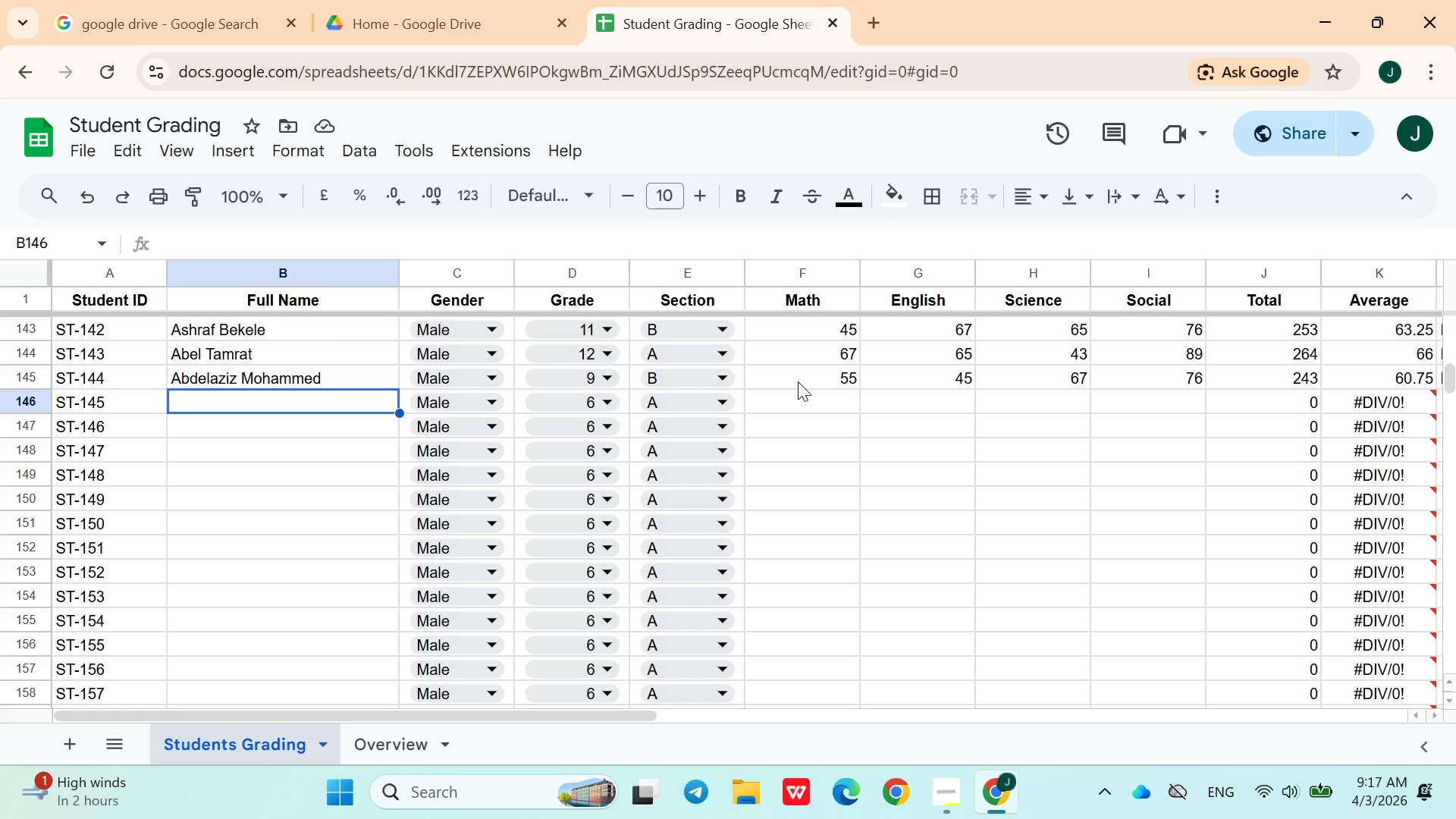 
wait(37.08)
 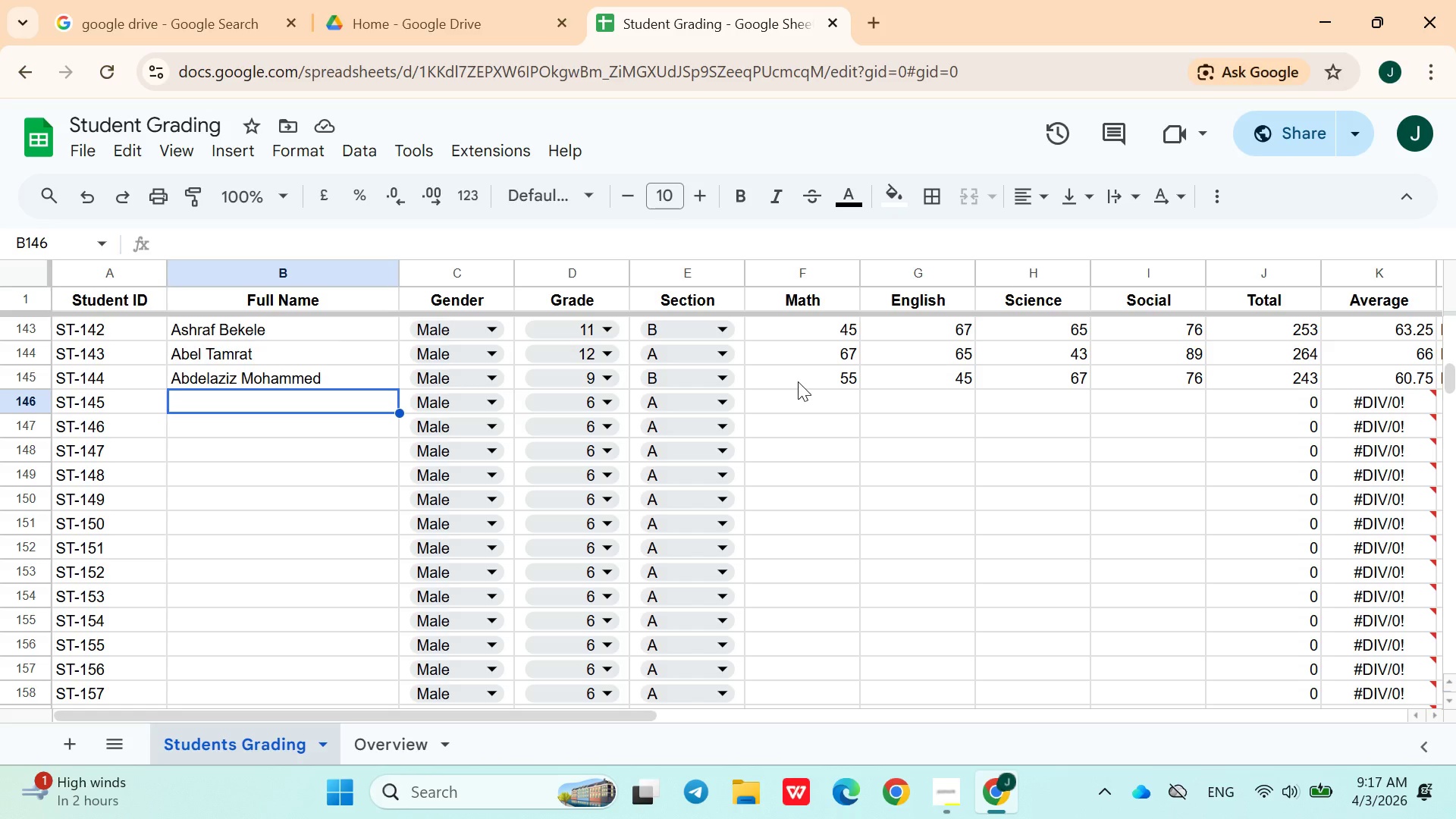 
left_click([340, 410])
 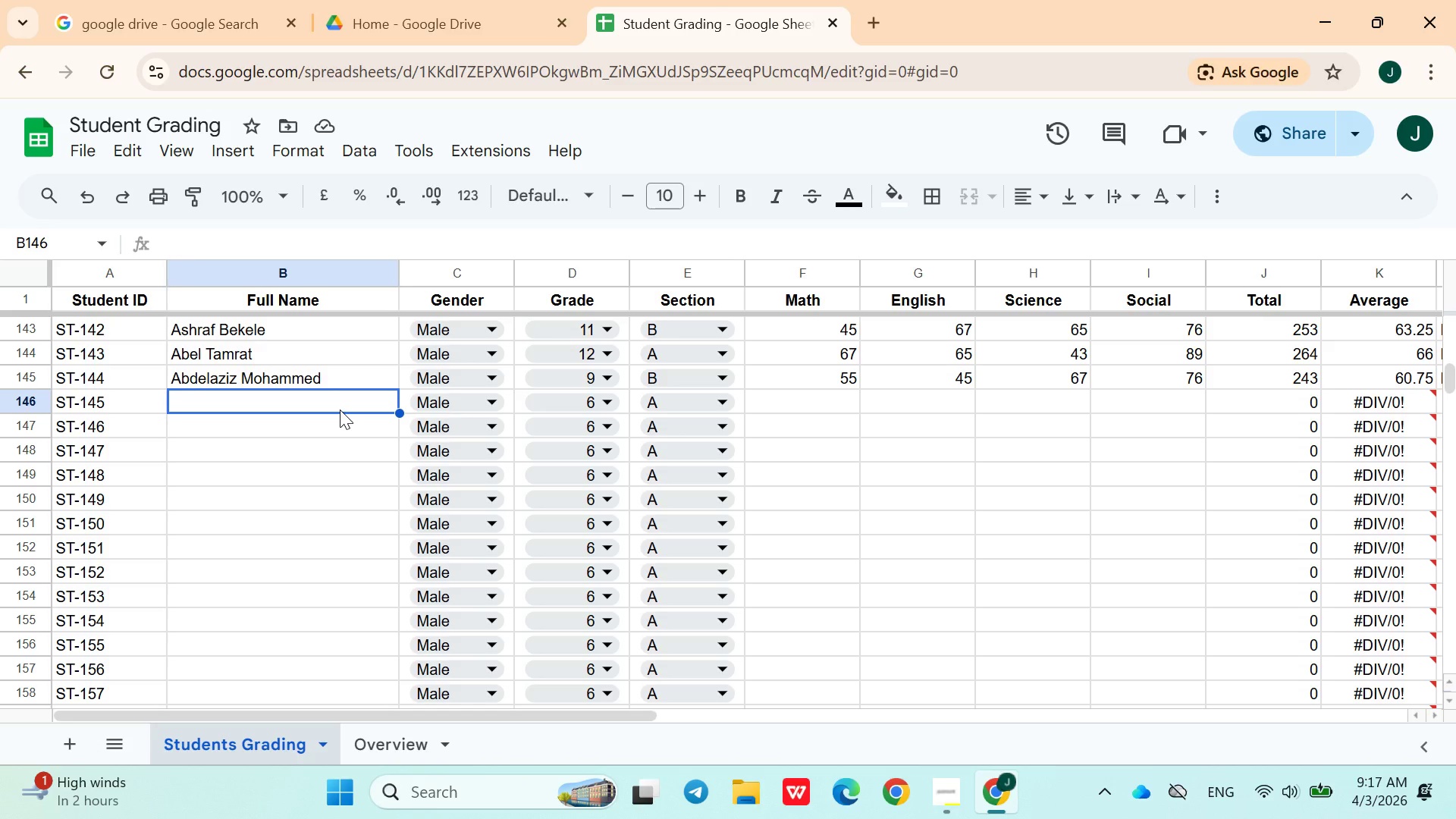 
type(Asnakech Molla)
 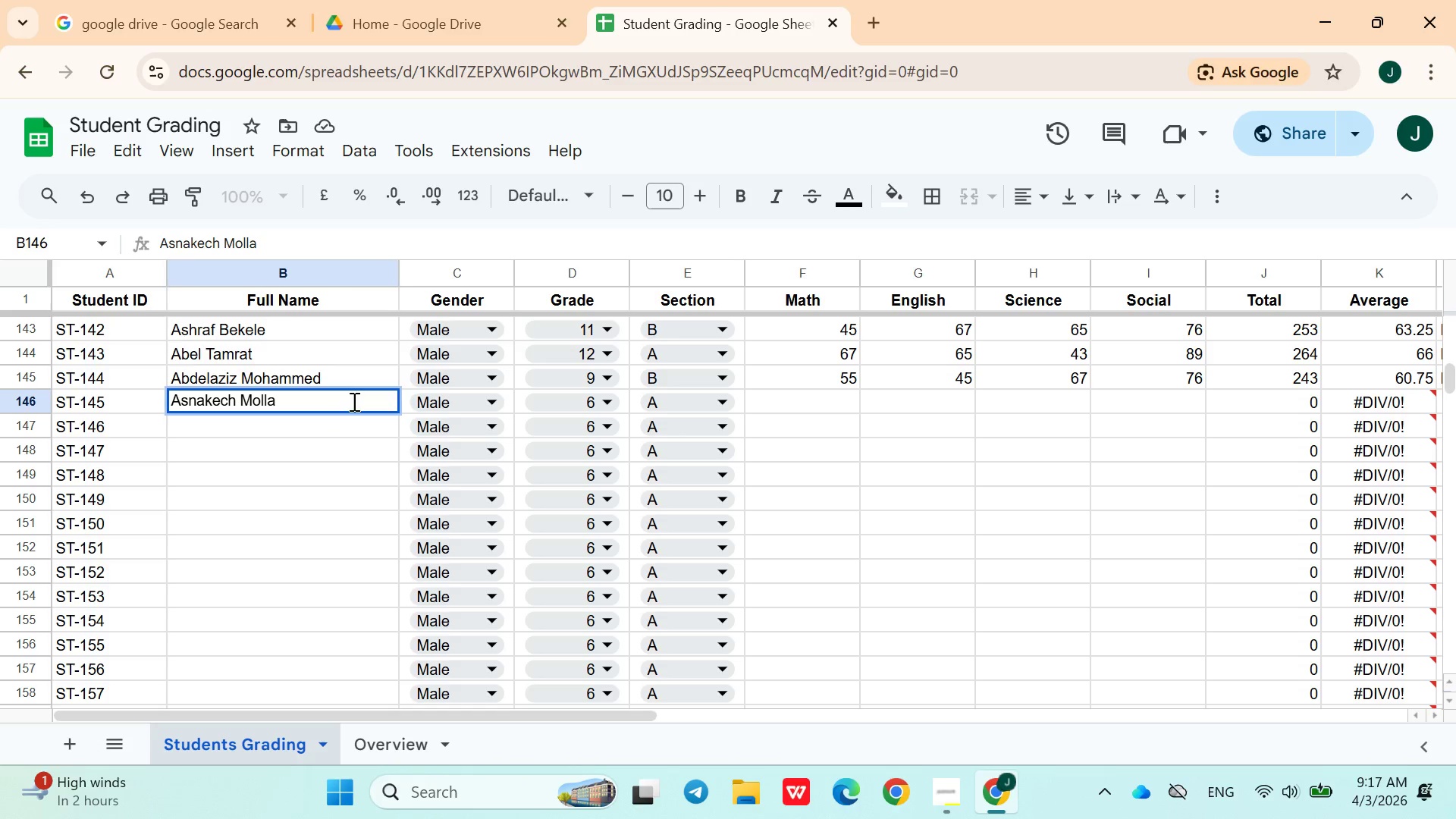 
left_click([435, 405])
 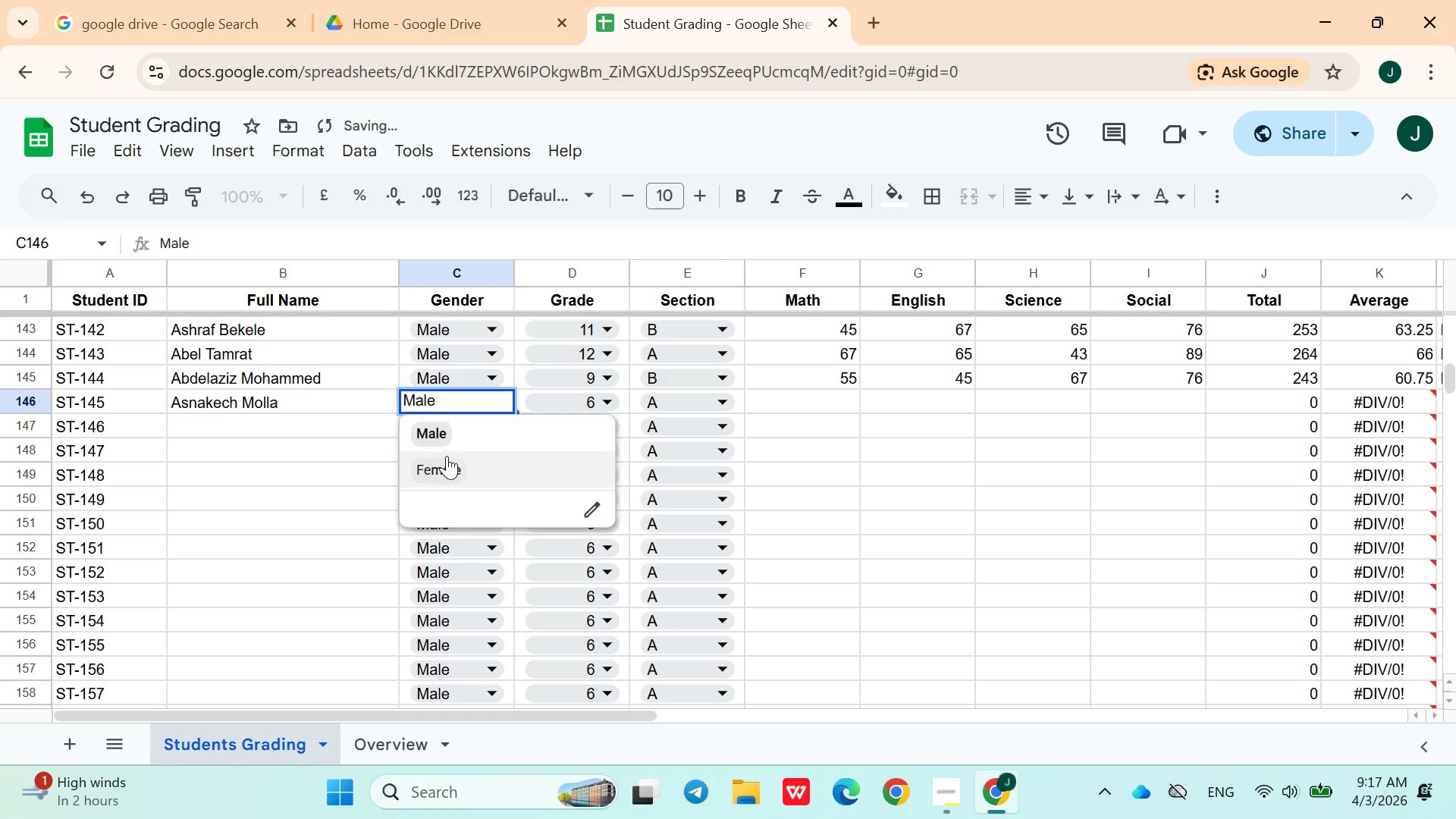 
left_click([445, 462])
 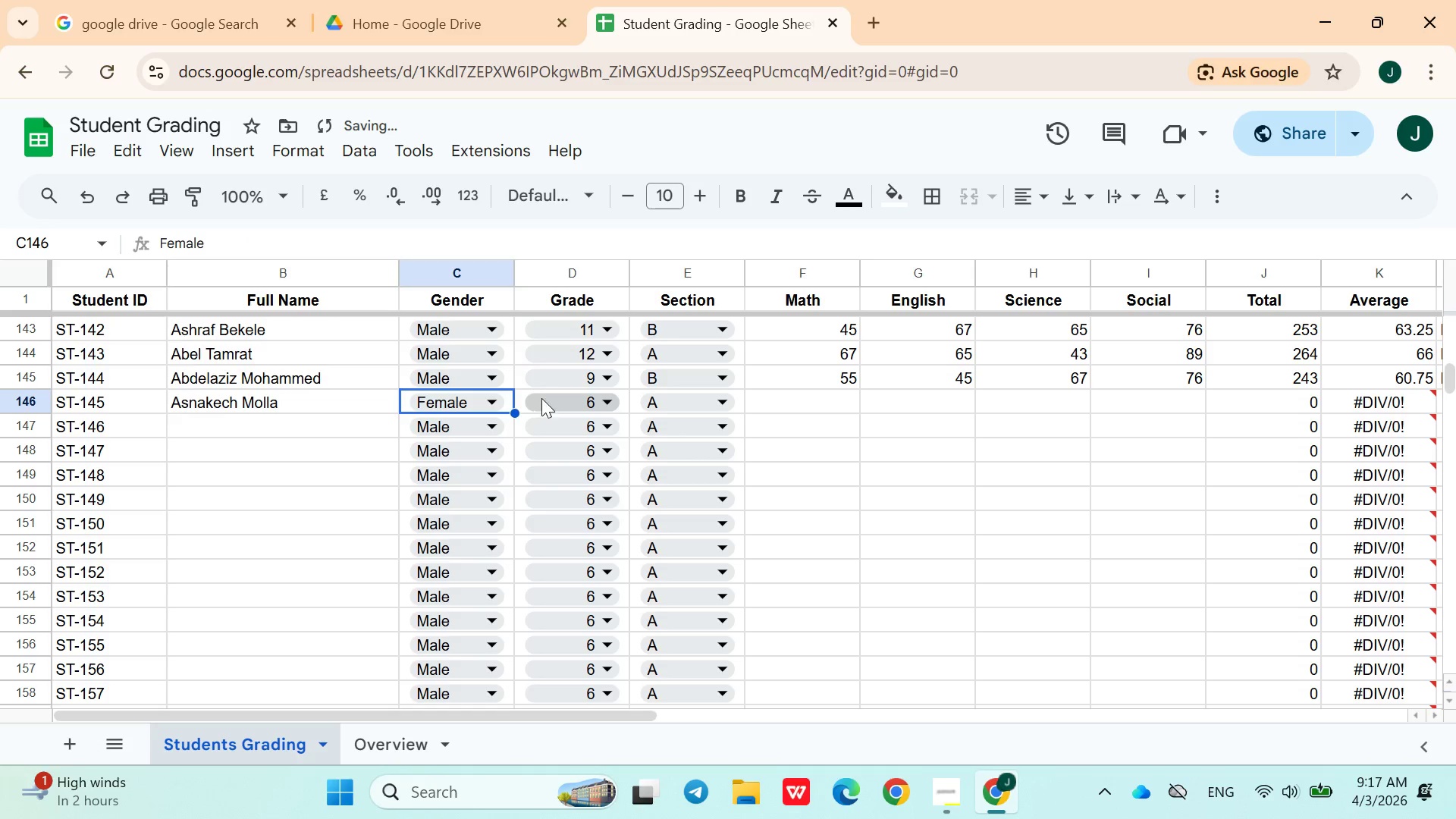 
left_click([543, 398])
 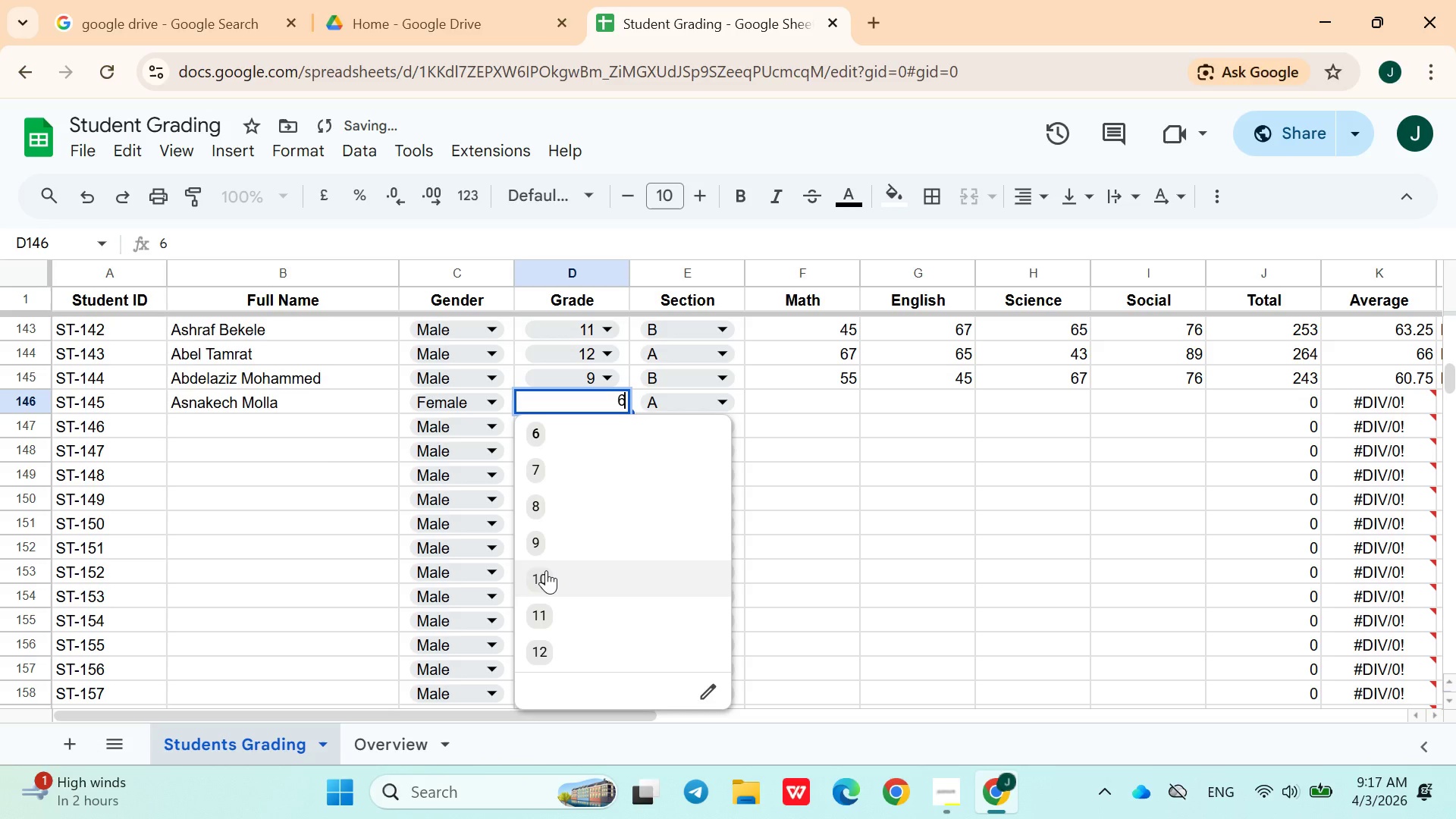 
left_click([546, 570])
 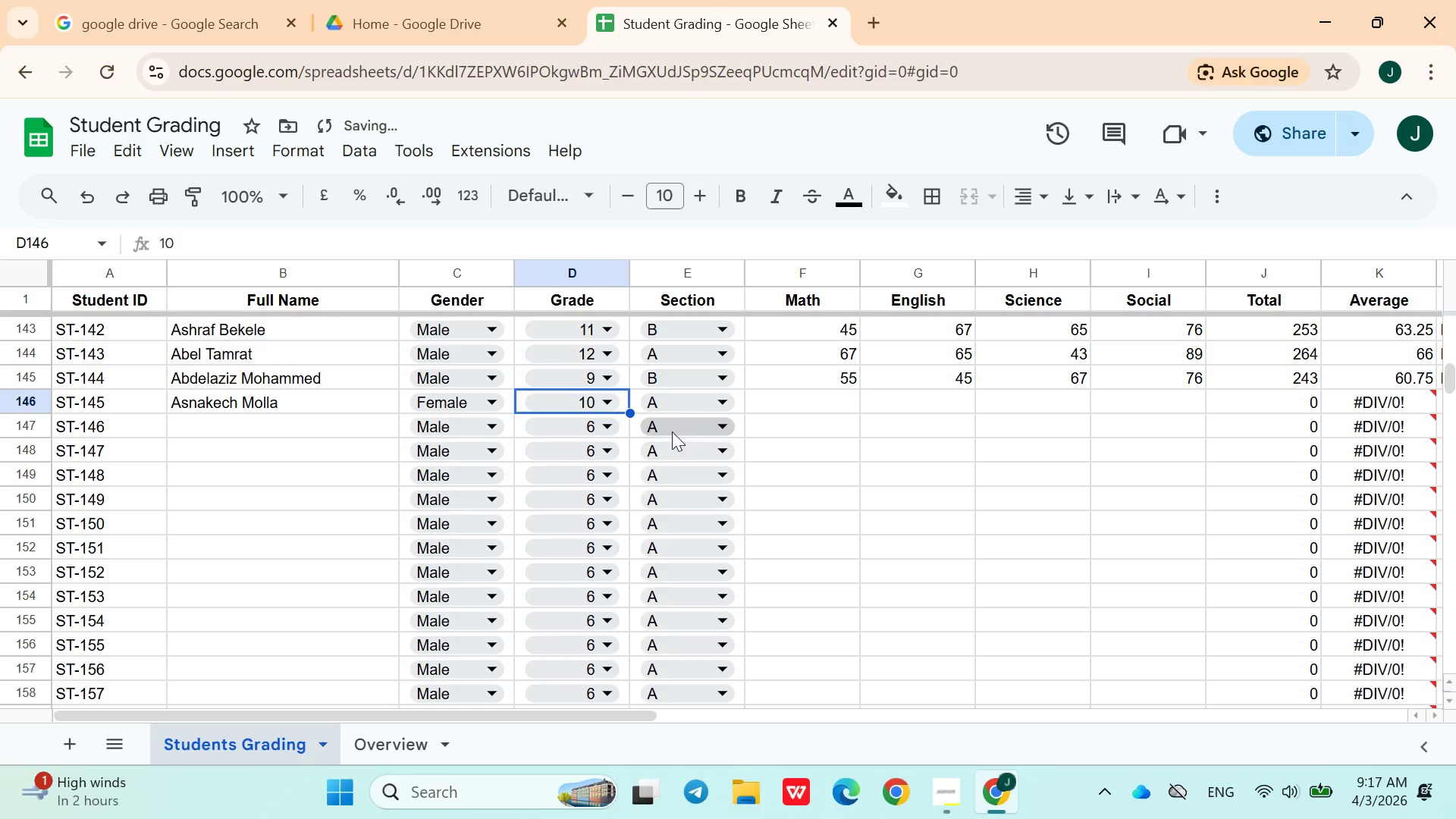 
left_click([677, 410])
 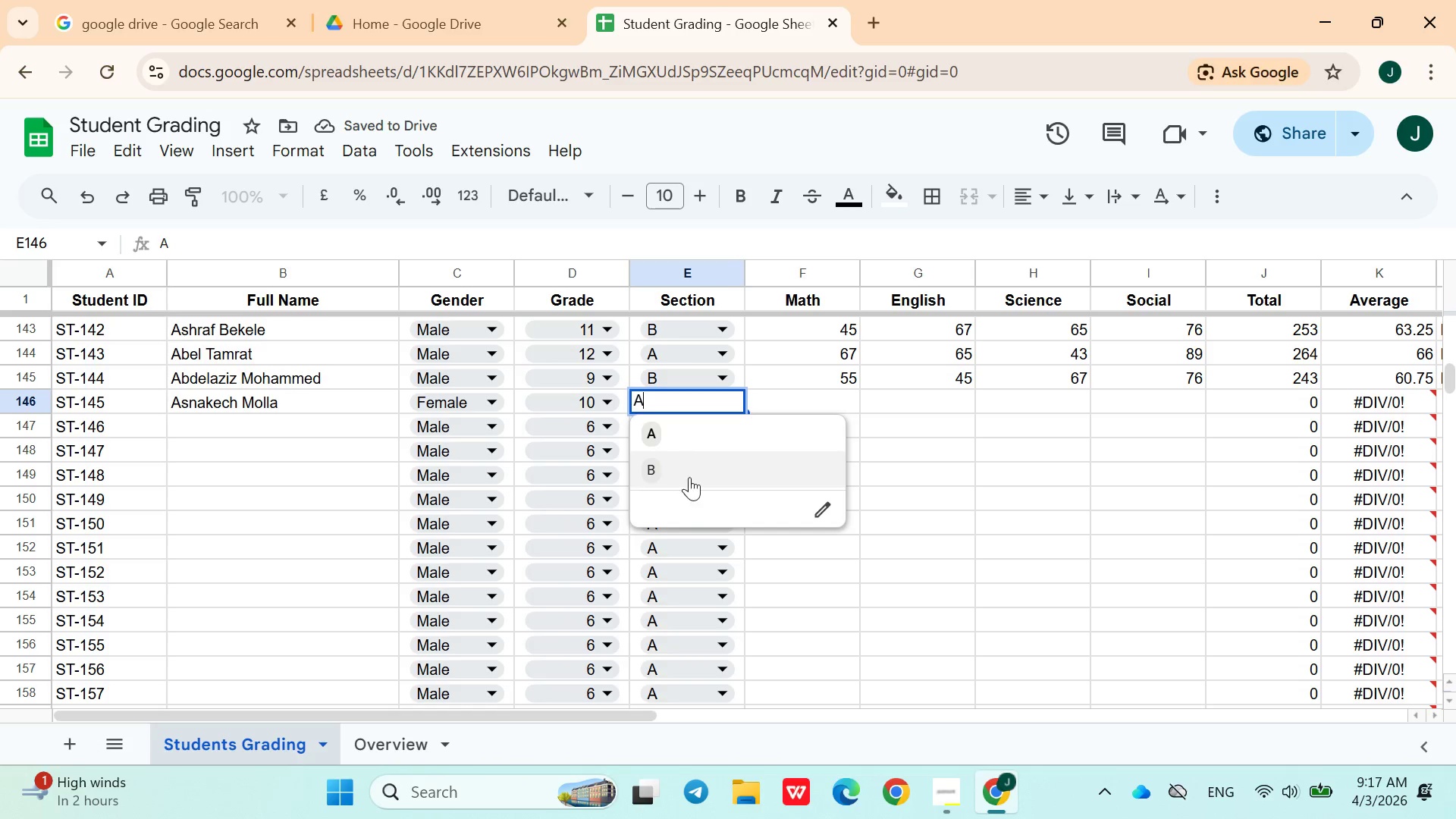 
left_click([689, 487])
 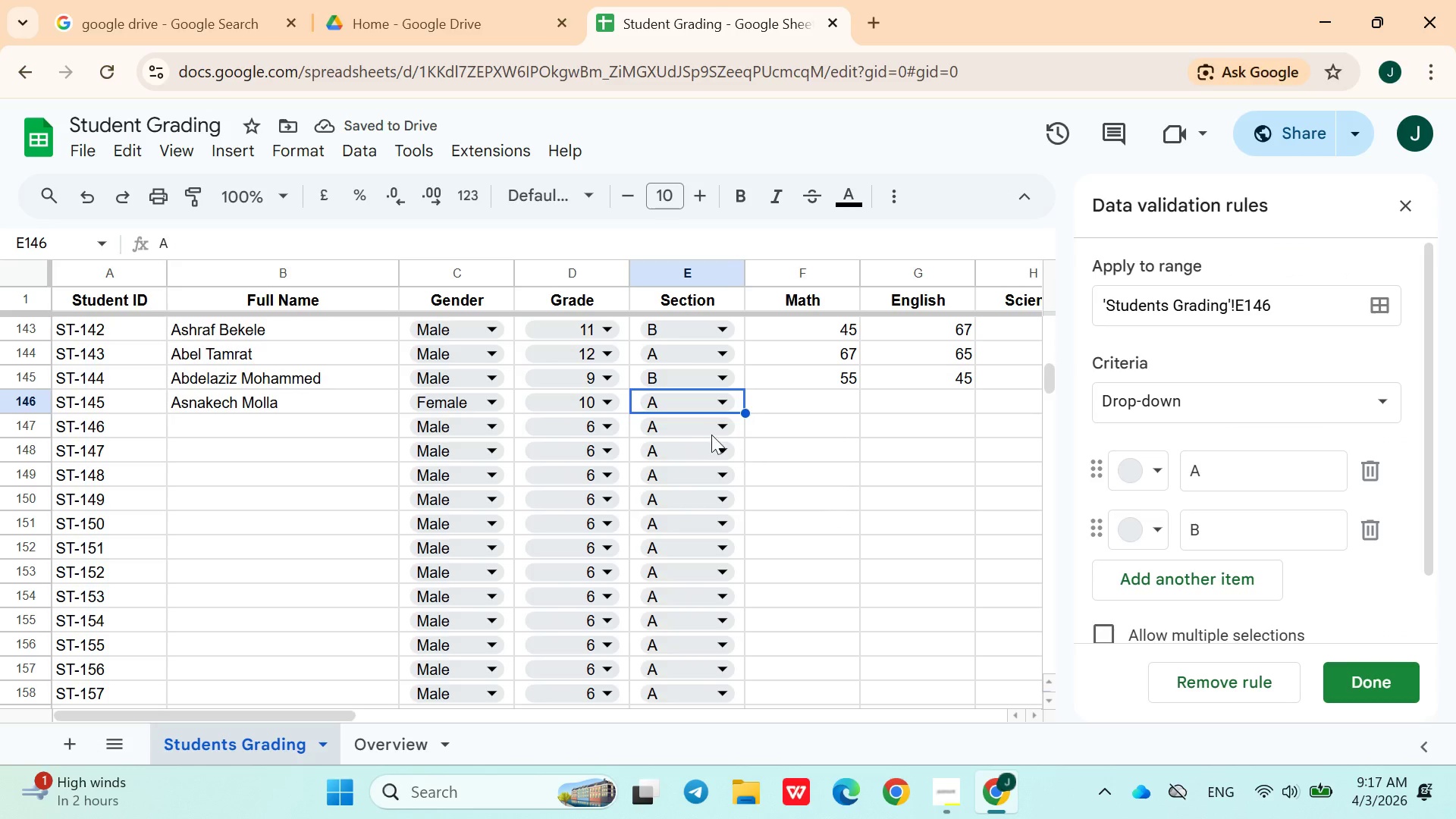 
left_click([691, 410])
 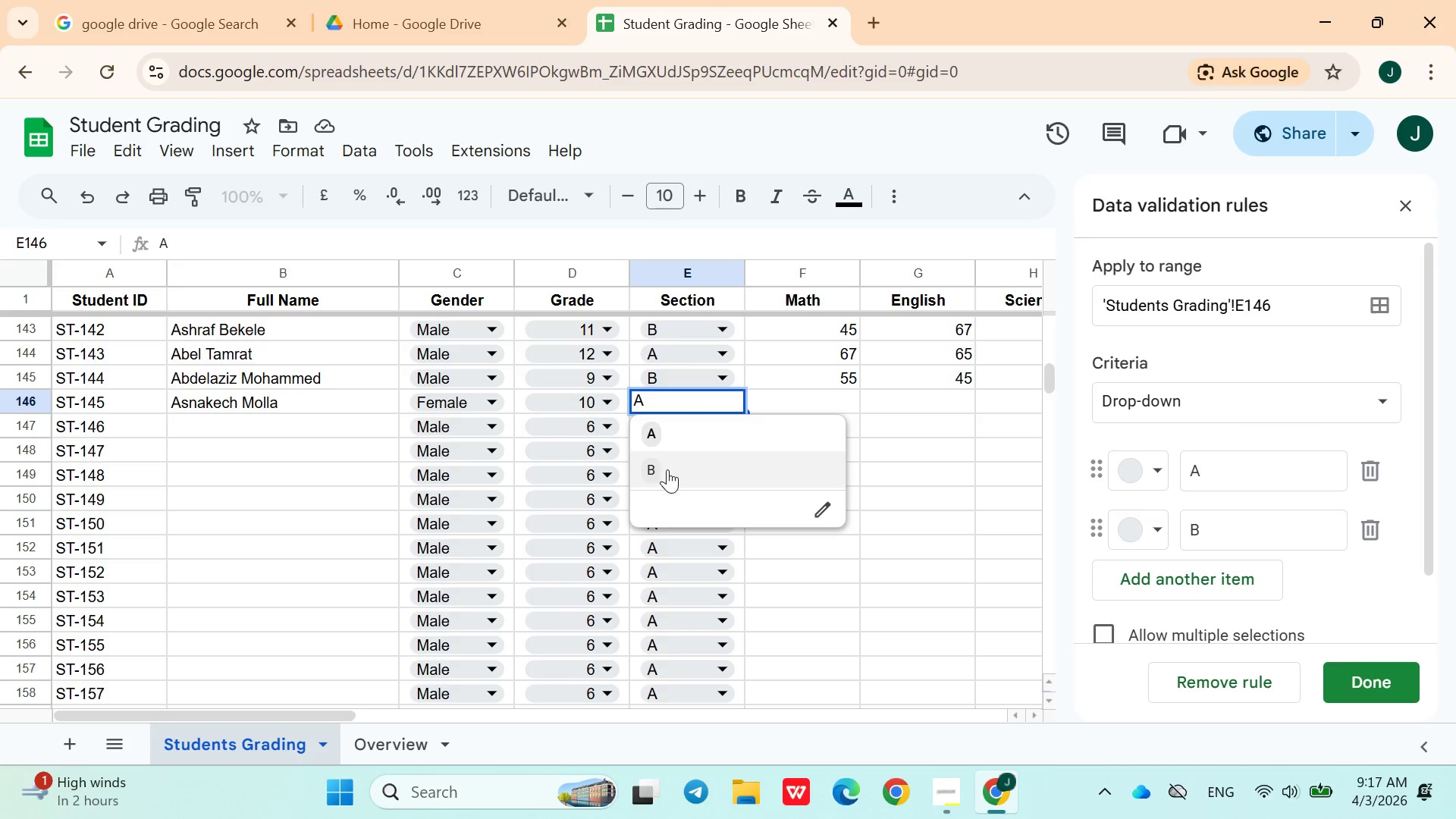 
left_click([667, 473])
 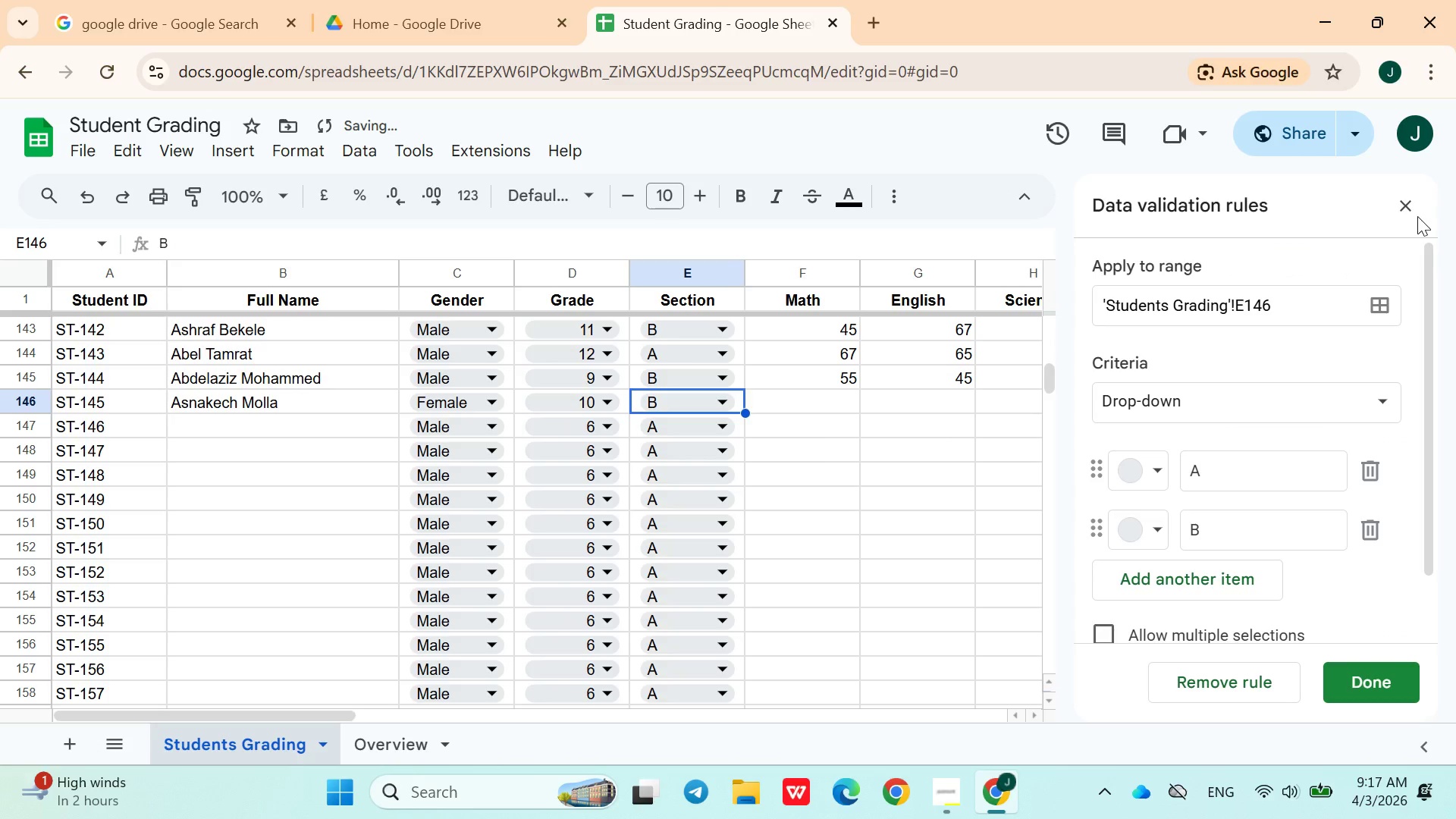 
left_click([1414, 213])
 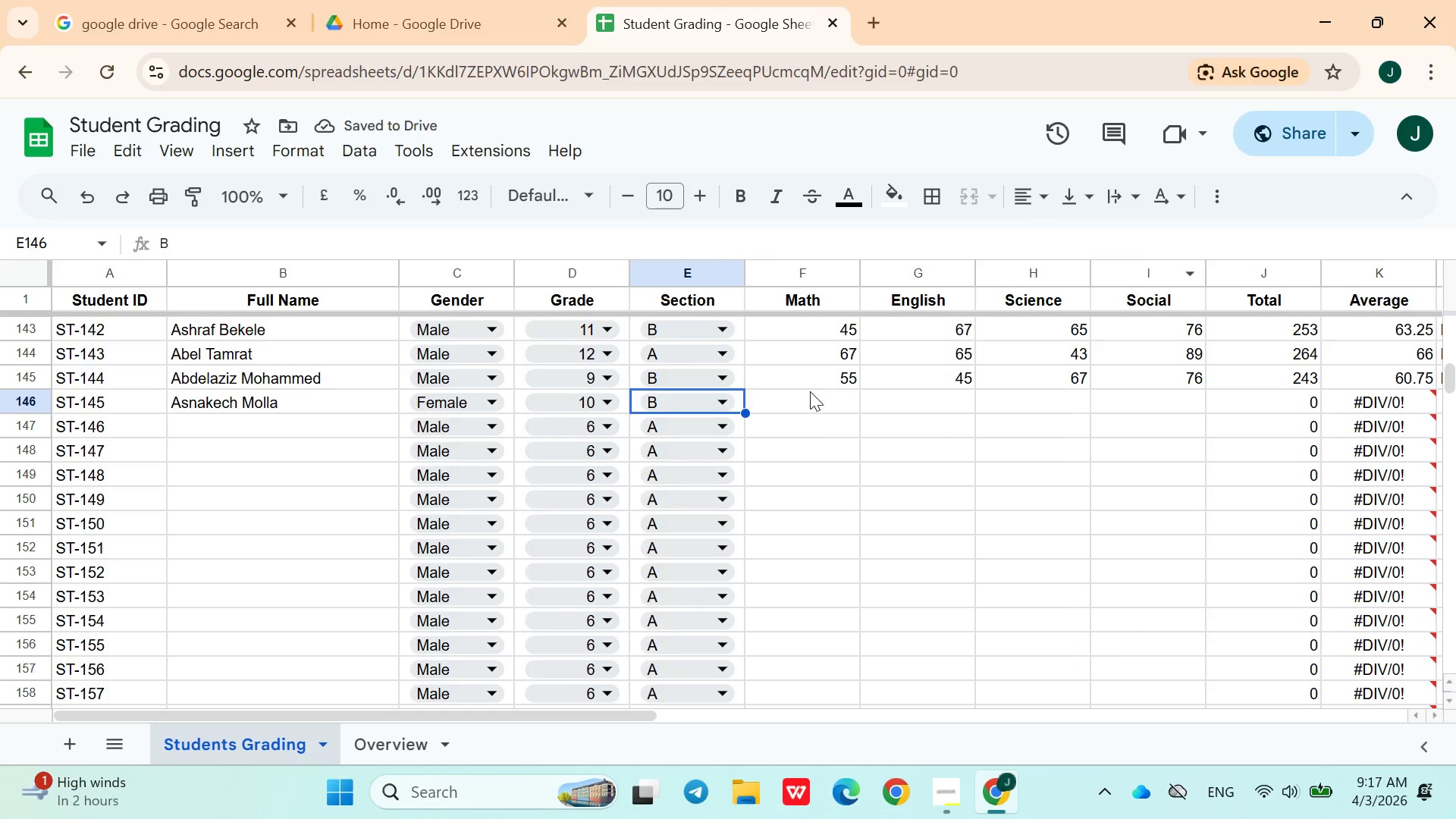 
left_click([802, 407])
 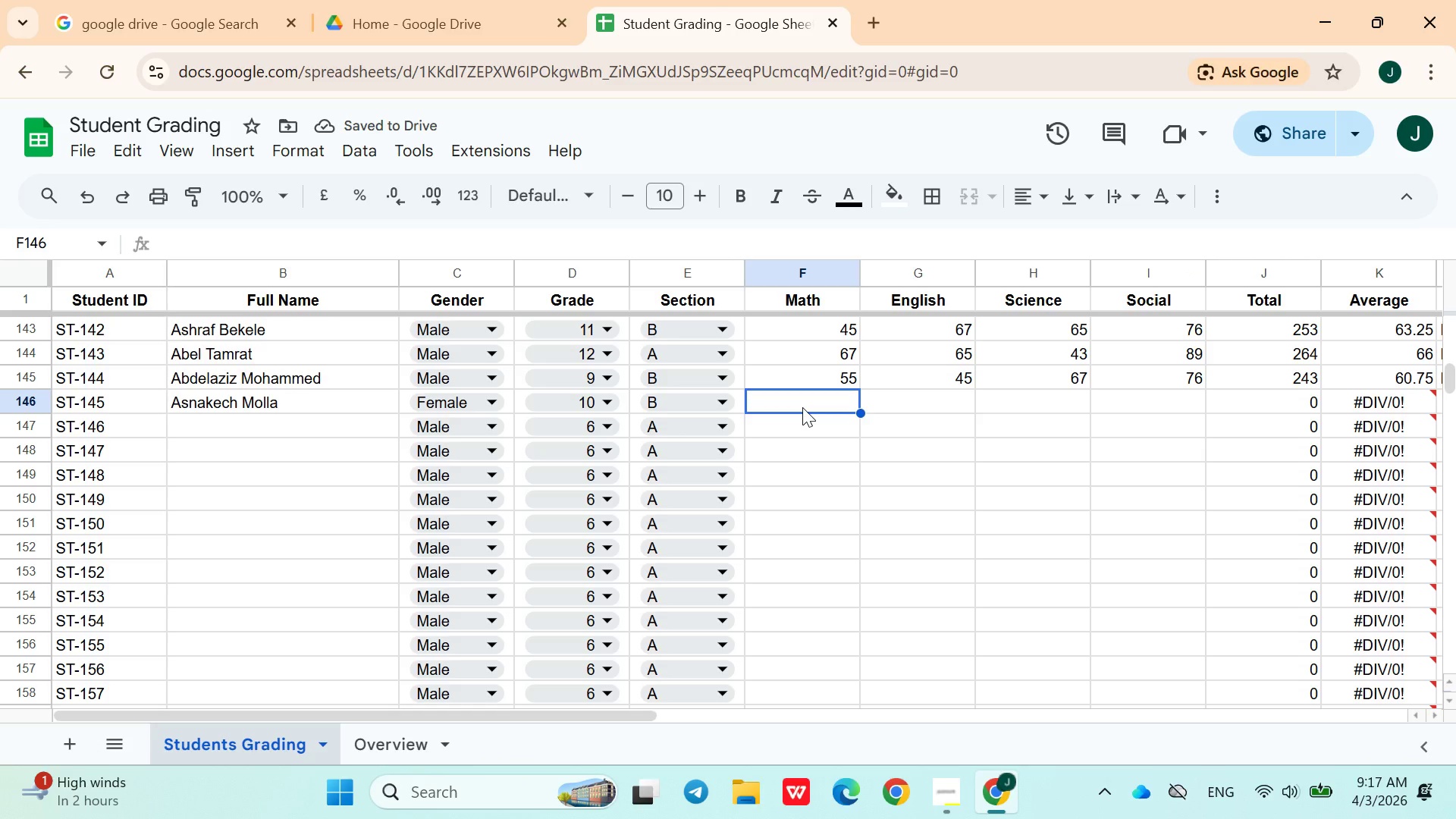 
type(65)
 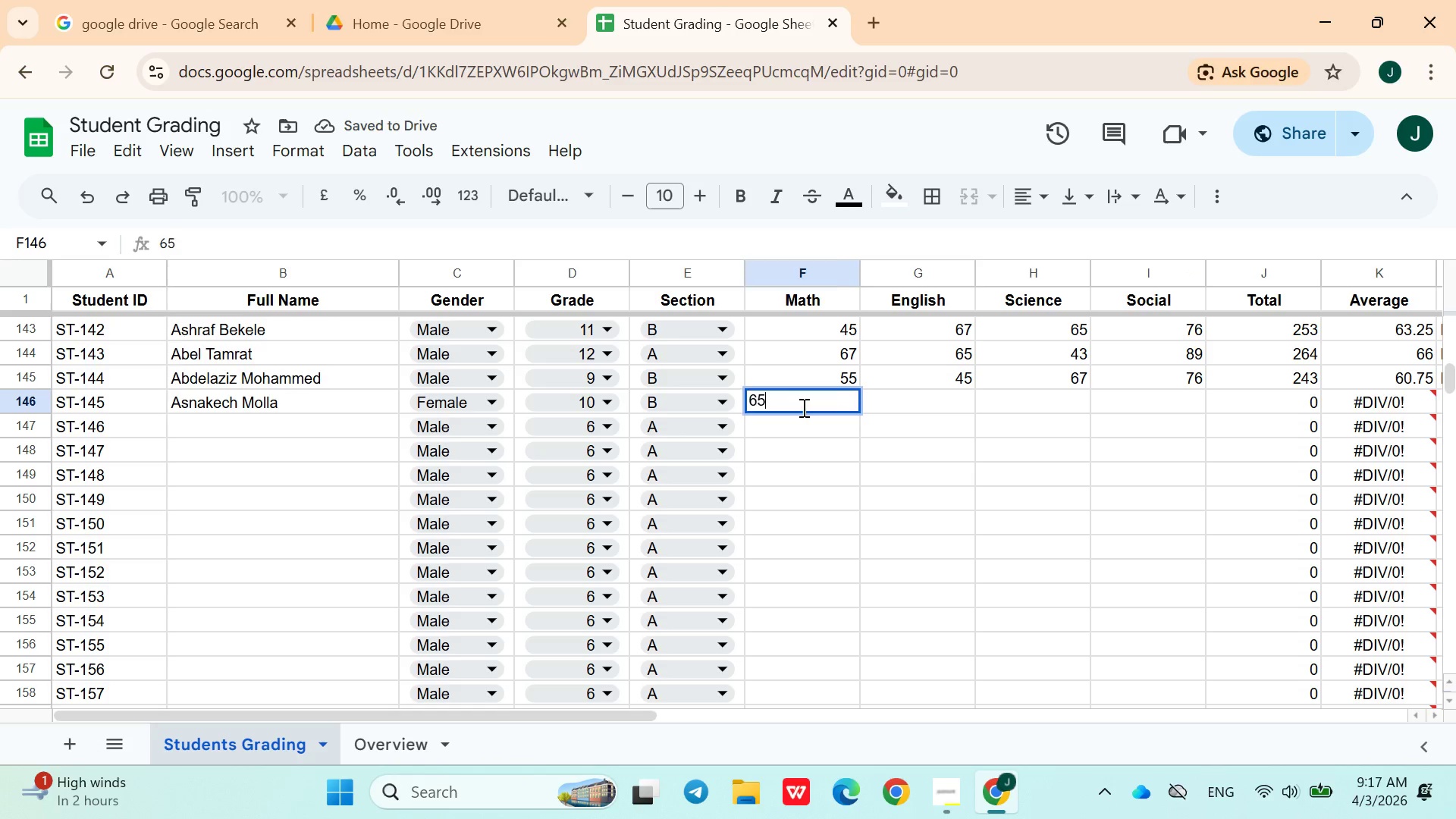 
key(ArrowRight)
 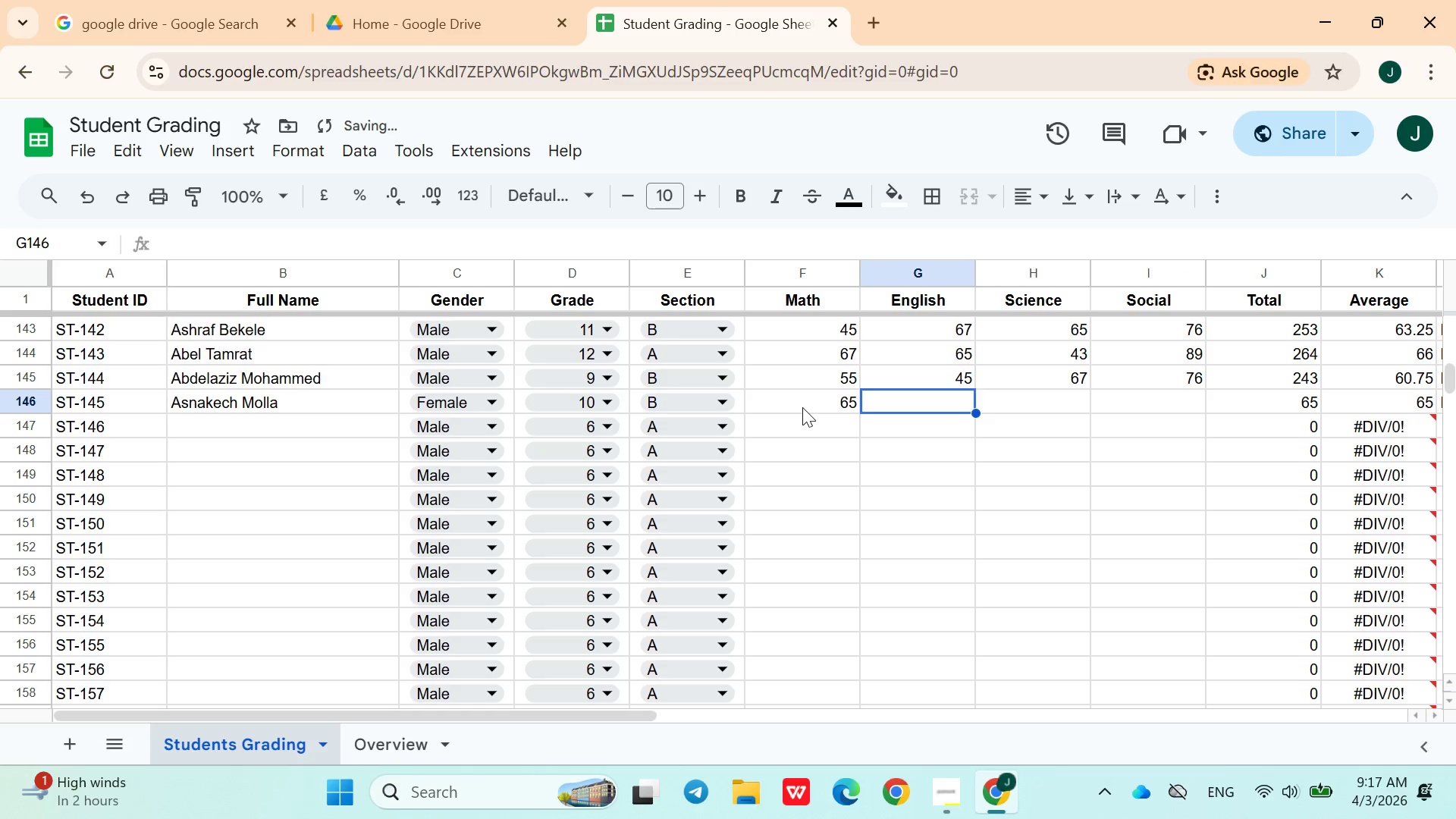 
type(67)
key(Backspace)
type(4)
 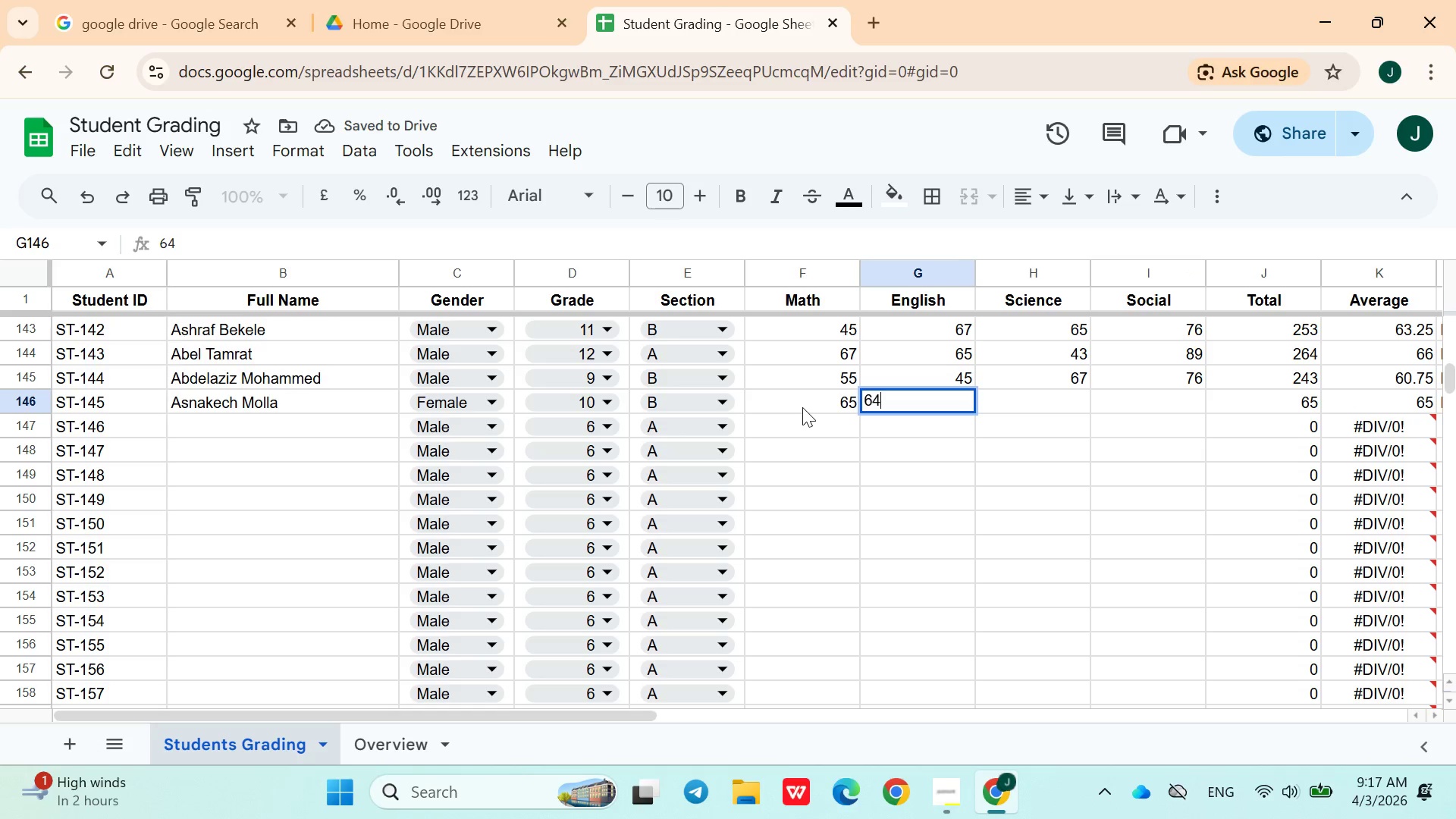 
key(ArrowRight)
 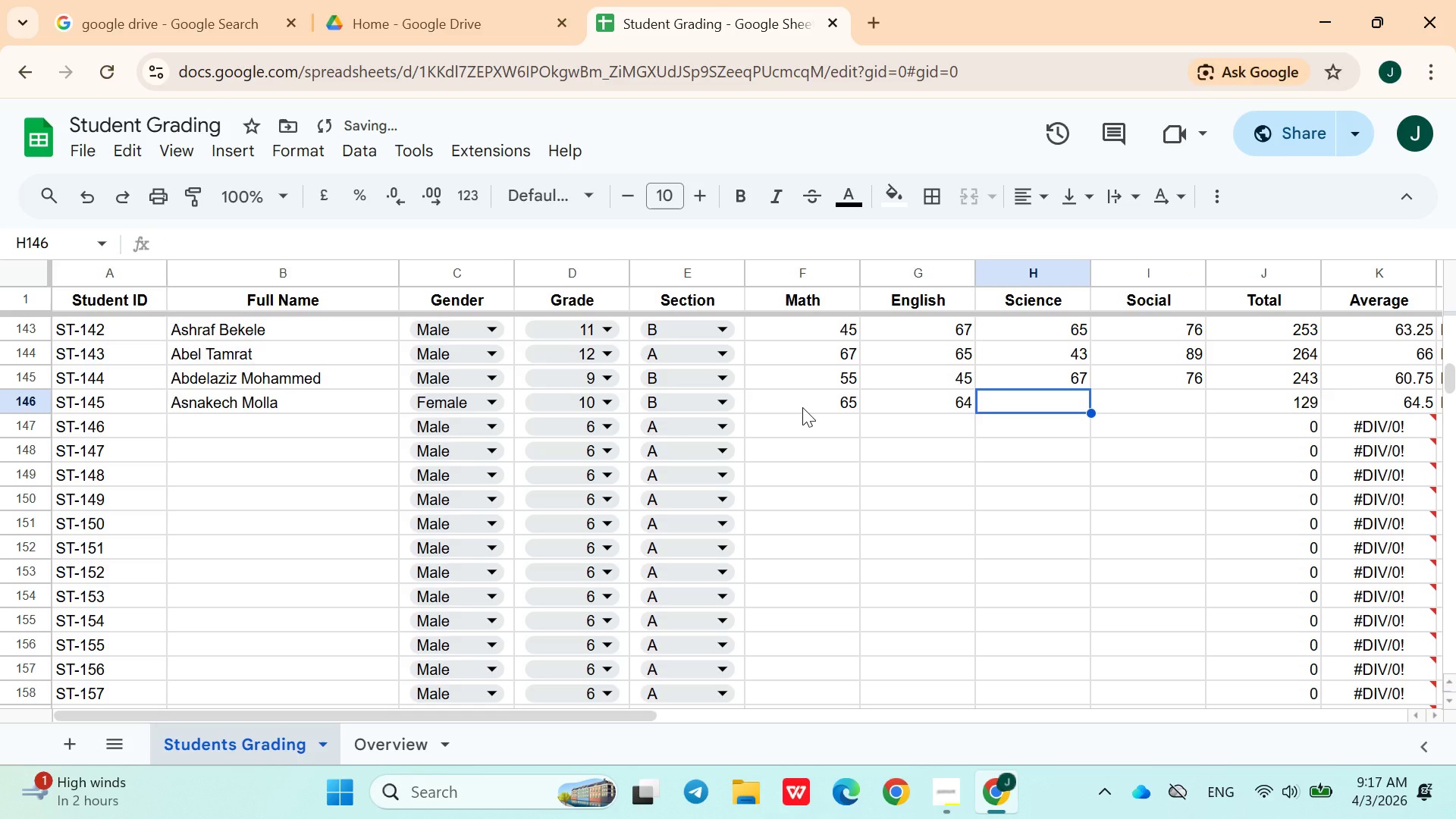 
type(54)
 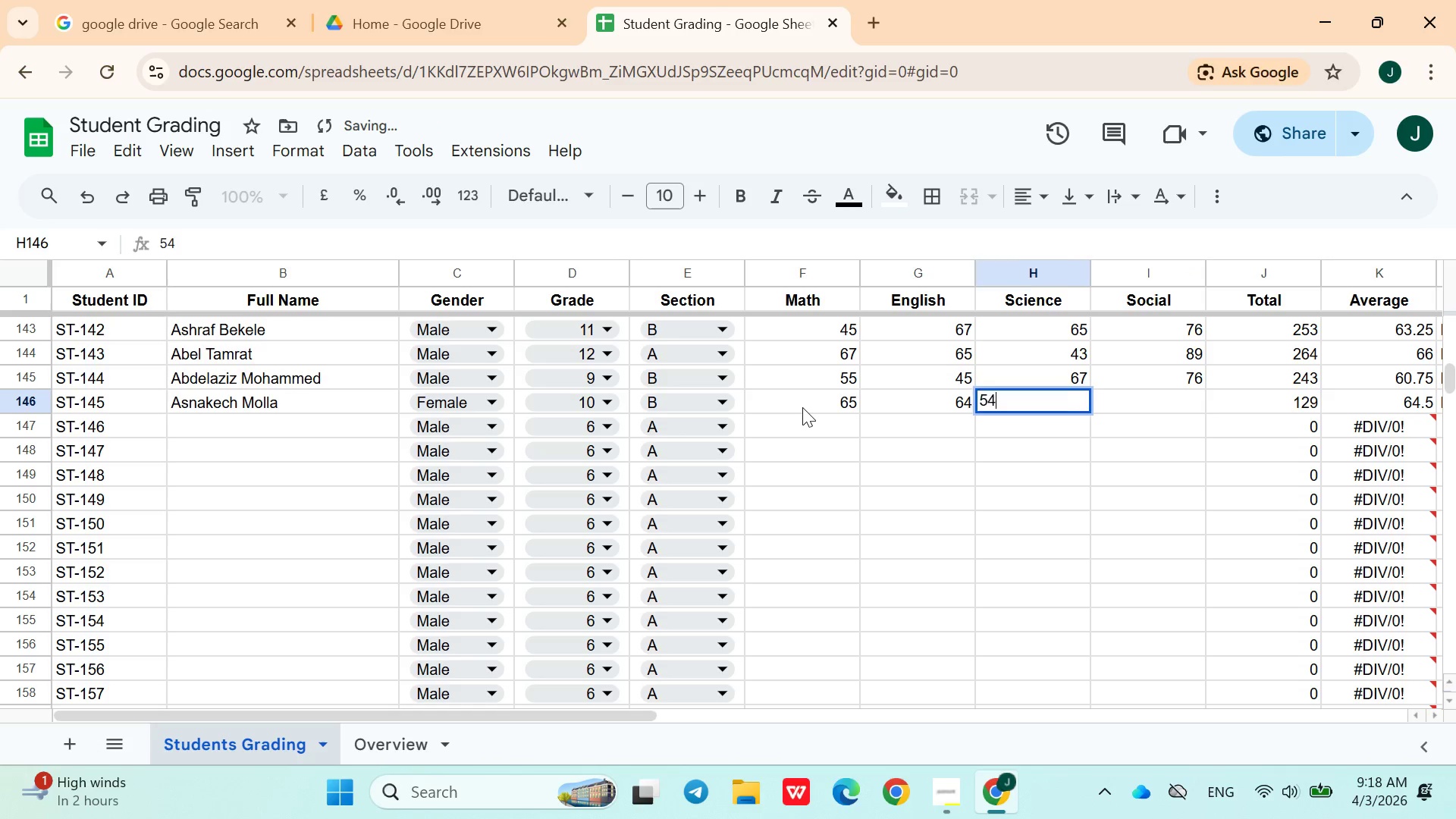 
key(ArrowRight)
 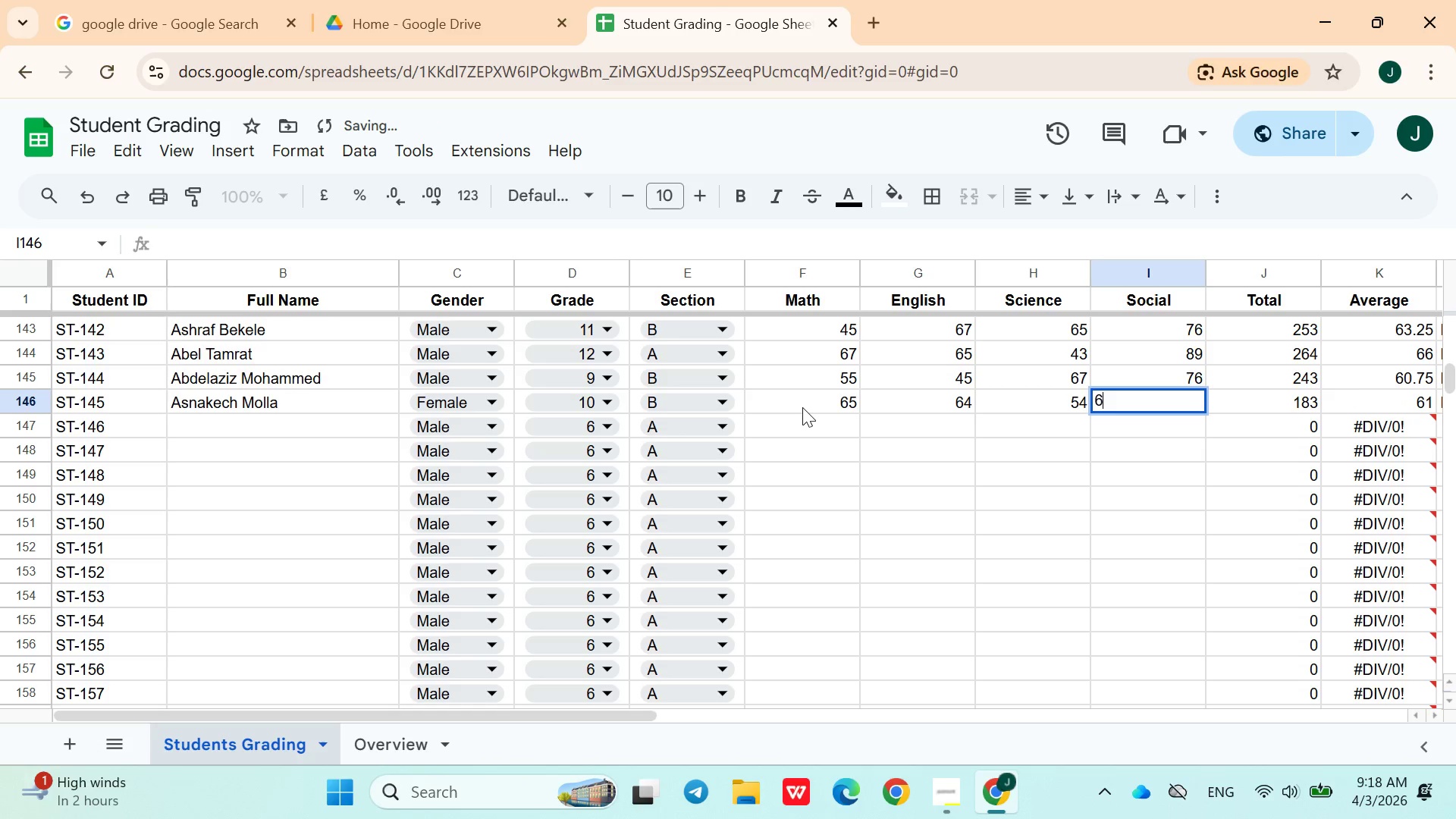 
type(68)
 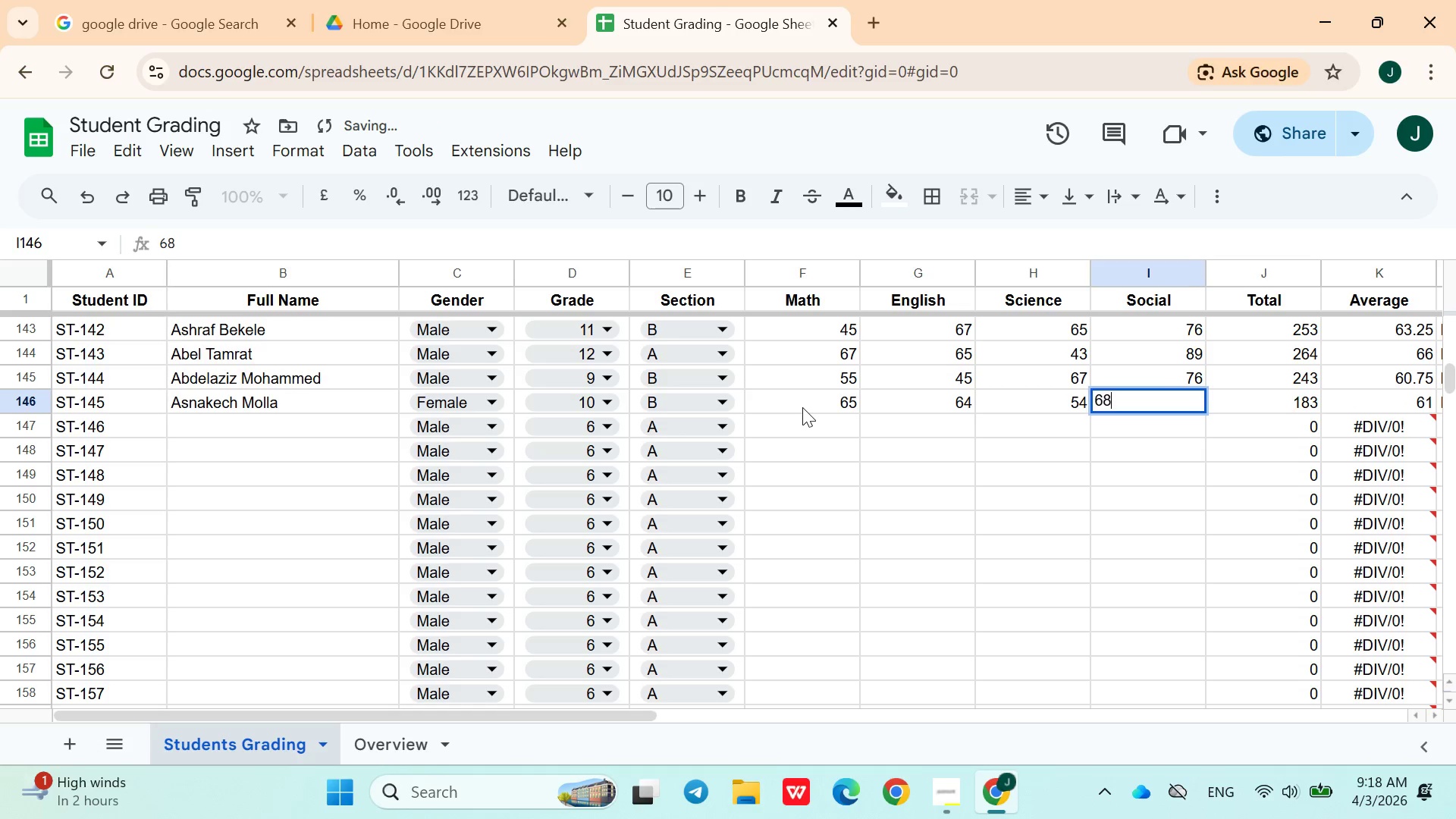 
key(ArrowRight)
 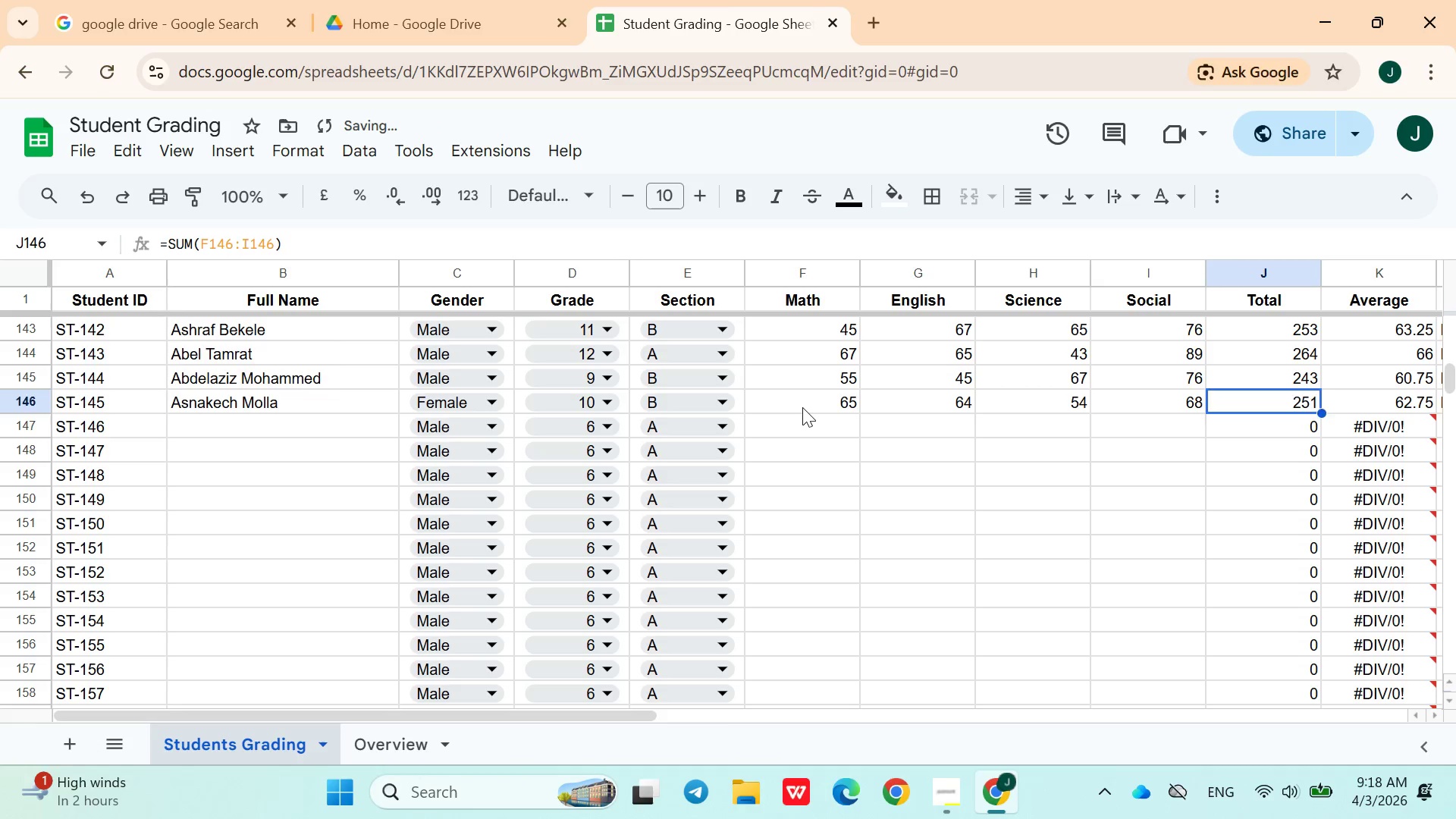 
key(ArrowDown)
 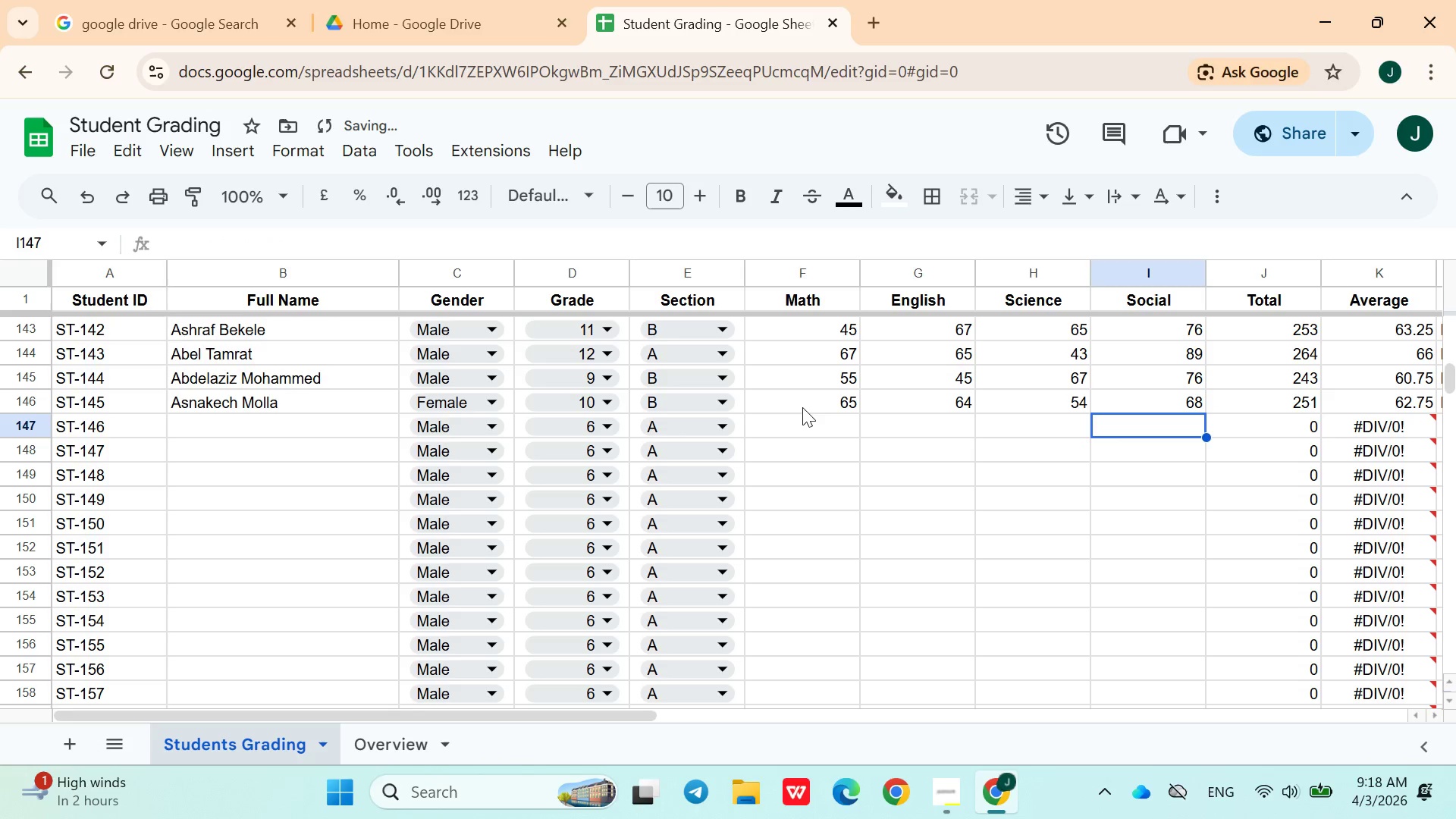 
hold_key(key=ArrowLeft, duration=0.97)
 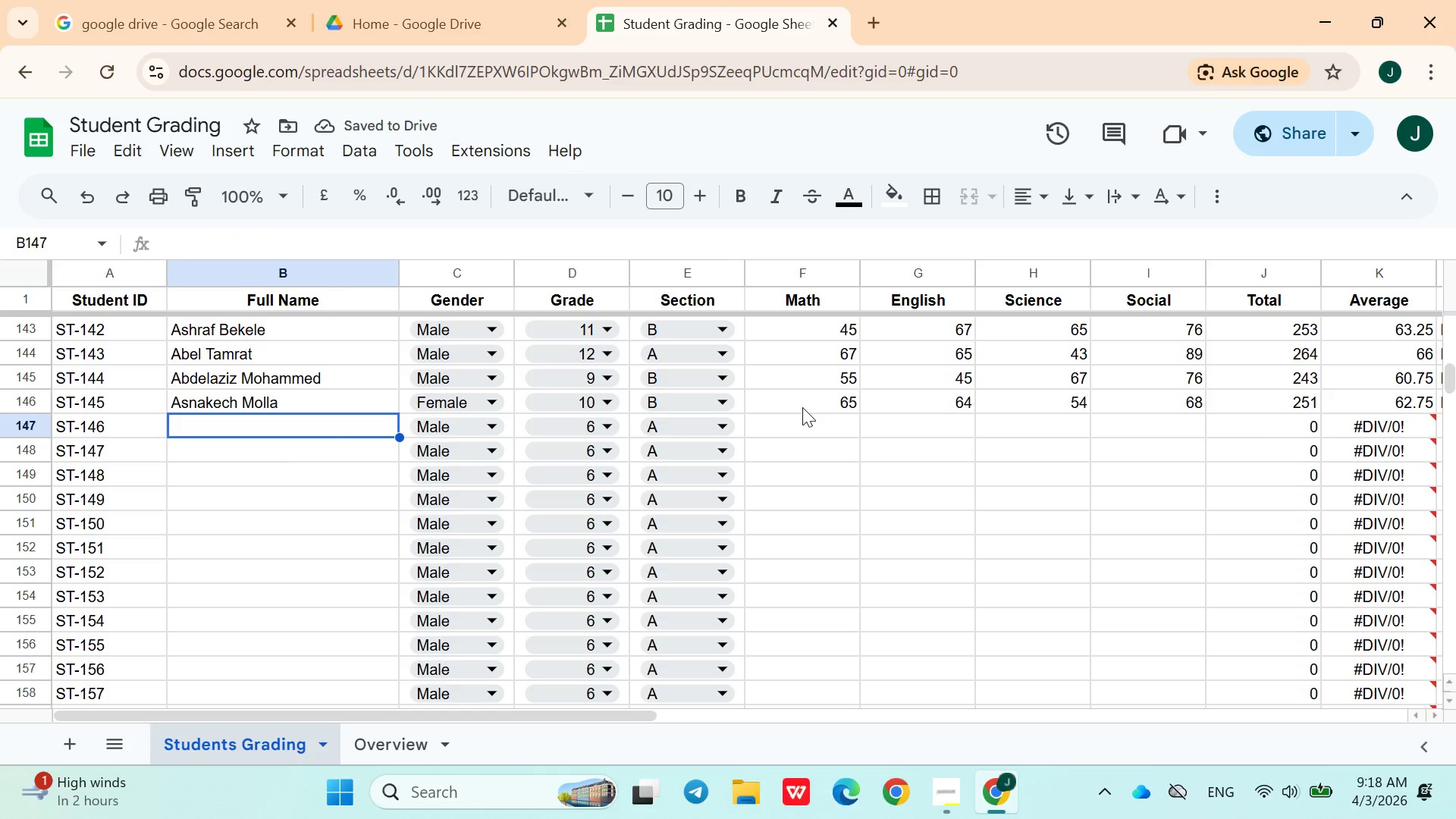 
key(ArrowRight)
 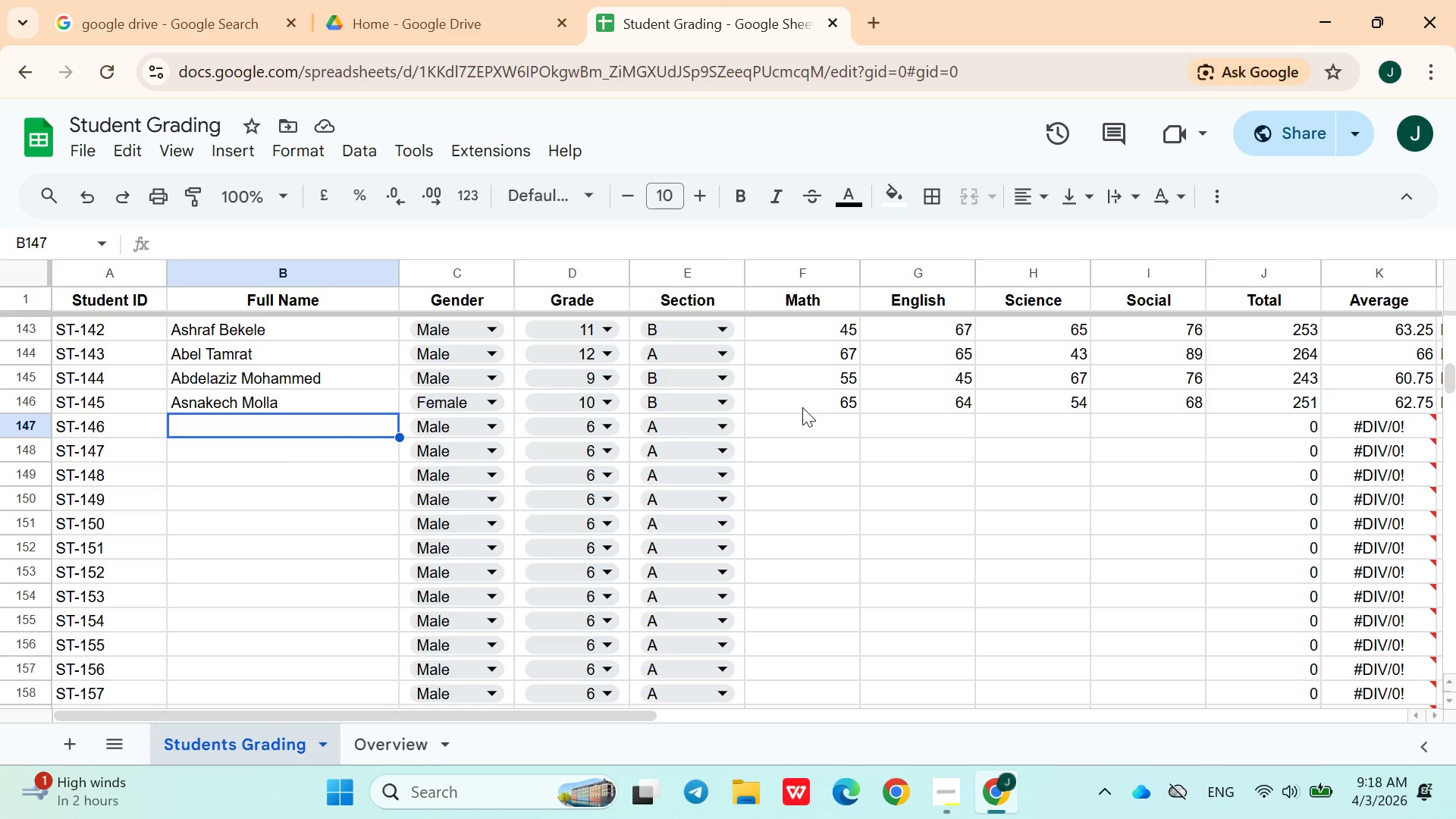 
wait(13.51)
 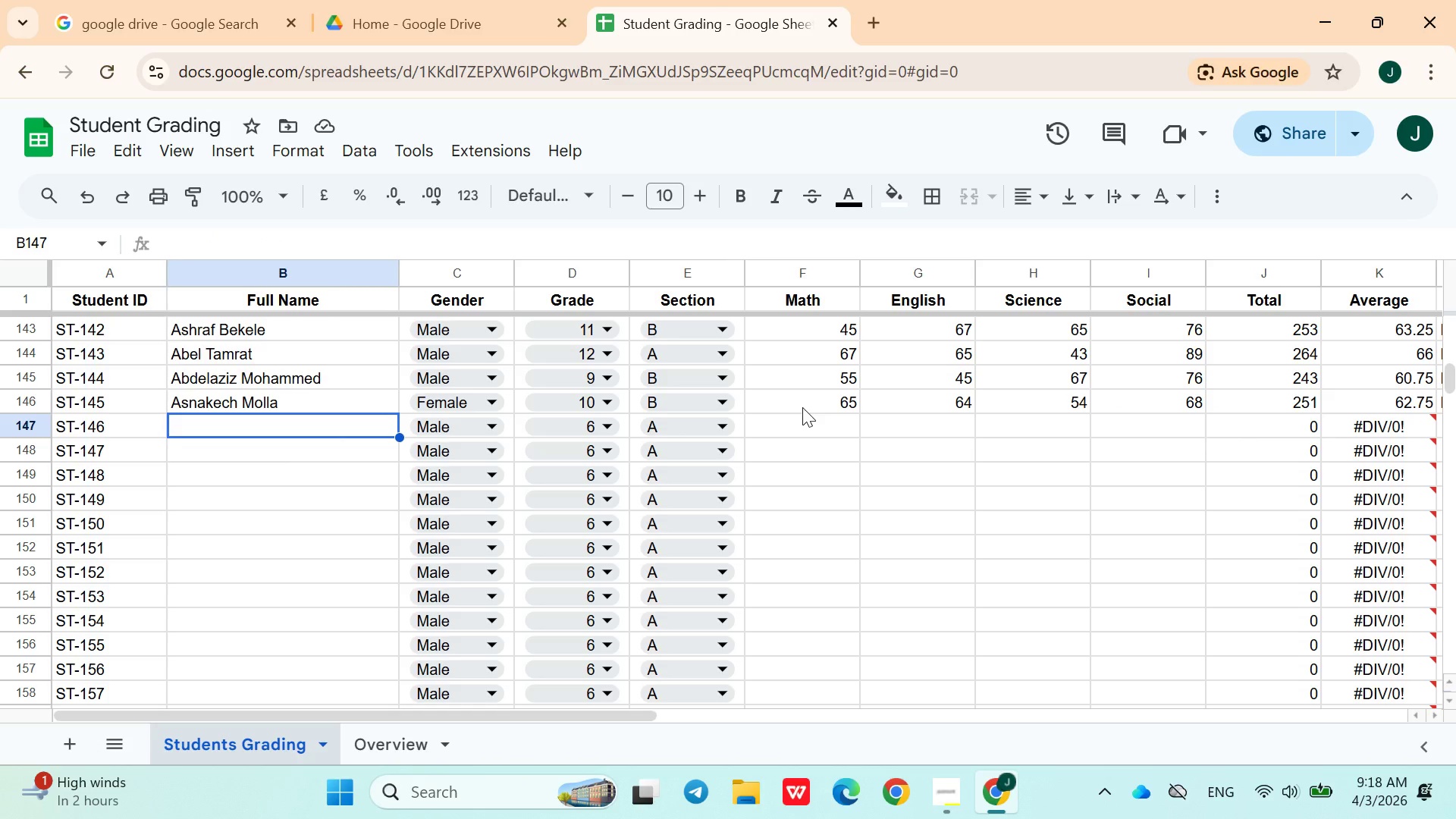 
type(Shimels Abera)
 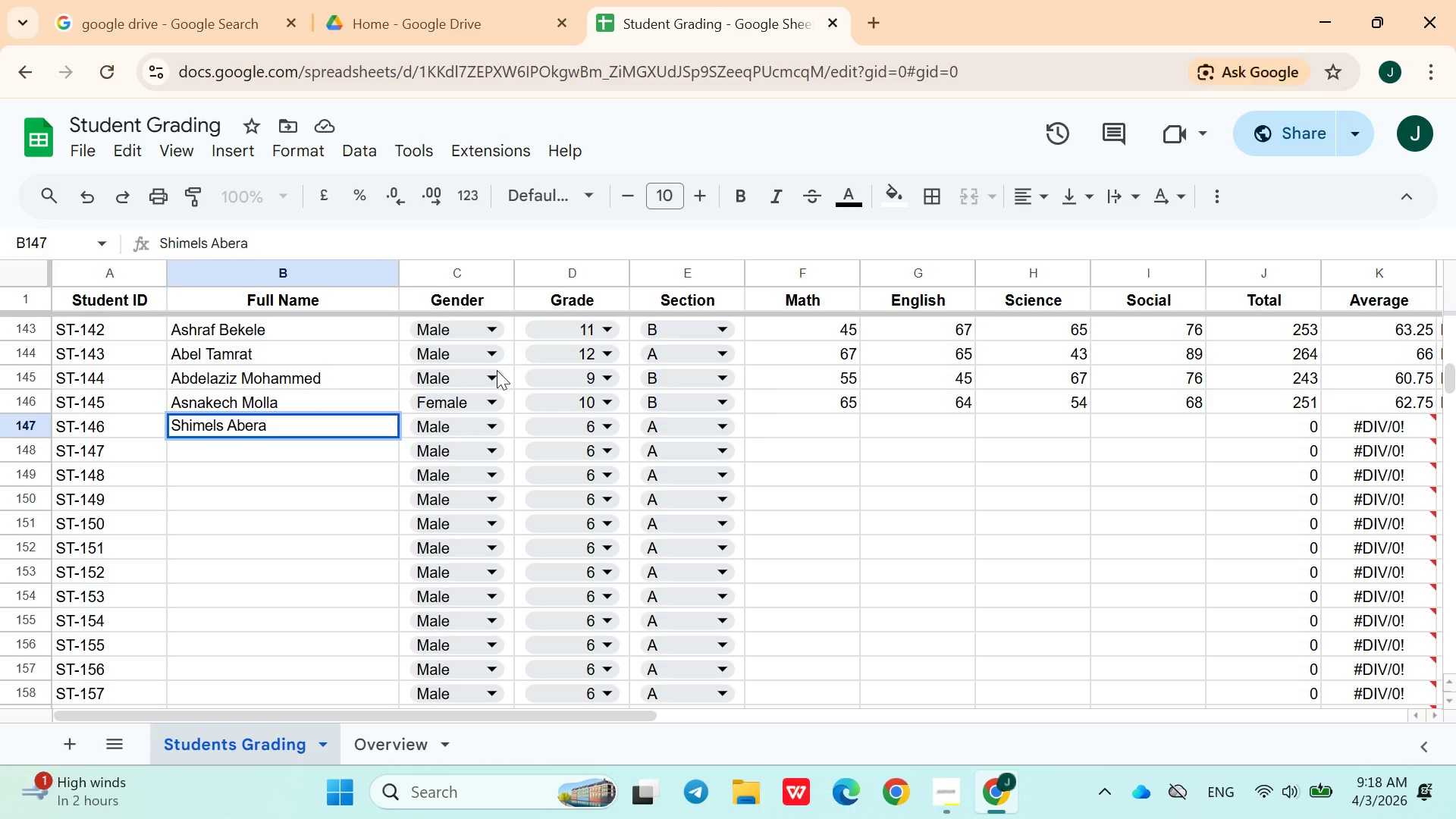 
left_click([570, 418])
 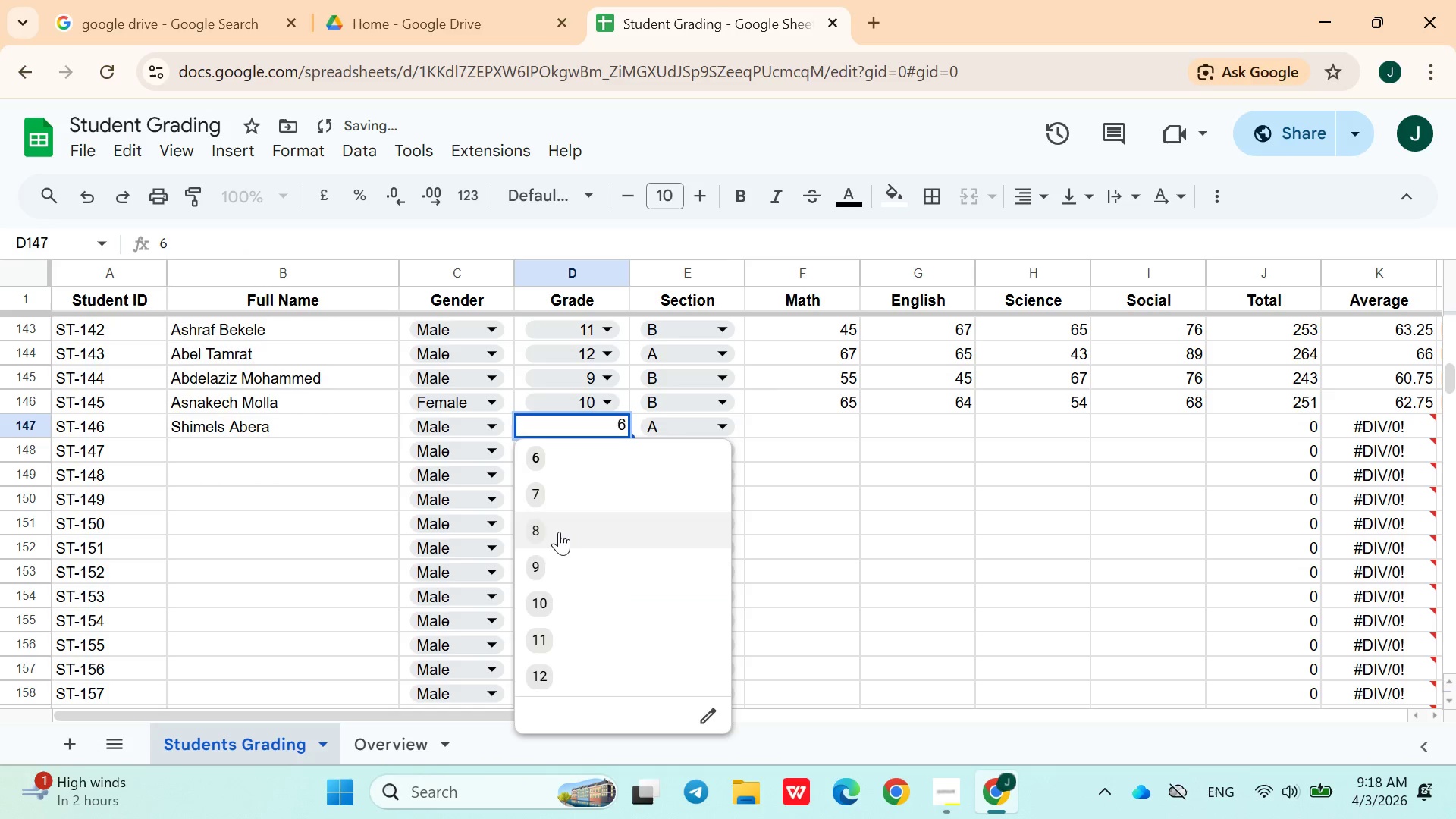 
left_click([557, 555])
 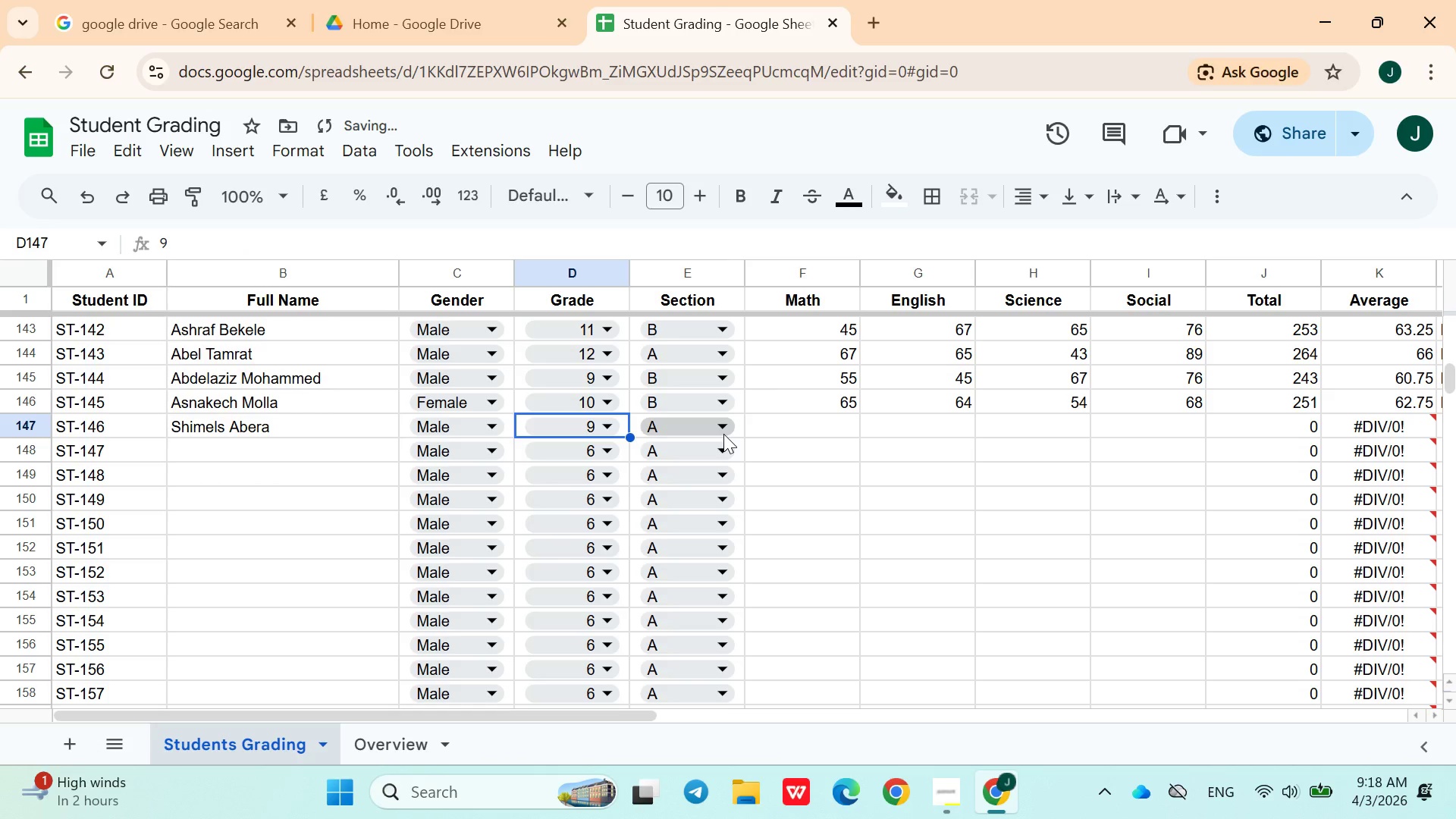 
left_click([723, 434])
 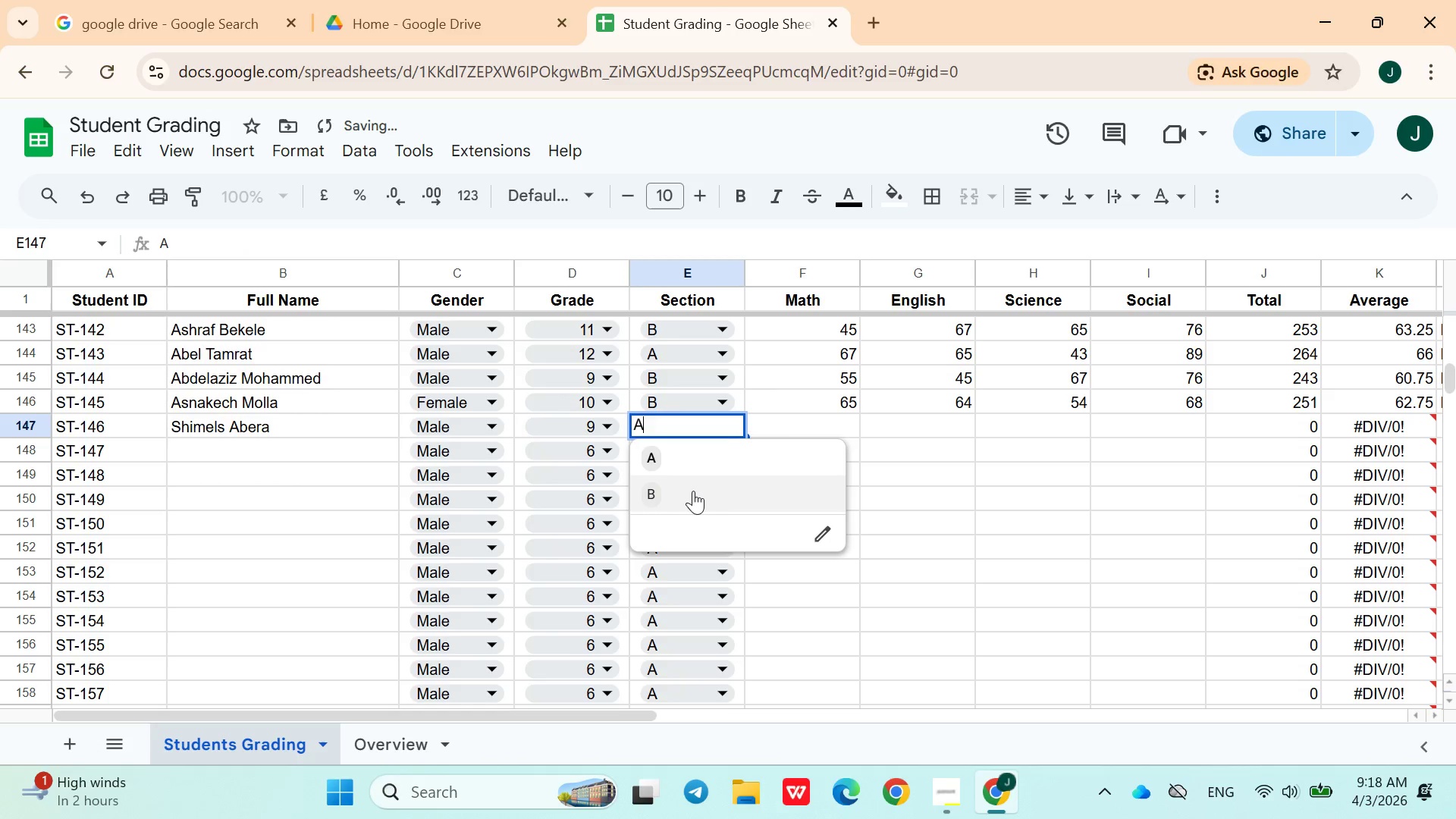 
left_click([693, 491])
 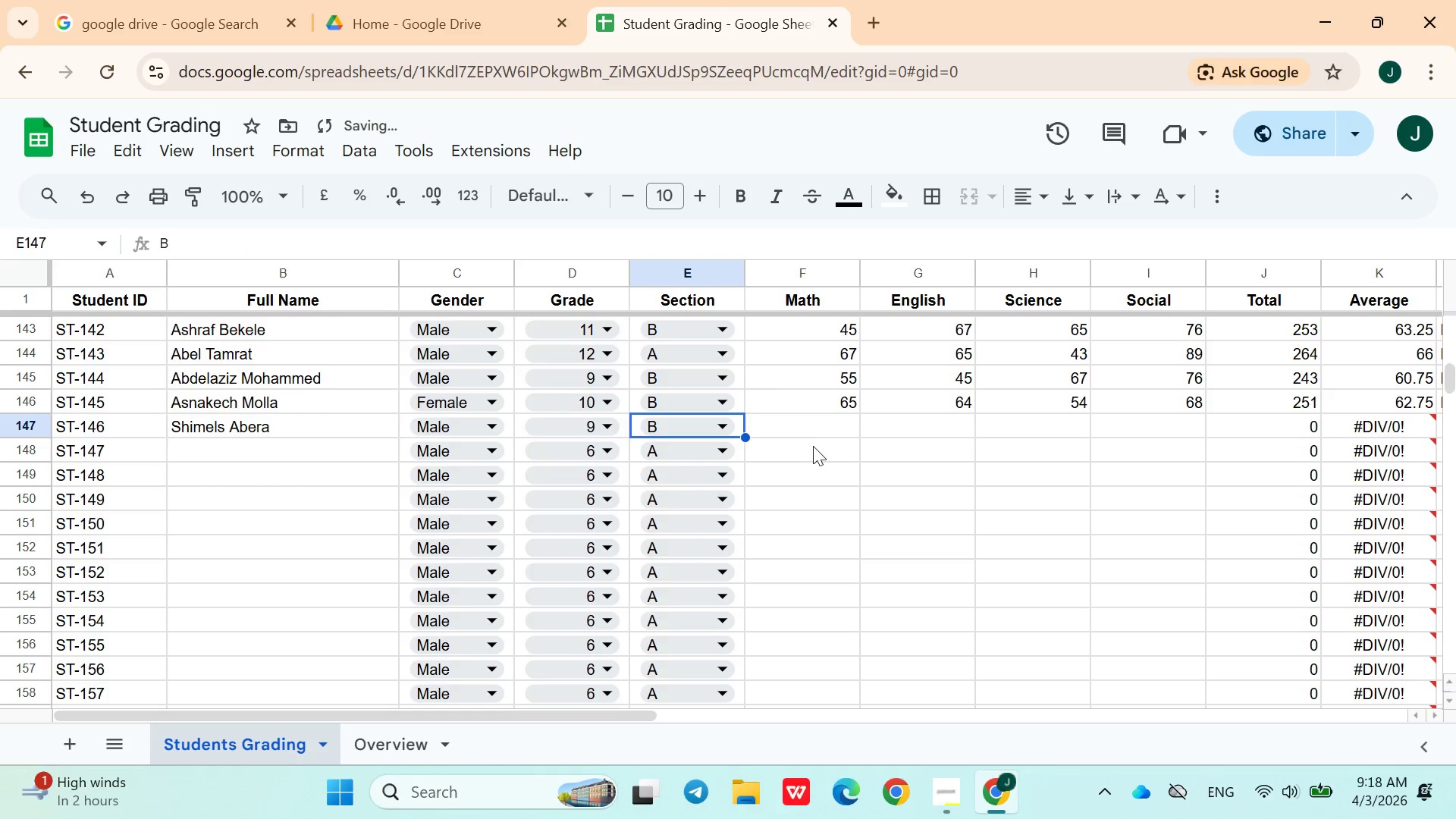 
left_click([814, 446])
 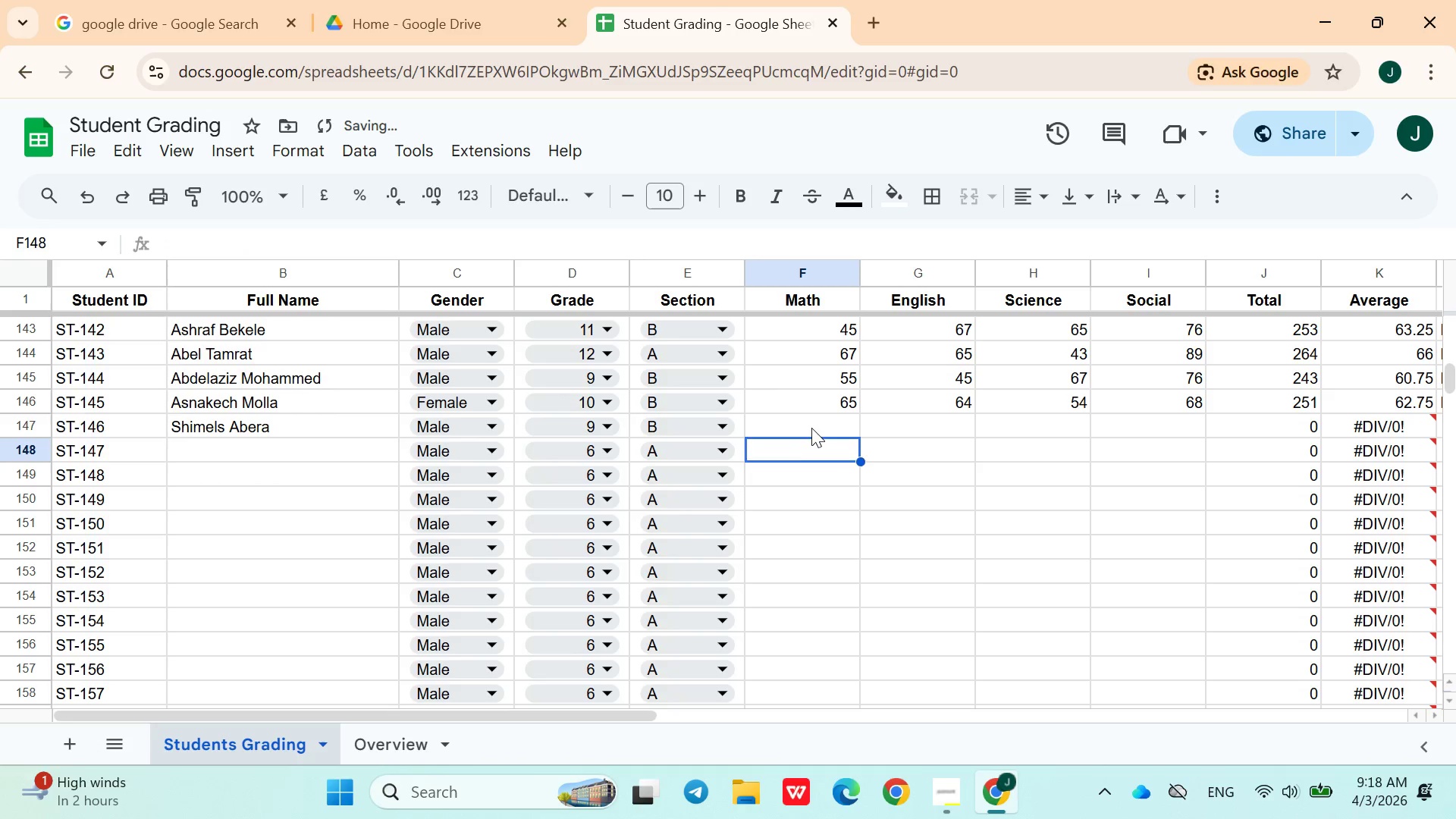 
left_click([811, 428])
 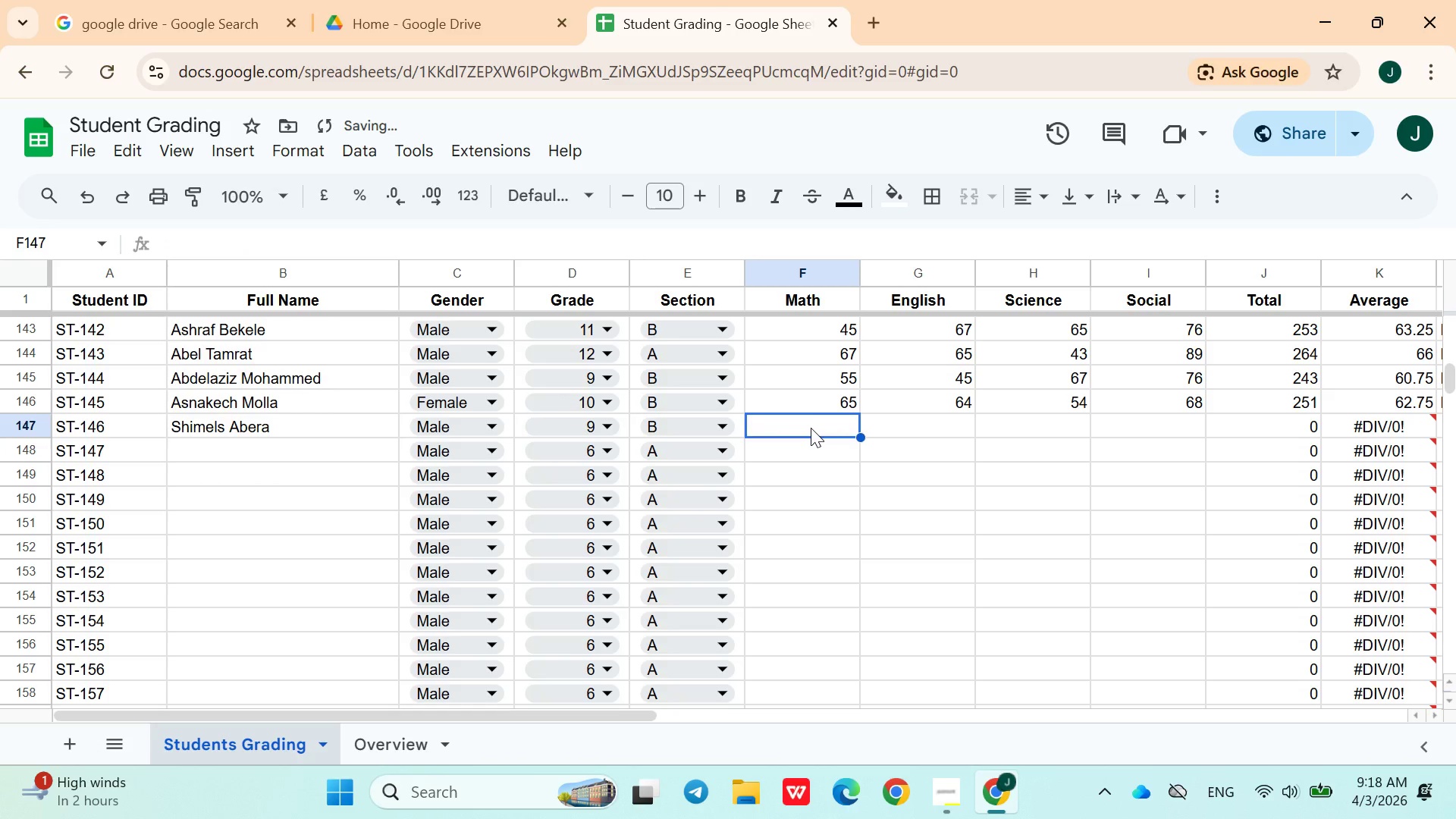 
type(90)
 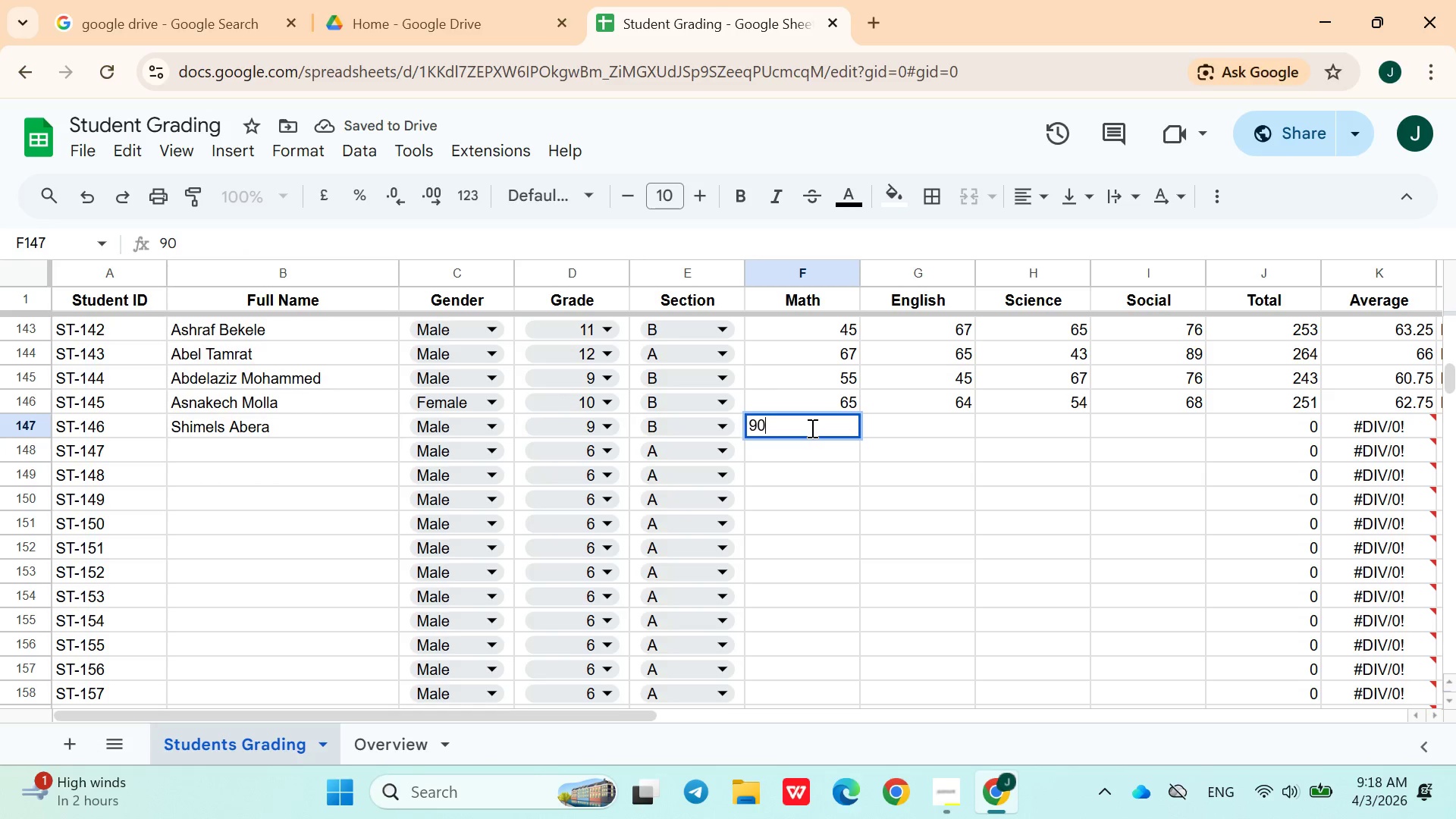 
key(ArrowRight)
 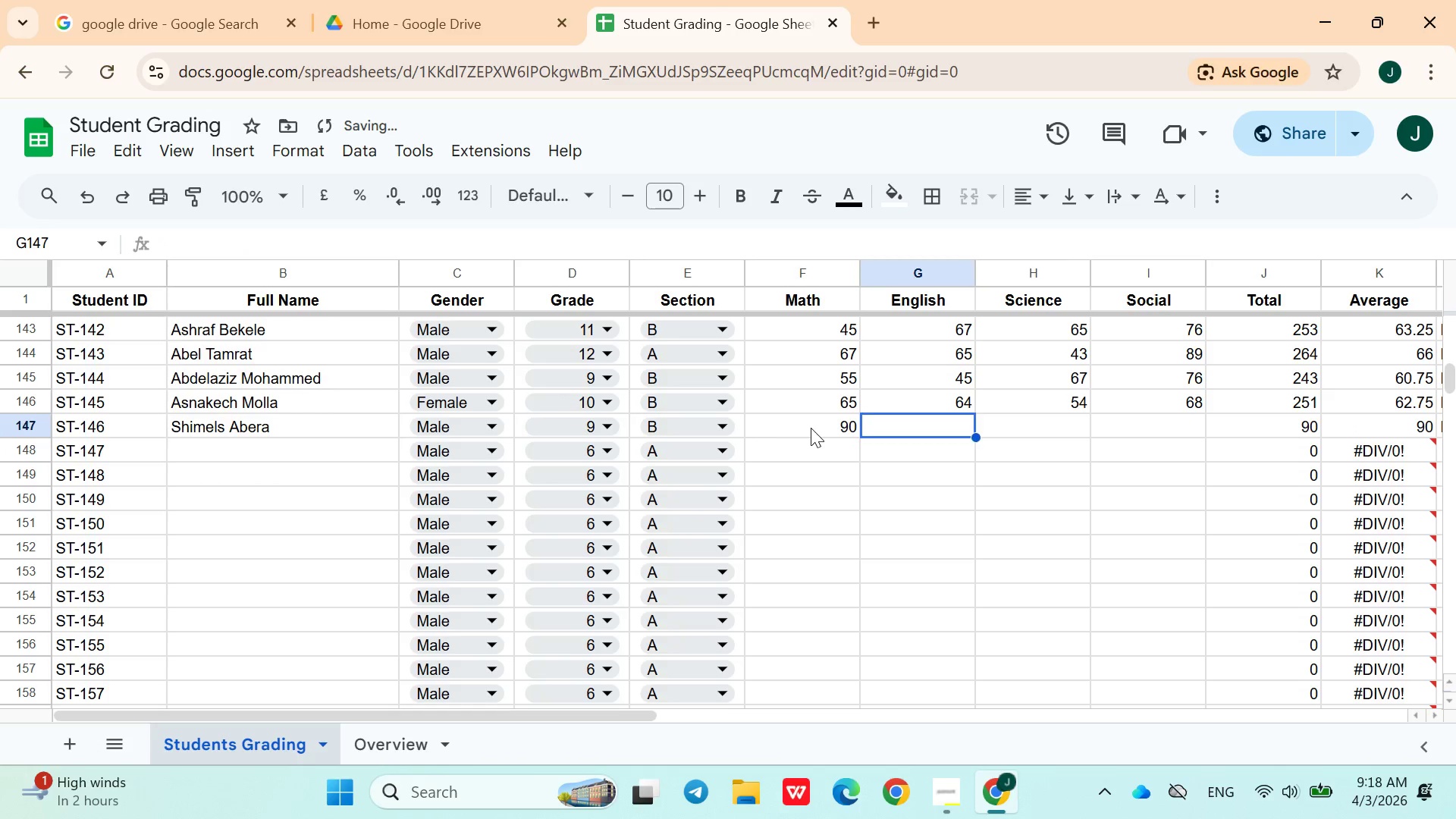 
type(89)
 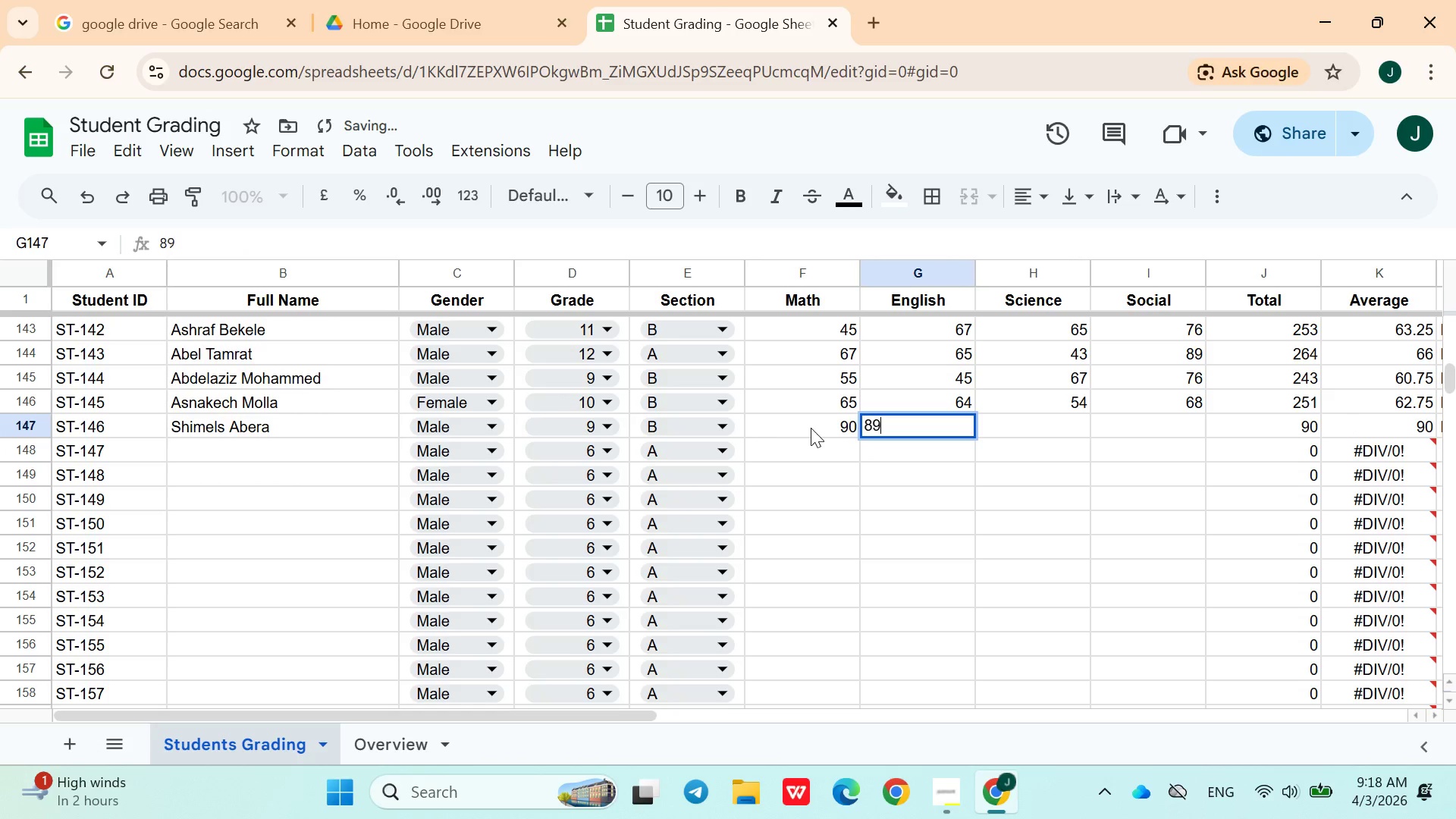 
key(ArrowRight)
 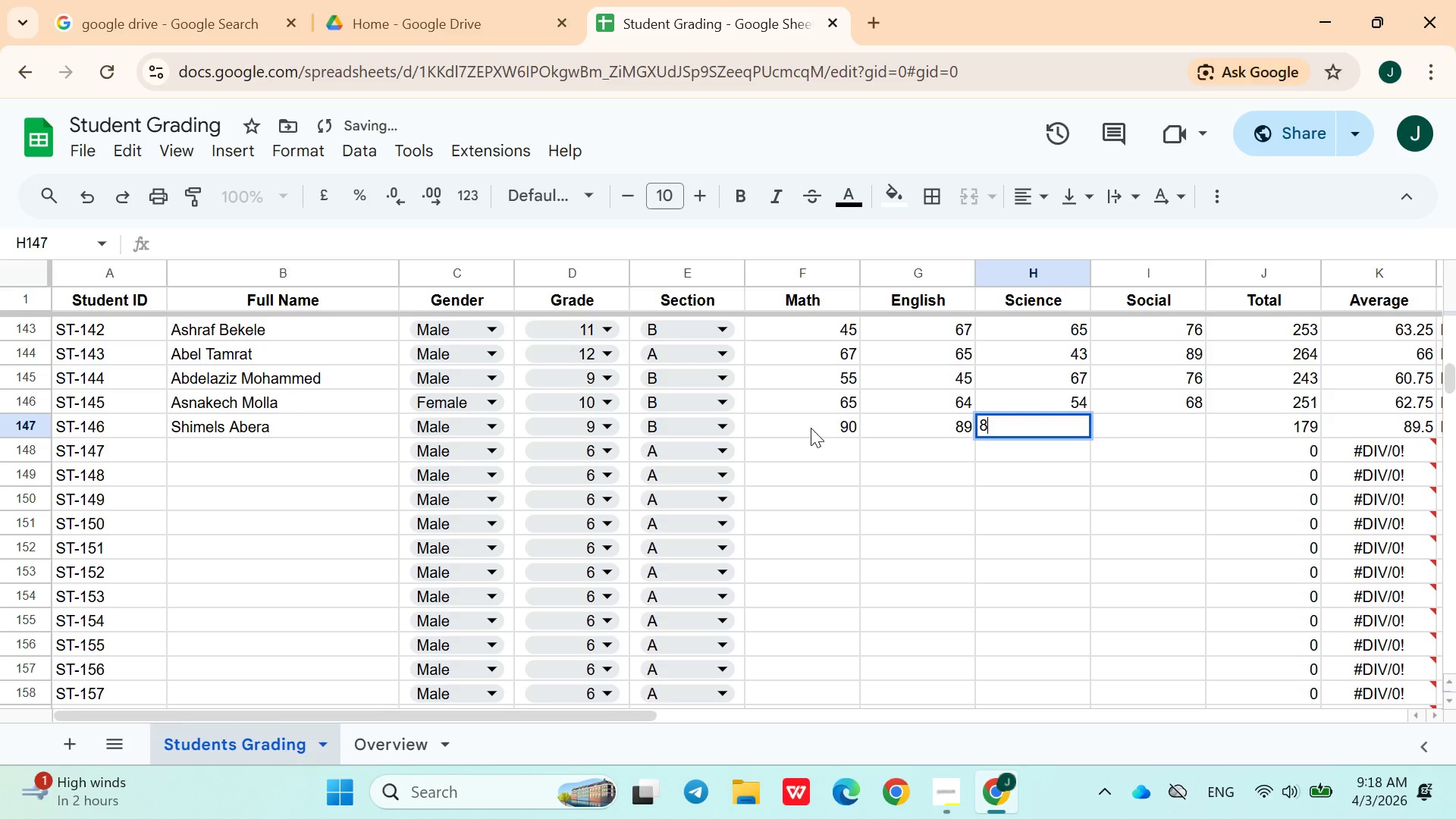 
type(87)
 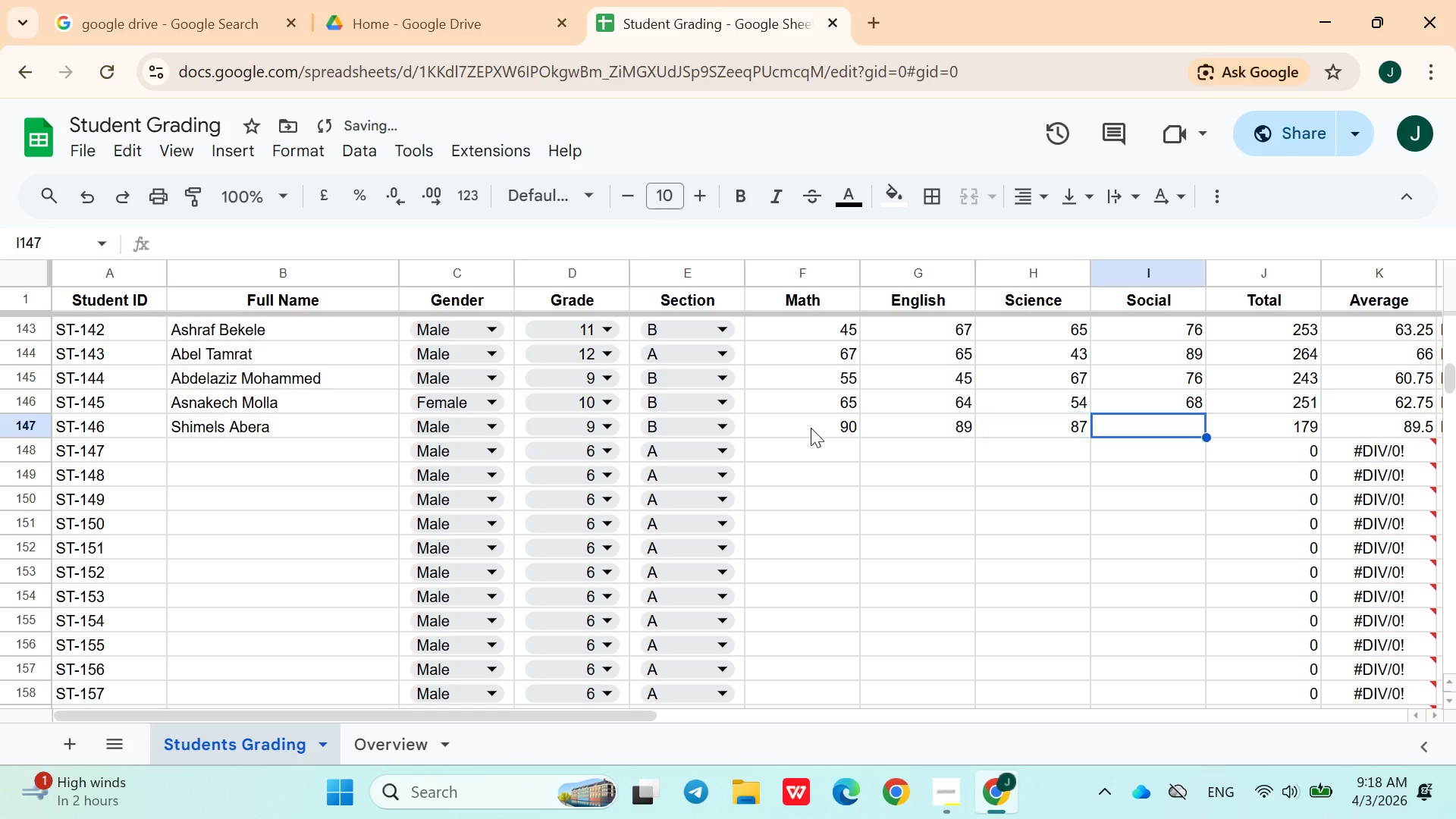 
key(ArrowRight)
 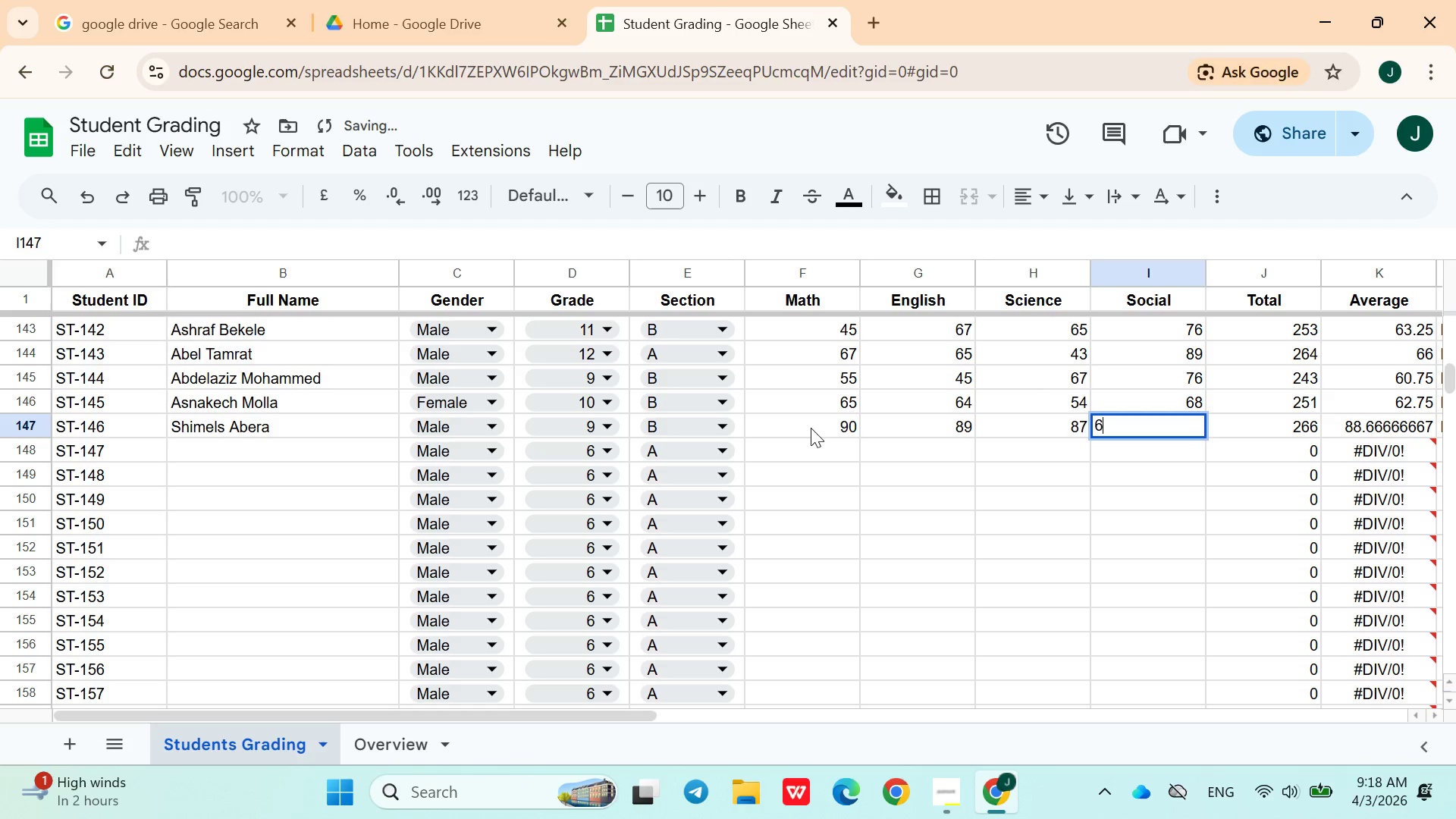 
type(65)
 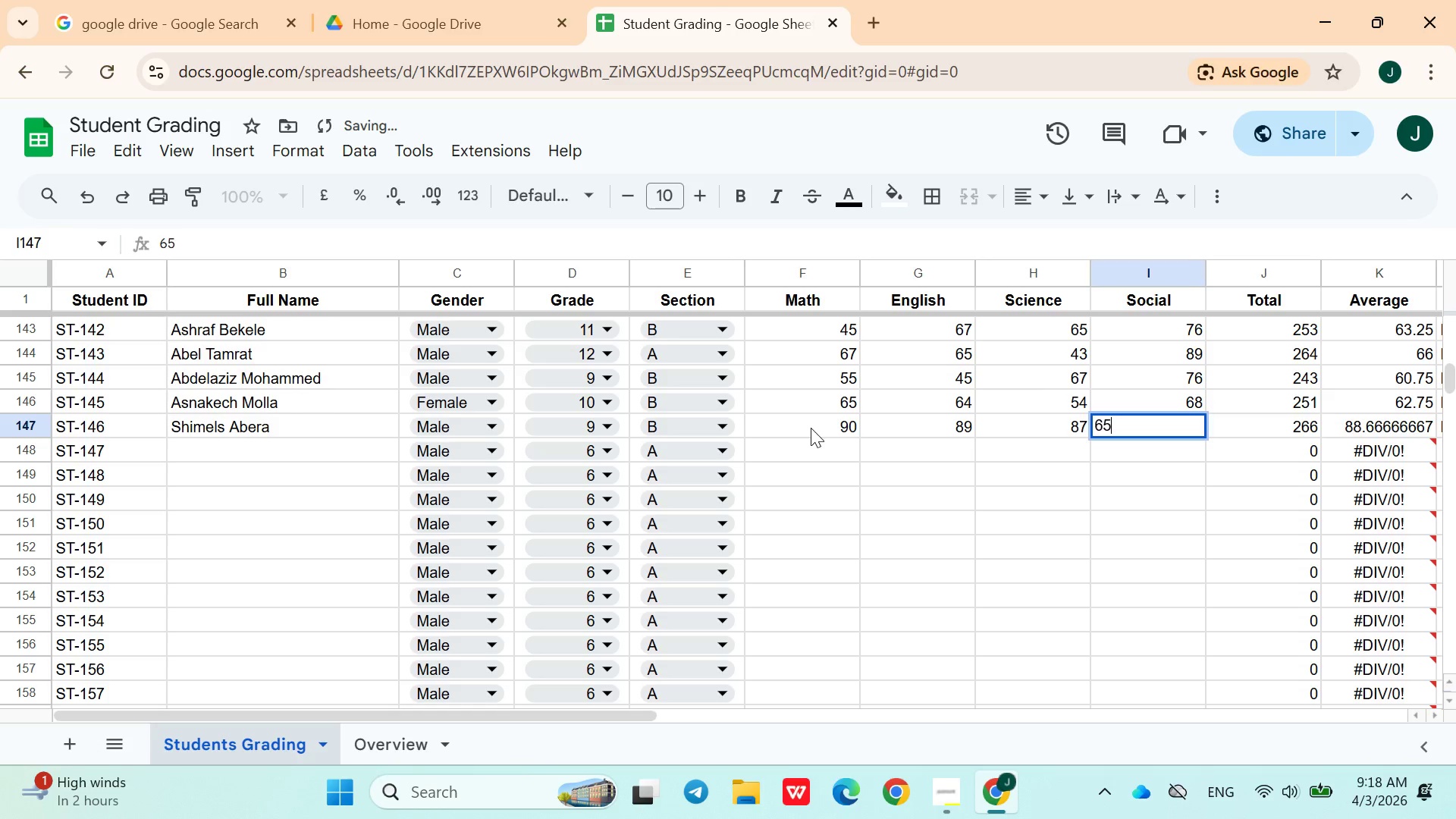 
key(ArrowRight)
 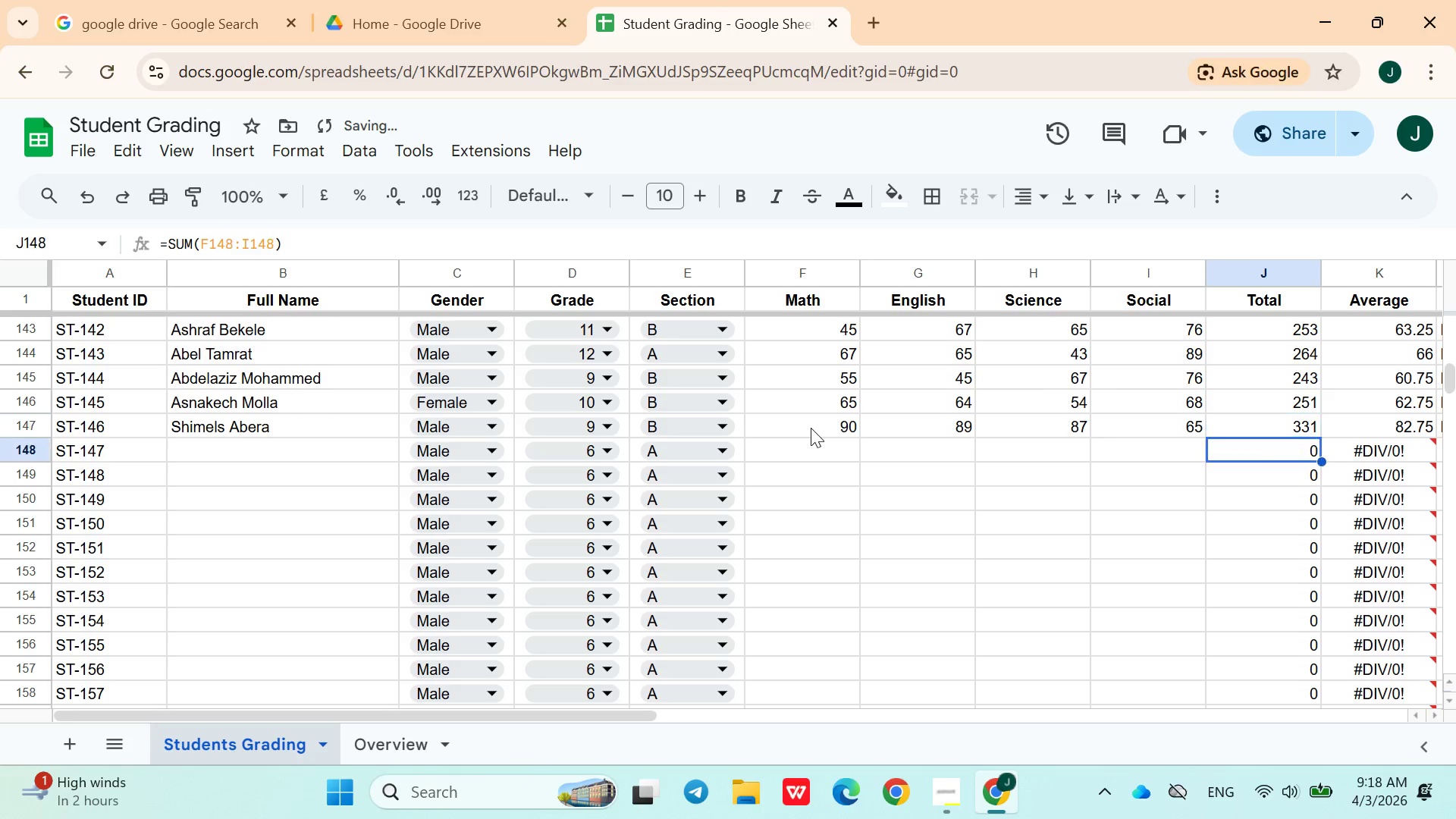 
key(ArrowDown)
 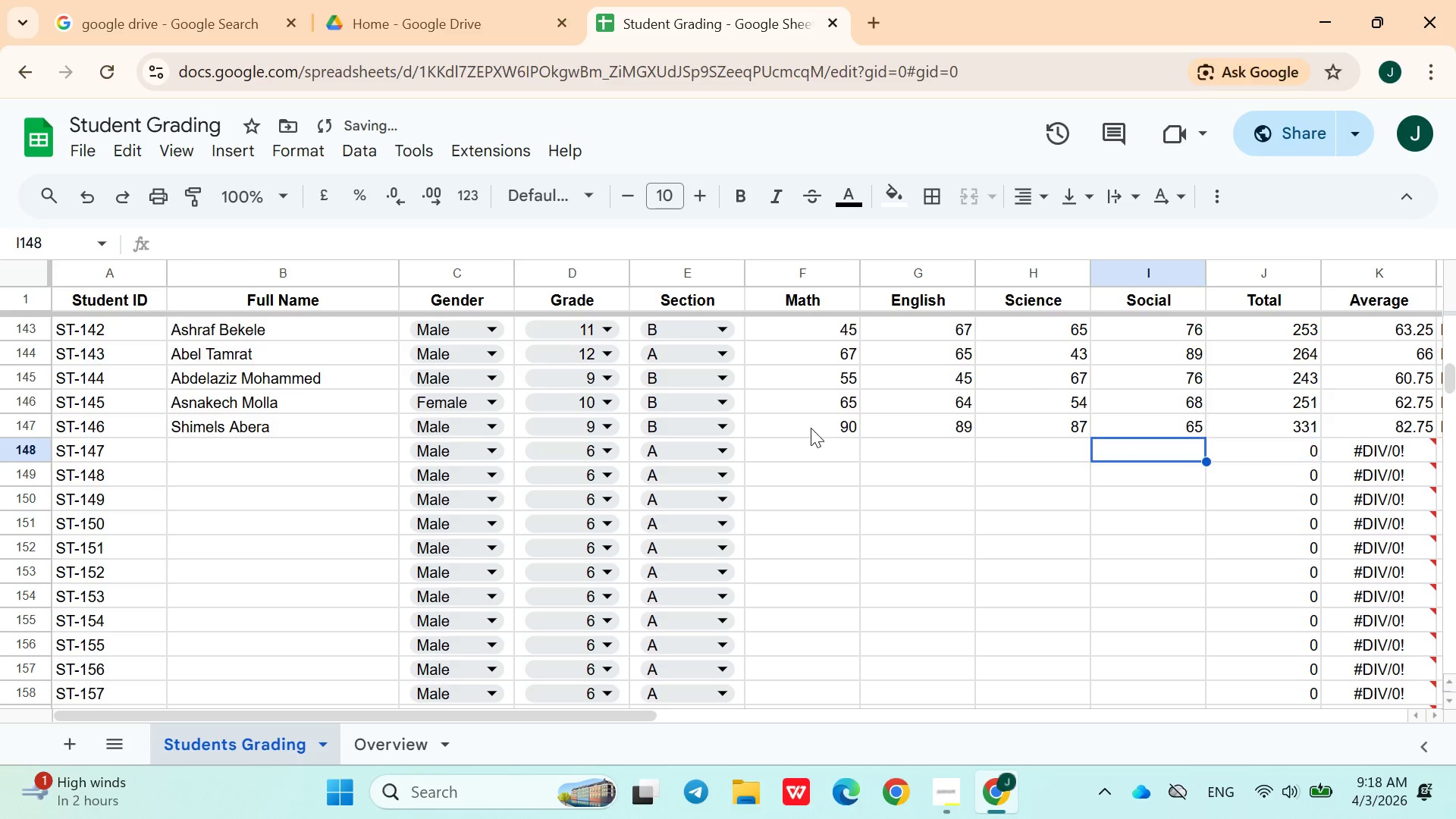 
hold_key(key=ArrowLeft, duration=0.92)
 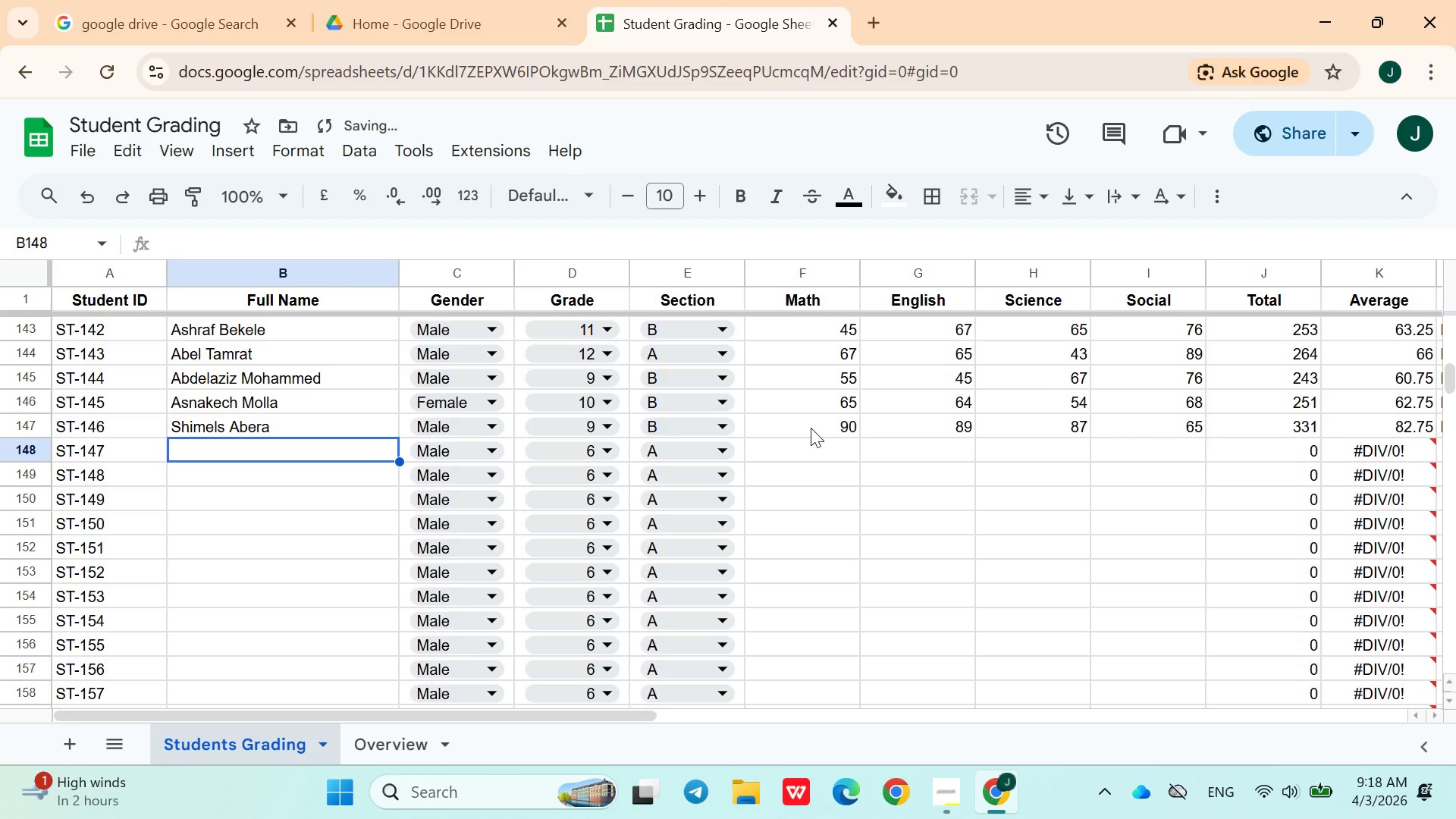 
key(ArrowRight)
 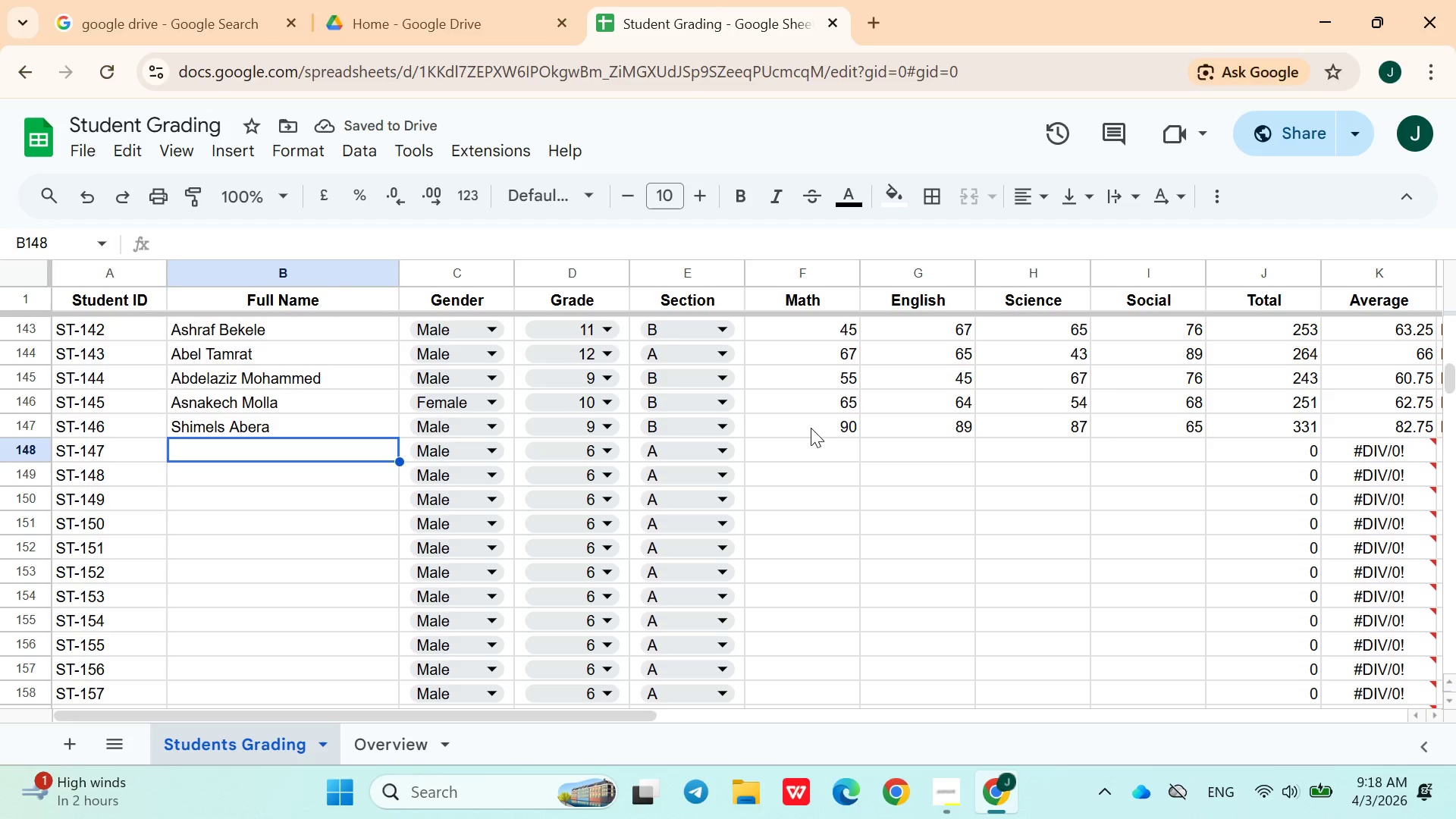 
type(Gemede Wase)
 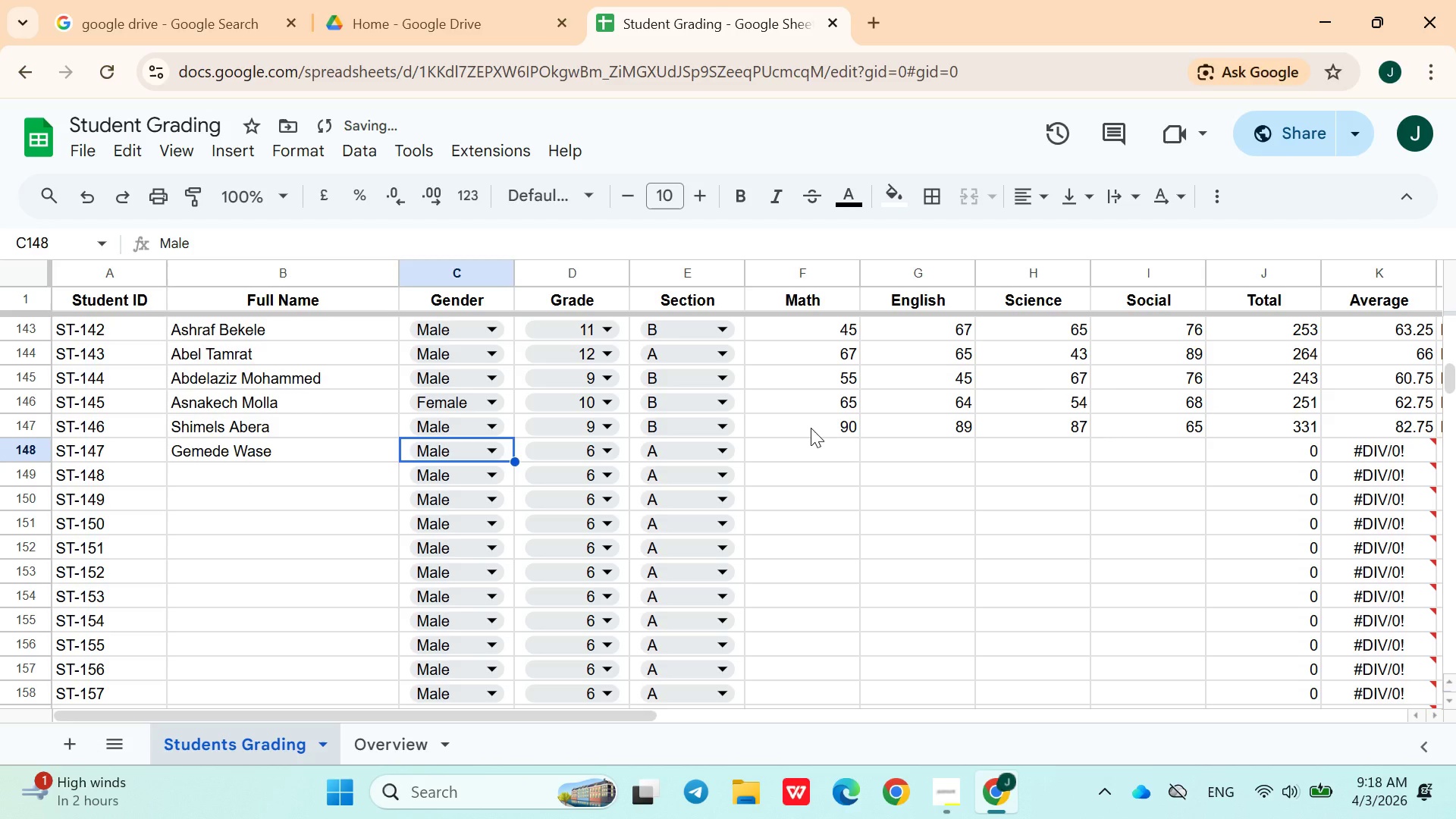 
 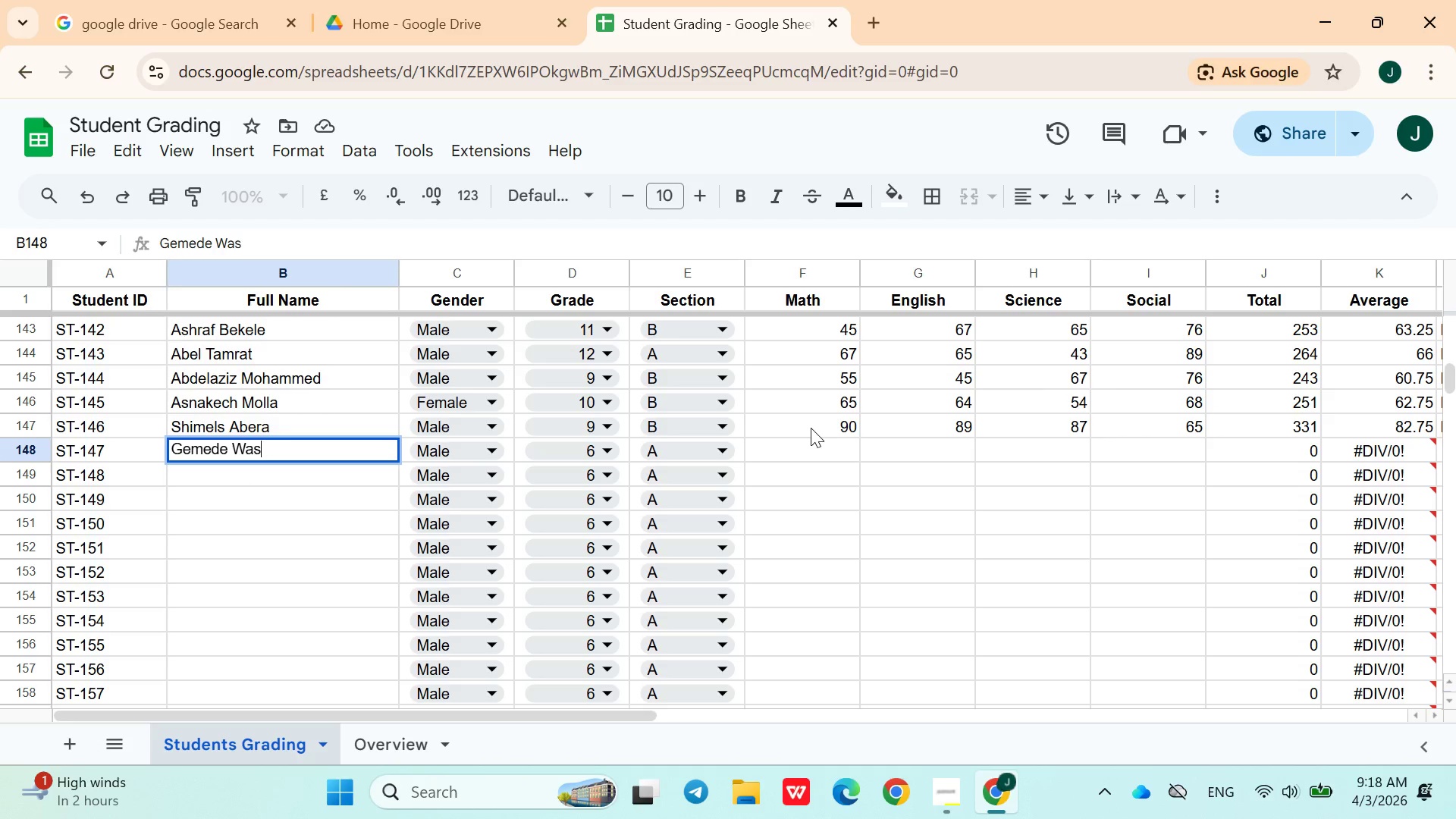 
key(ArrowRight)
 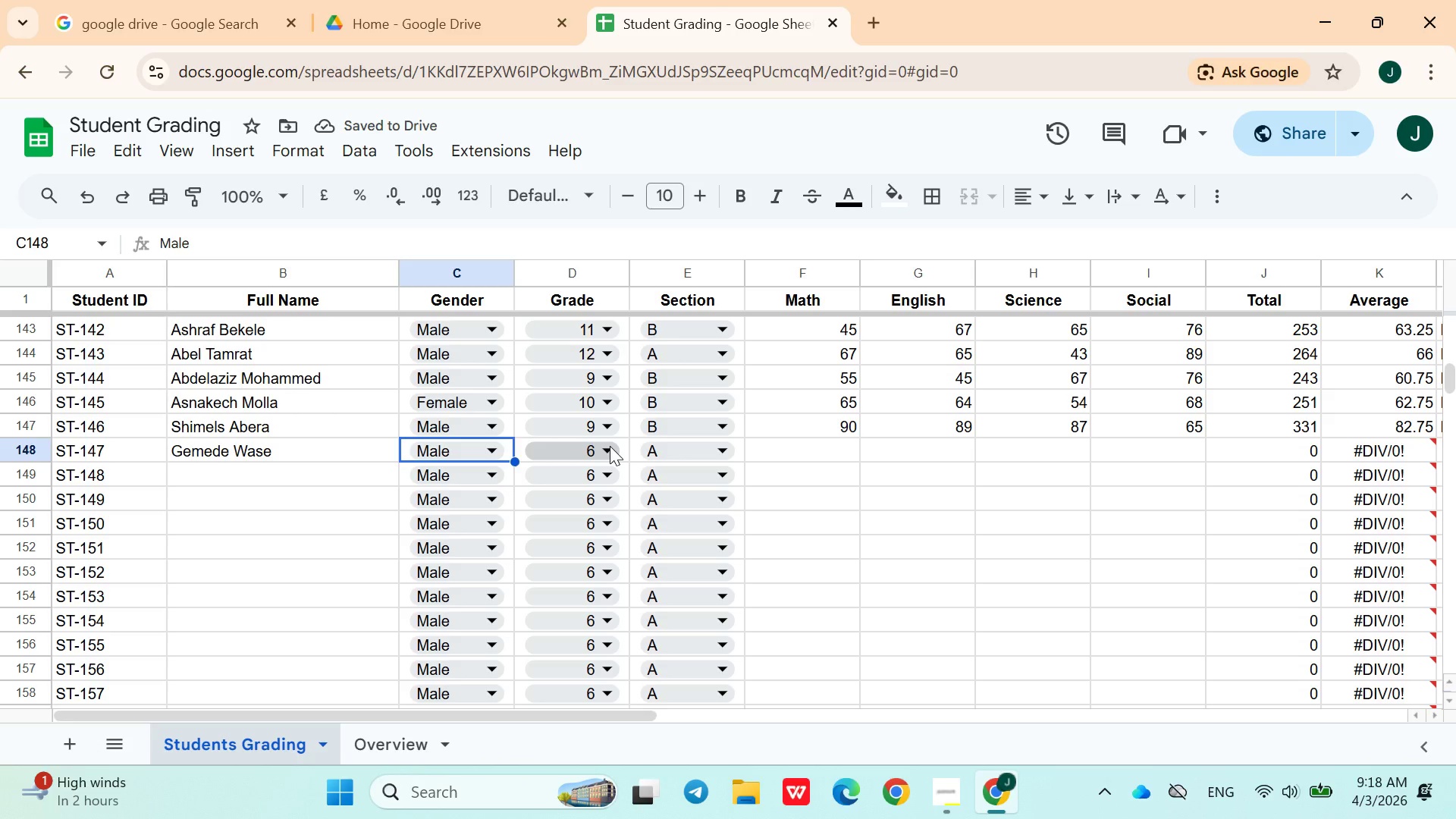 
left_click([676, 446])
 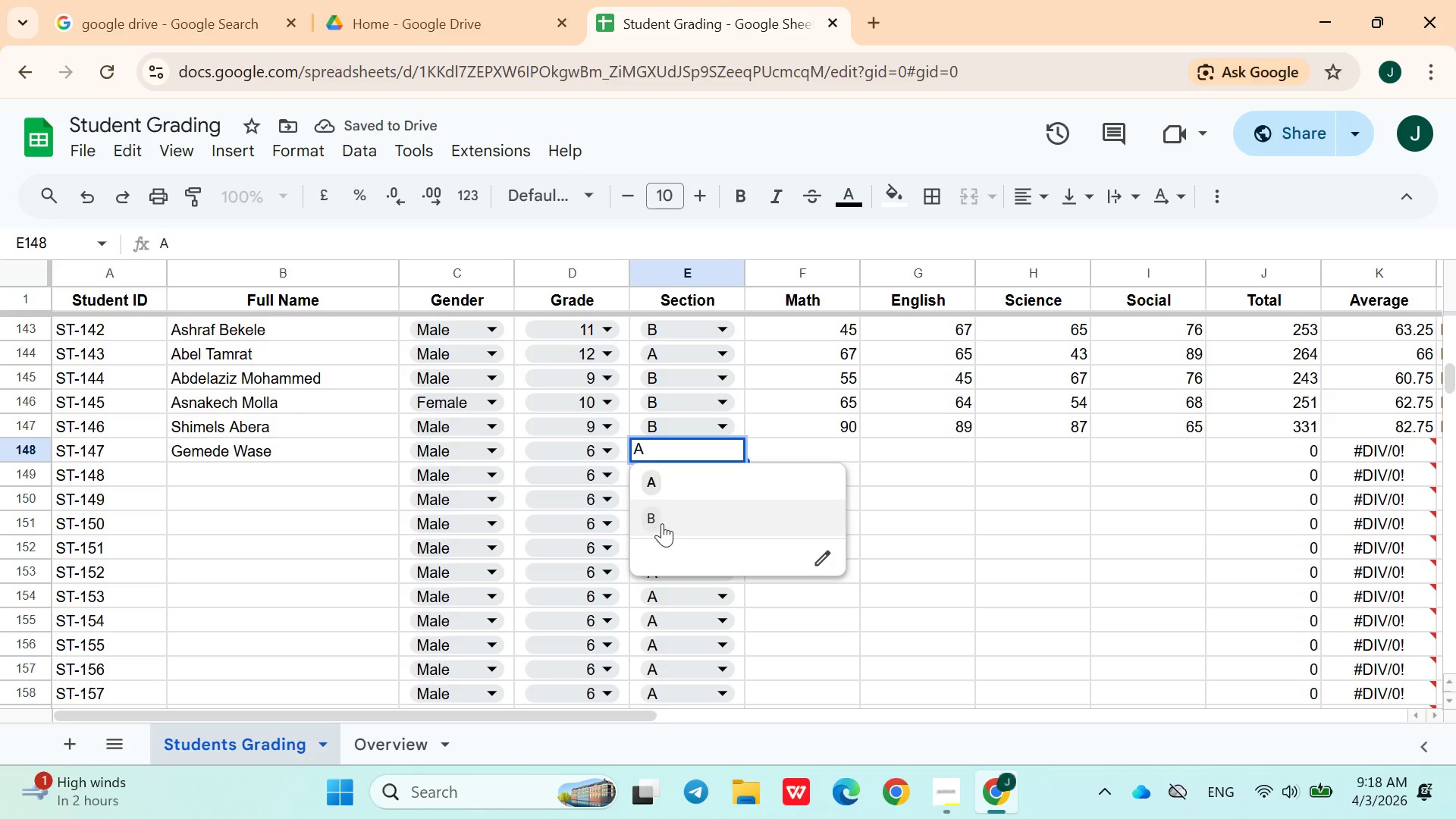 
left_click([662, 525])
 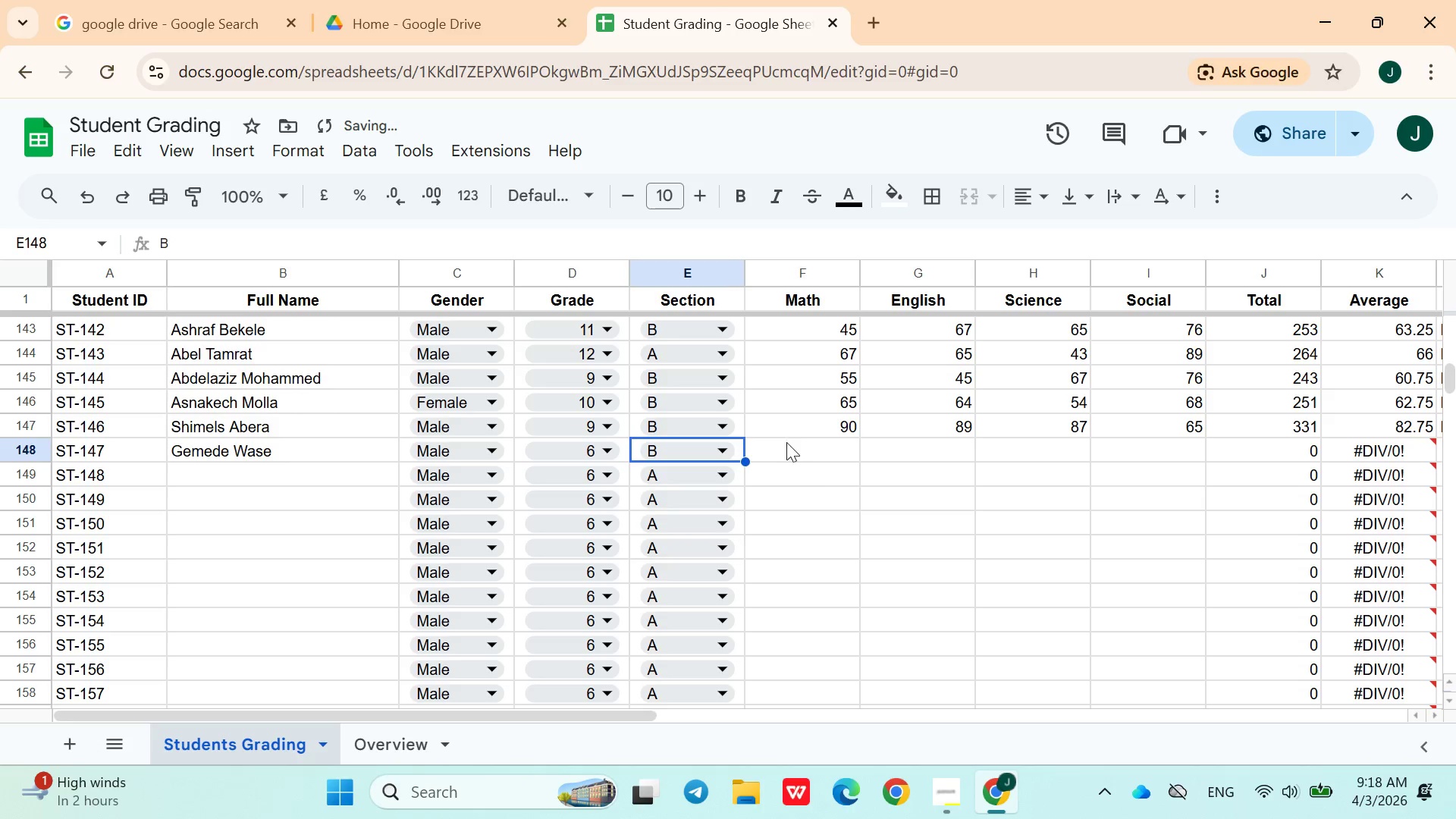 
left_click([787, 444])
 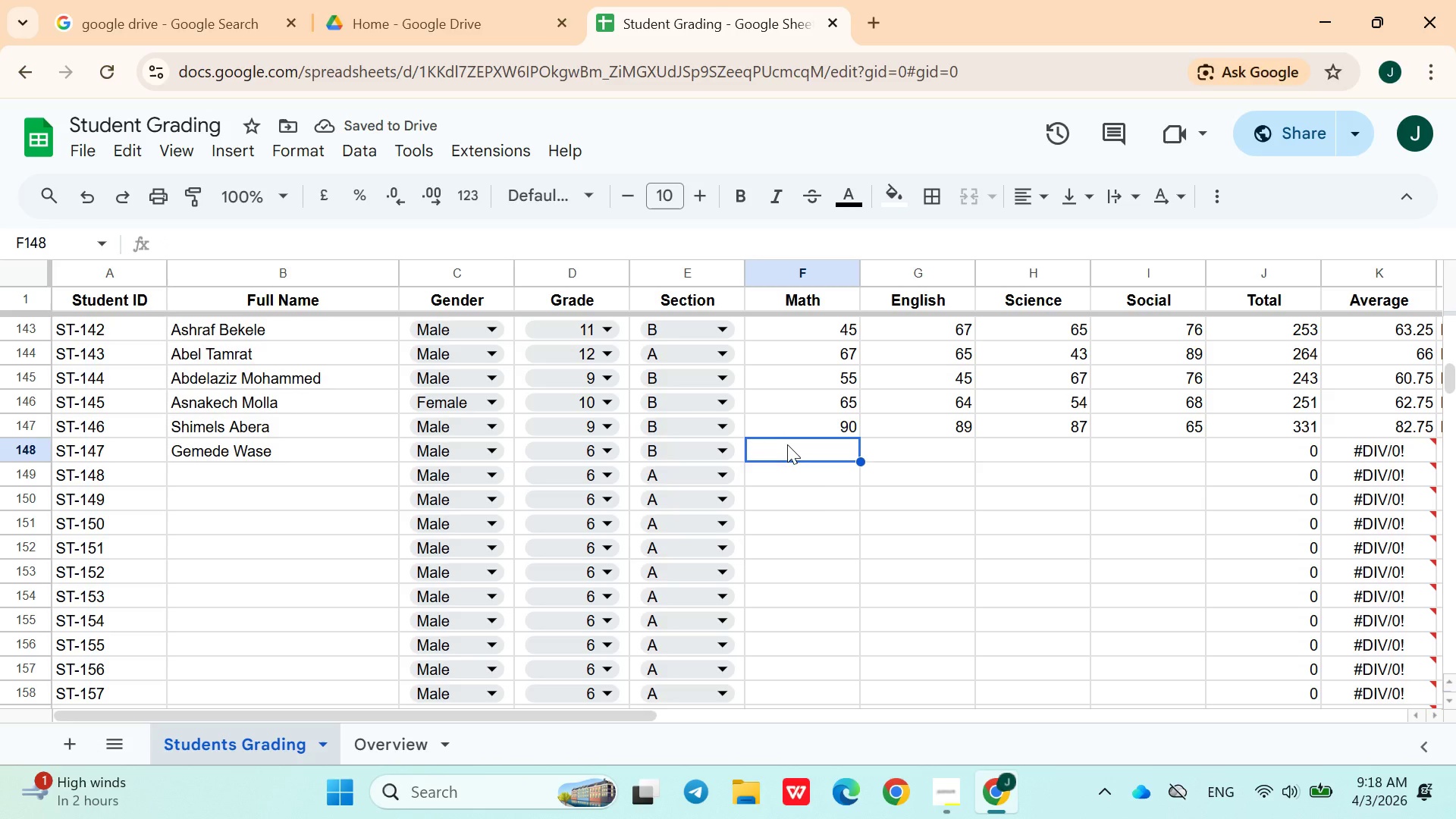 
type(52)
 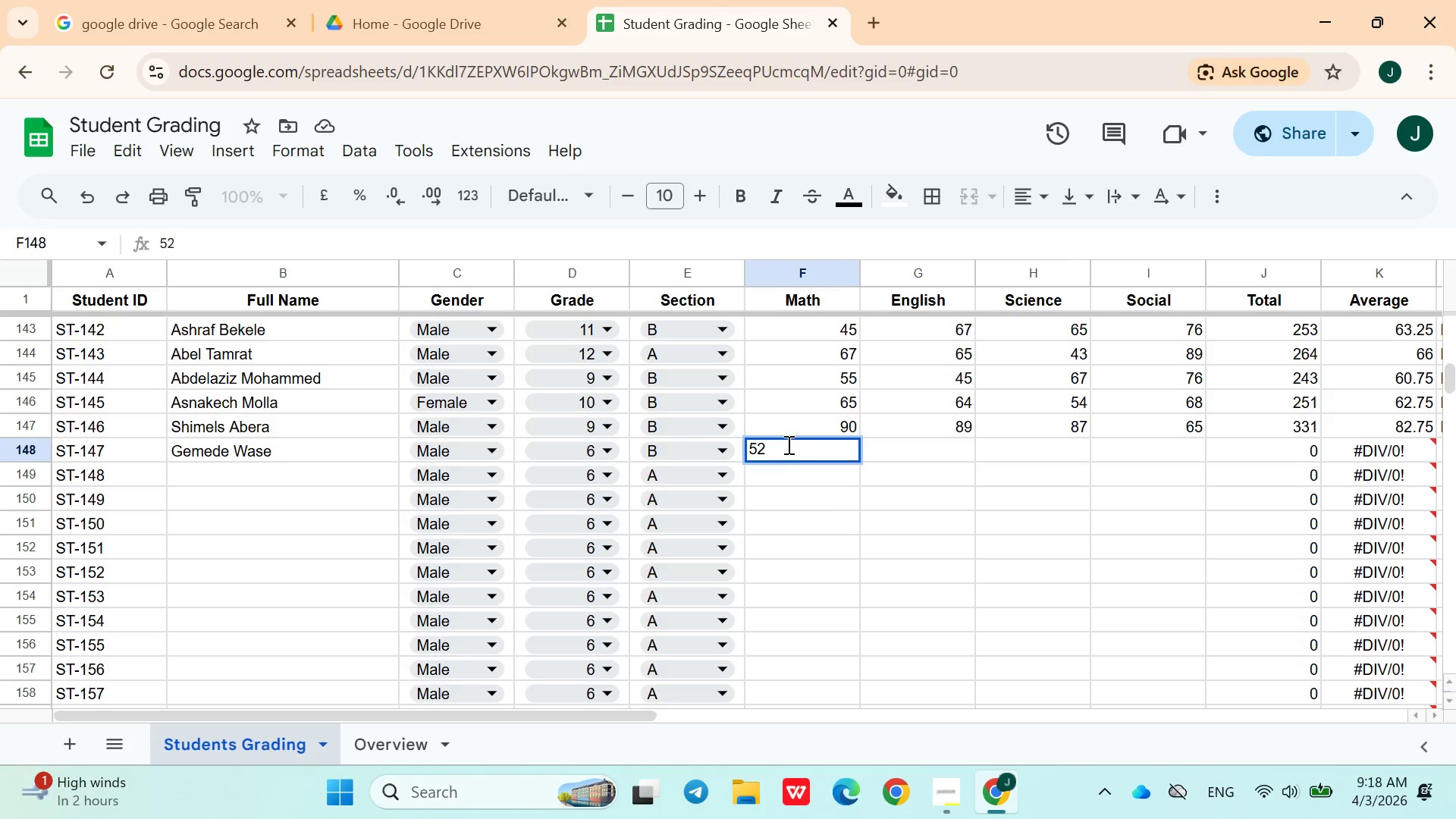 
key(ArrowRight)
 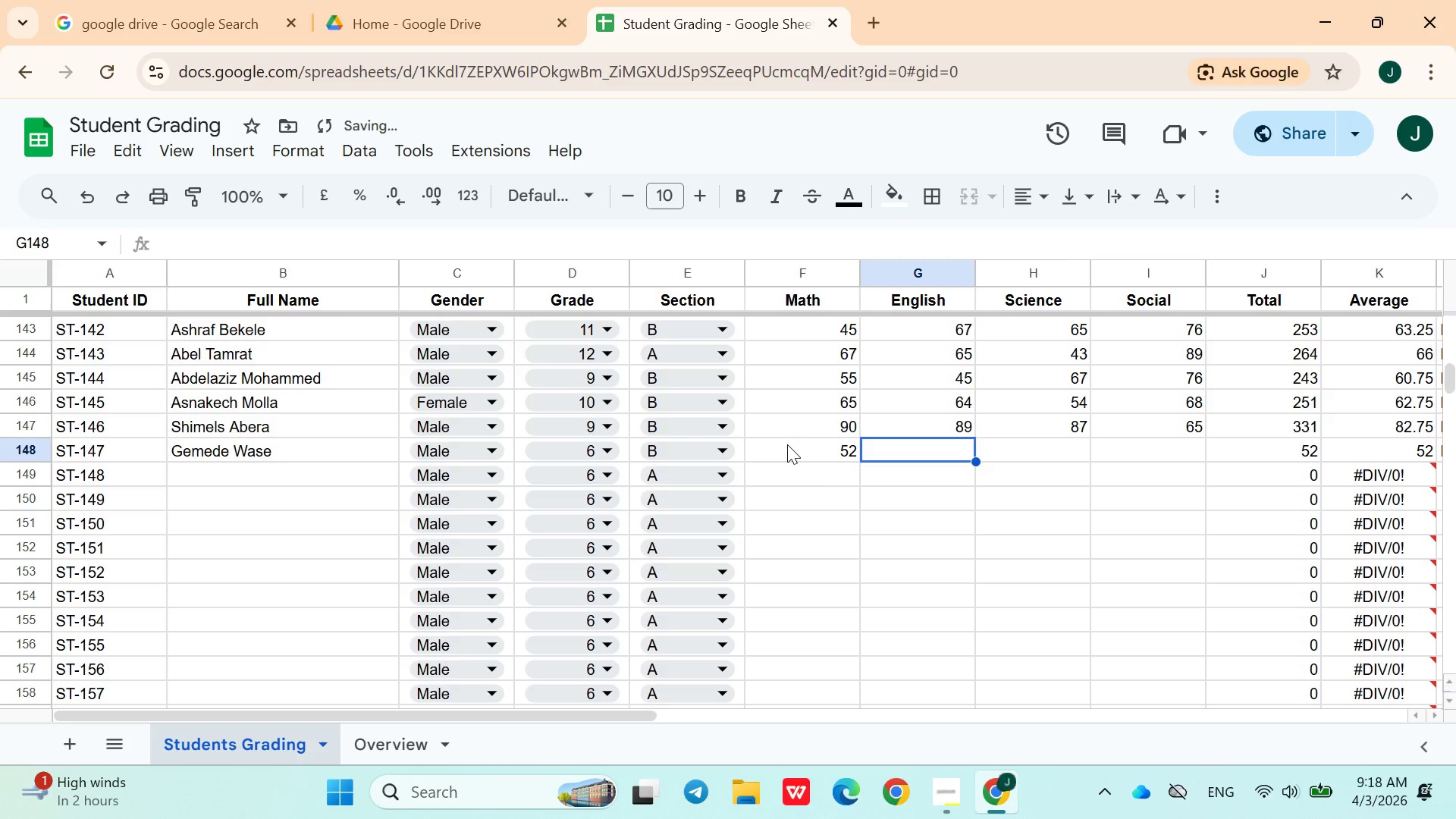 
type(78)
 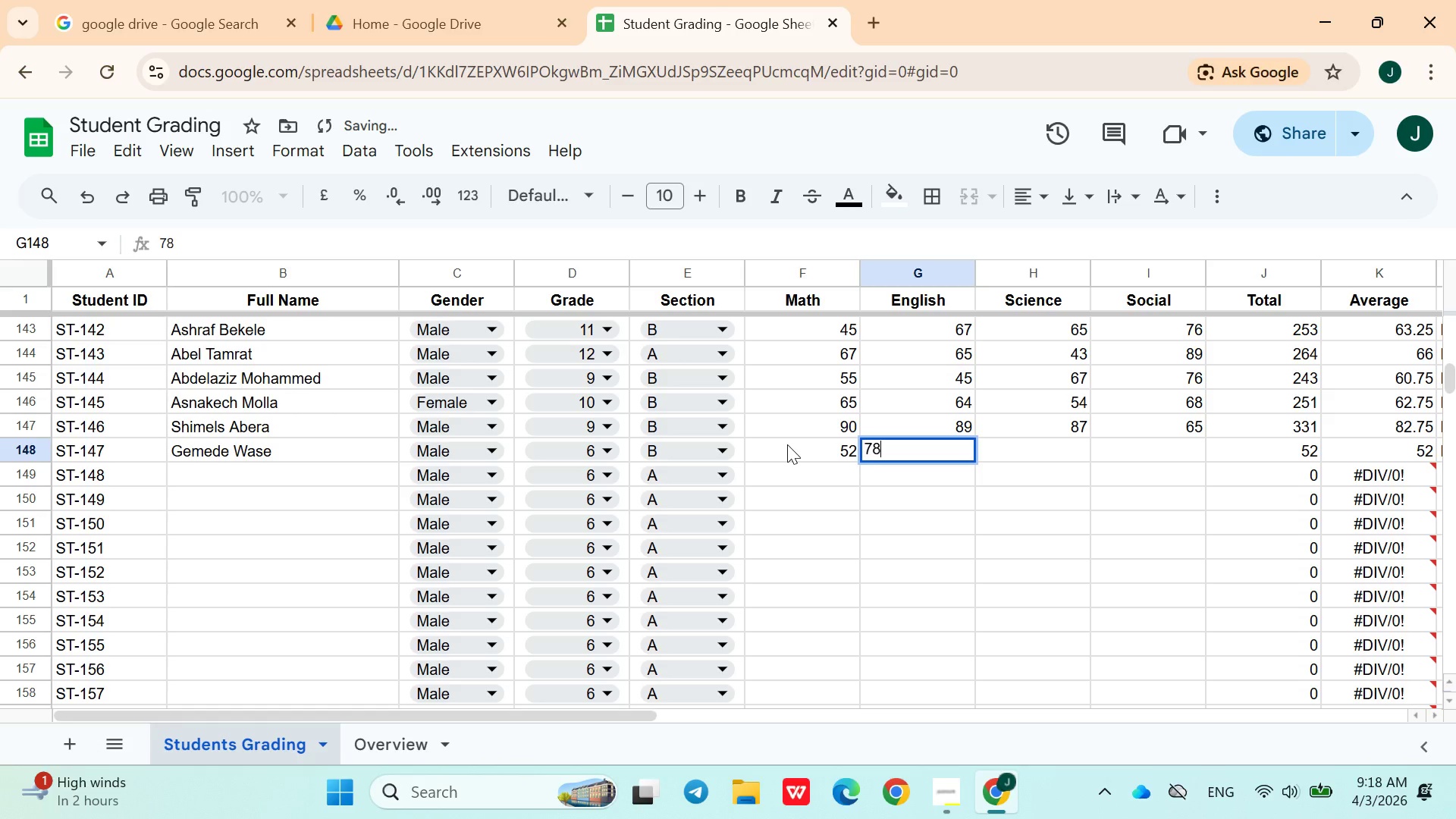 
key(ArrowRight)
 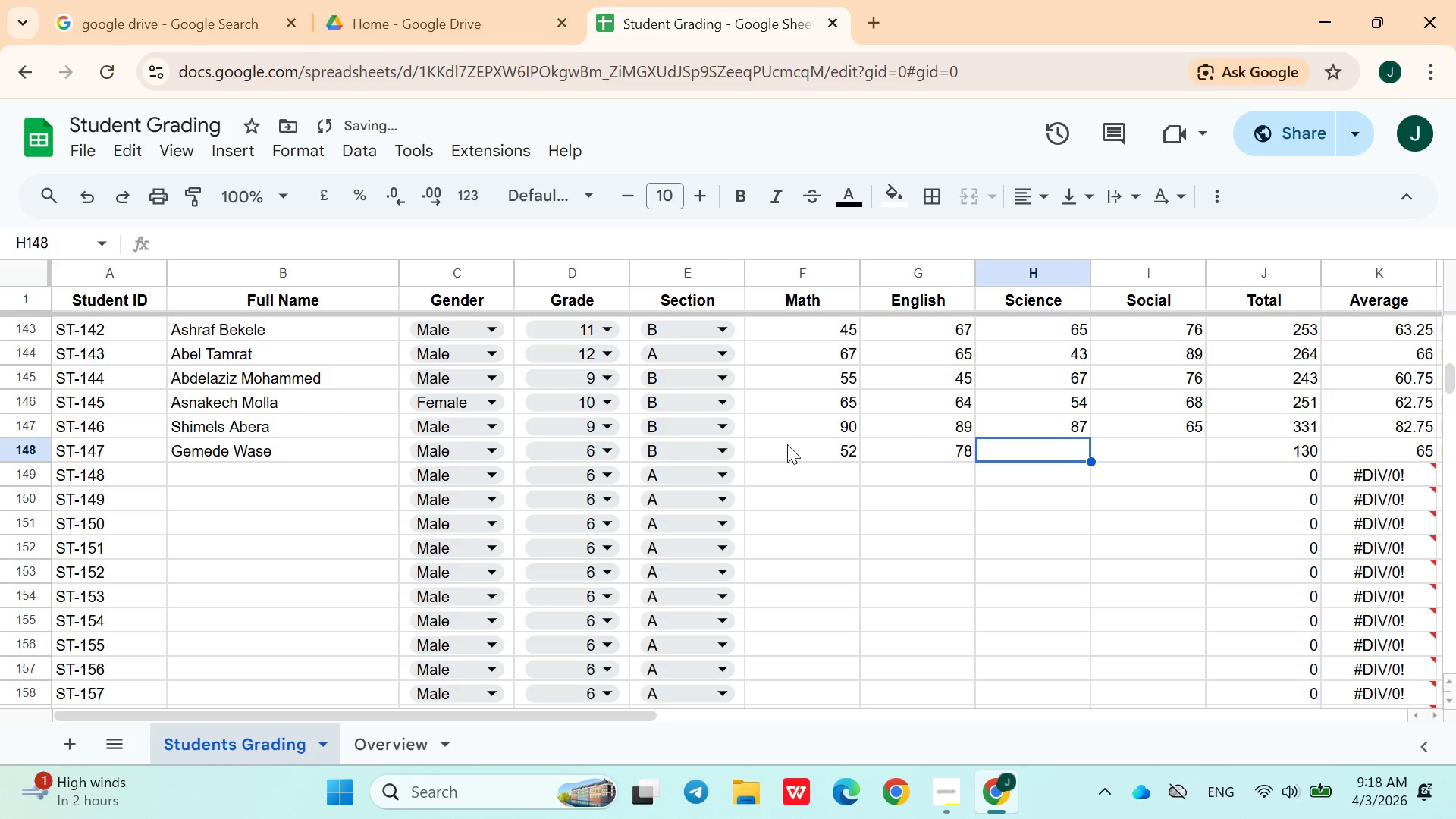 
type(76)
key(Backspace)
type(4)
 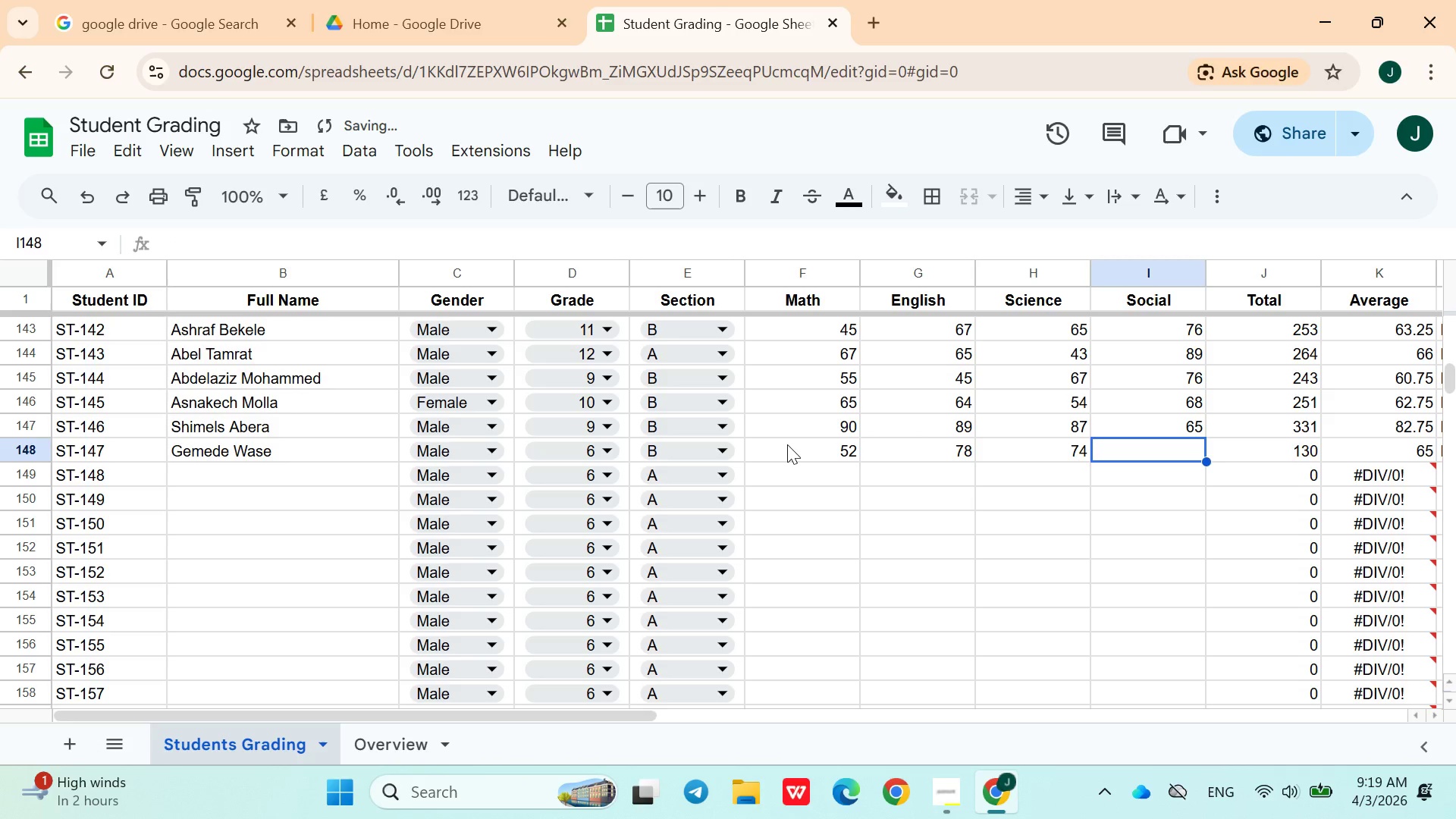 
key(ArrowRight)
 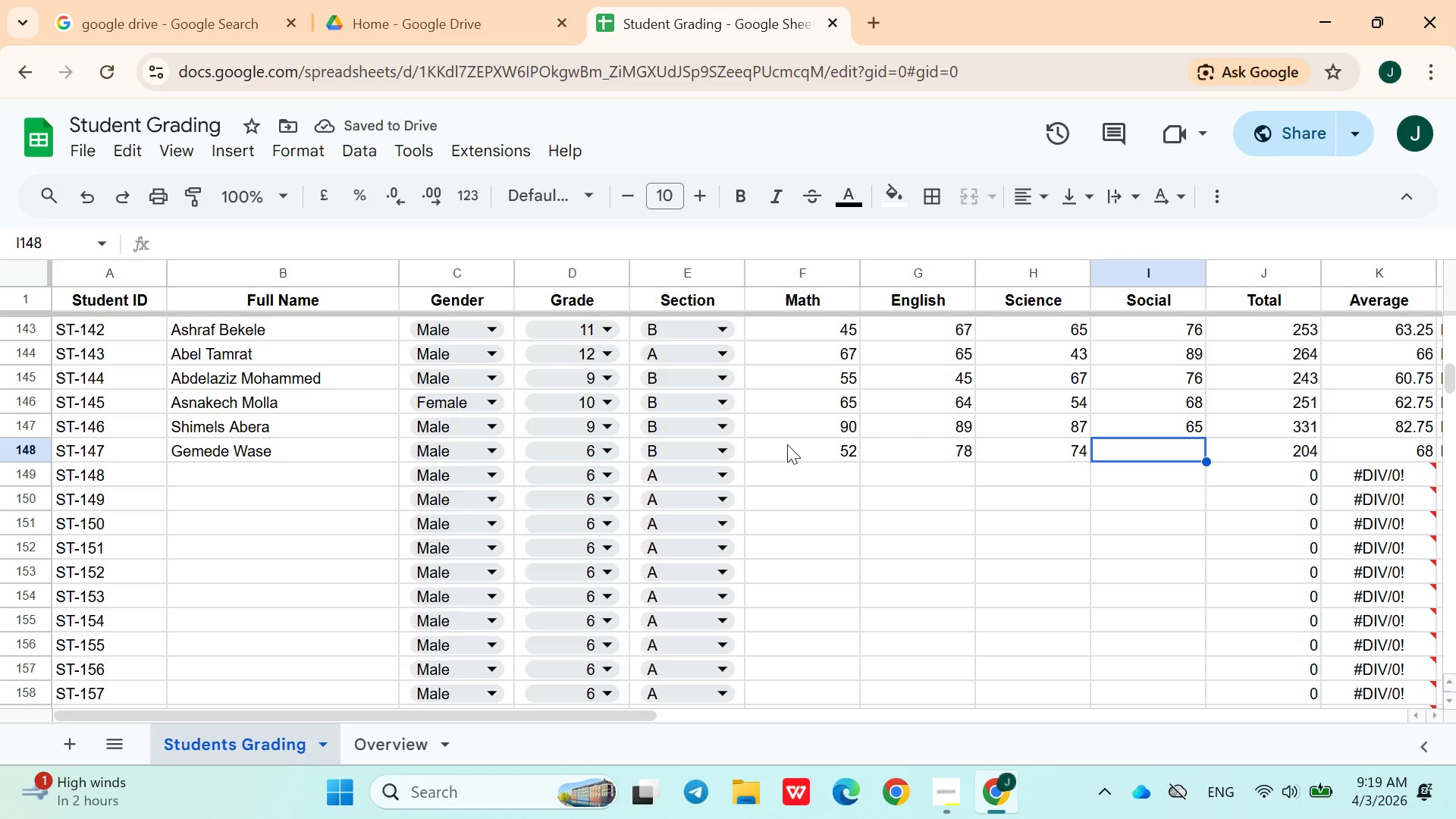 
type(89)
 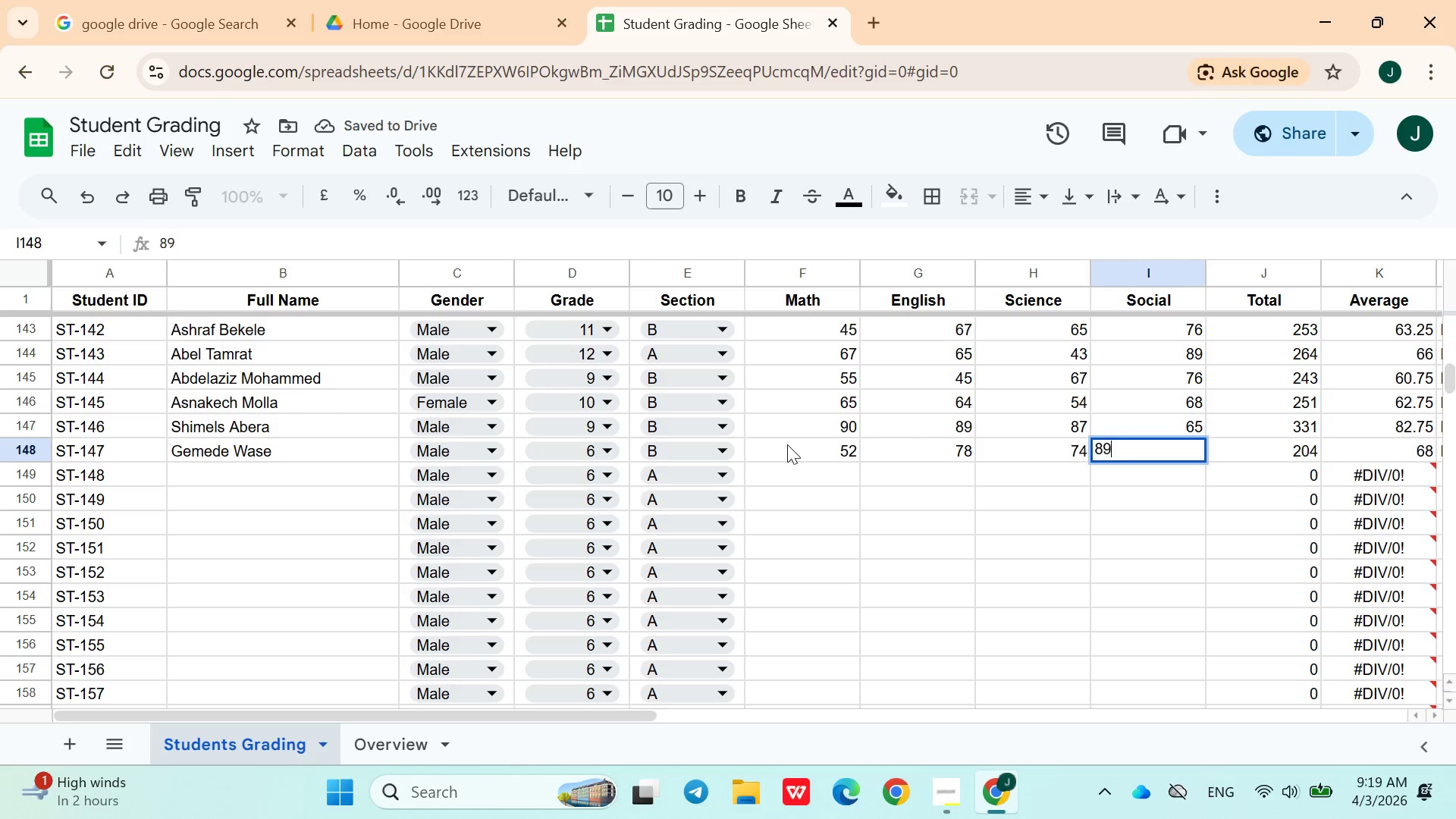 
key(ArrowRight)
 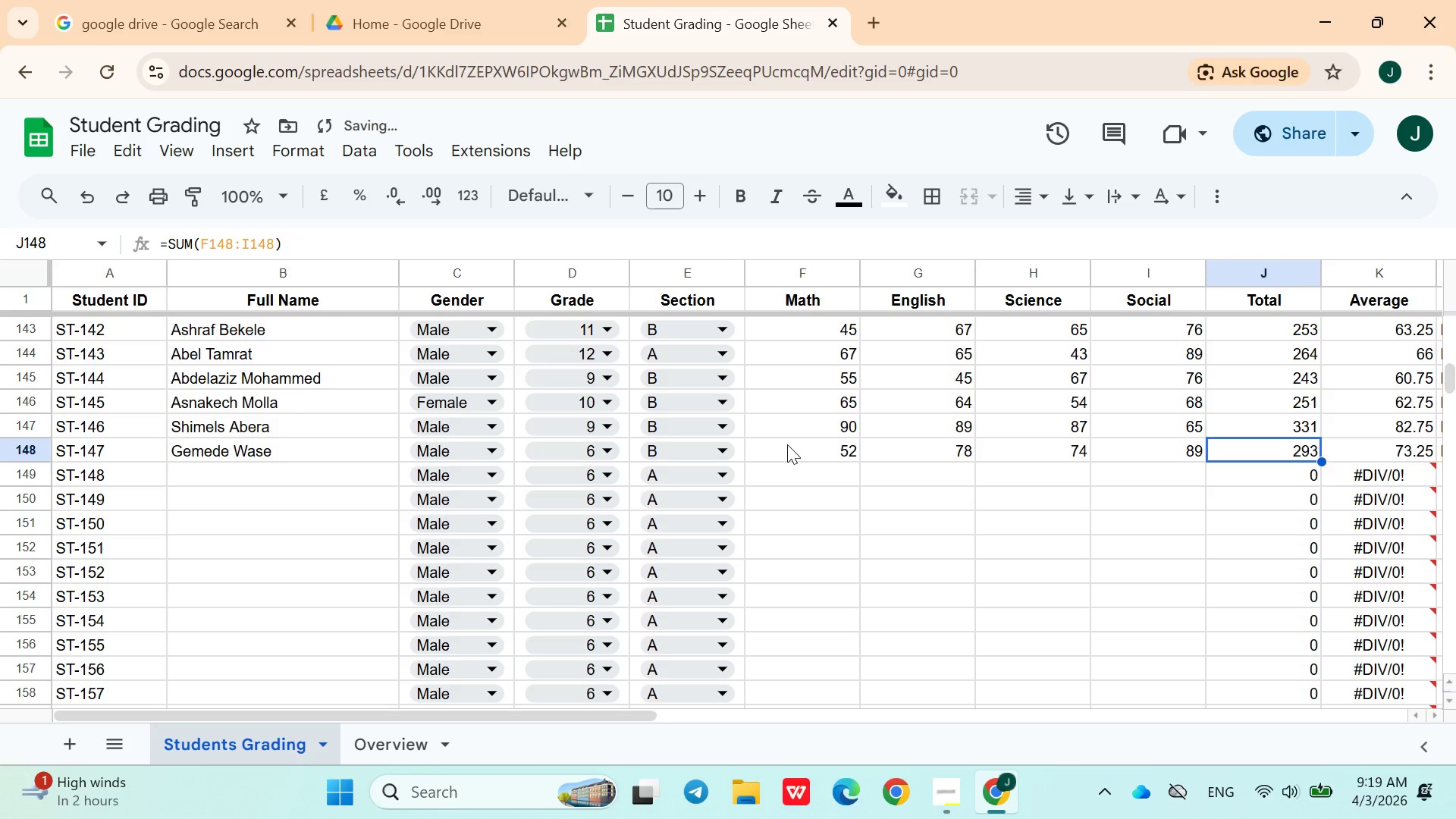 
key(ArrowDown)
 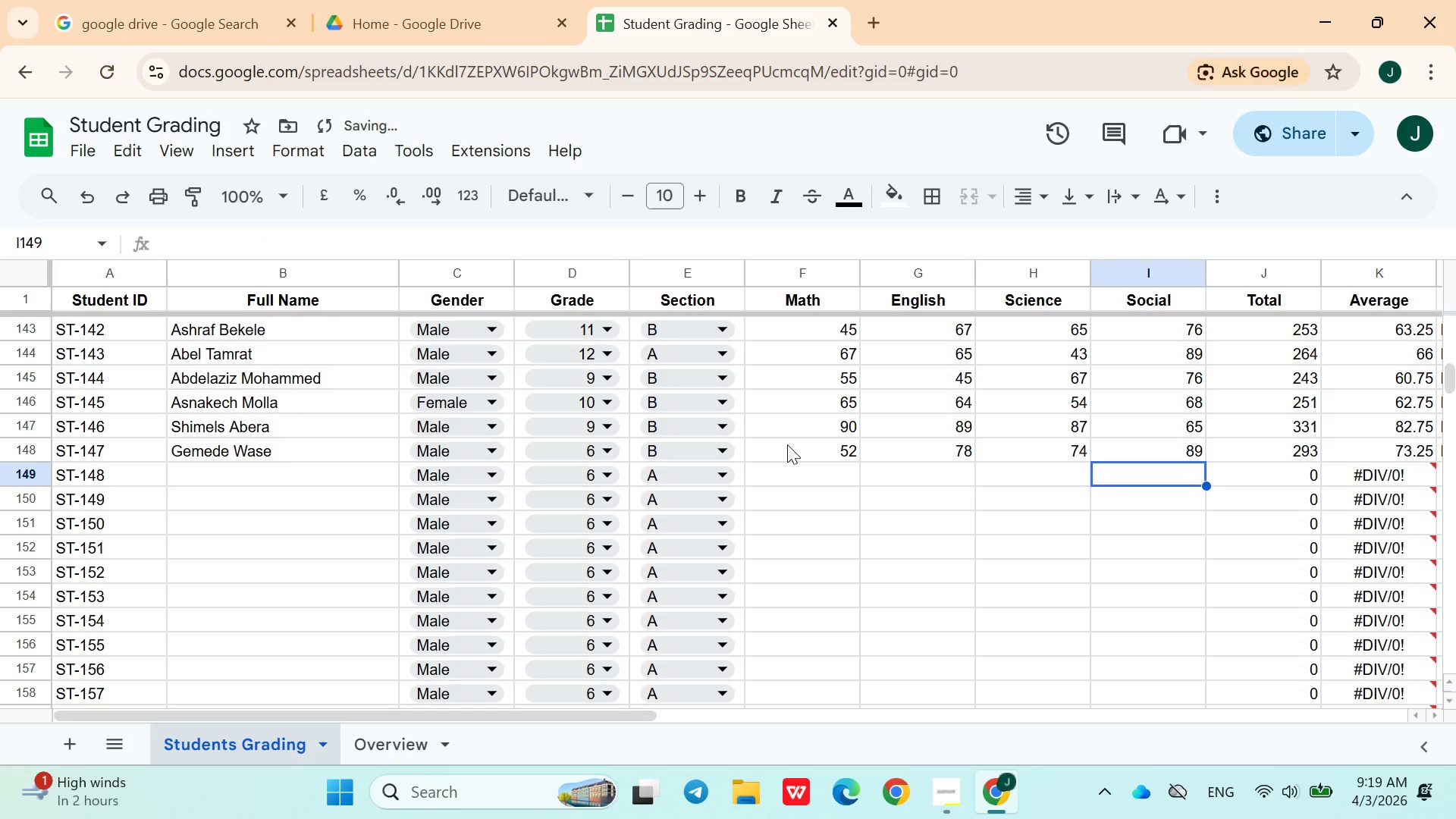 
hold_key(key=ArrowLeft, duration=1.0)
 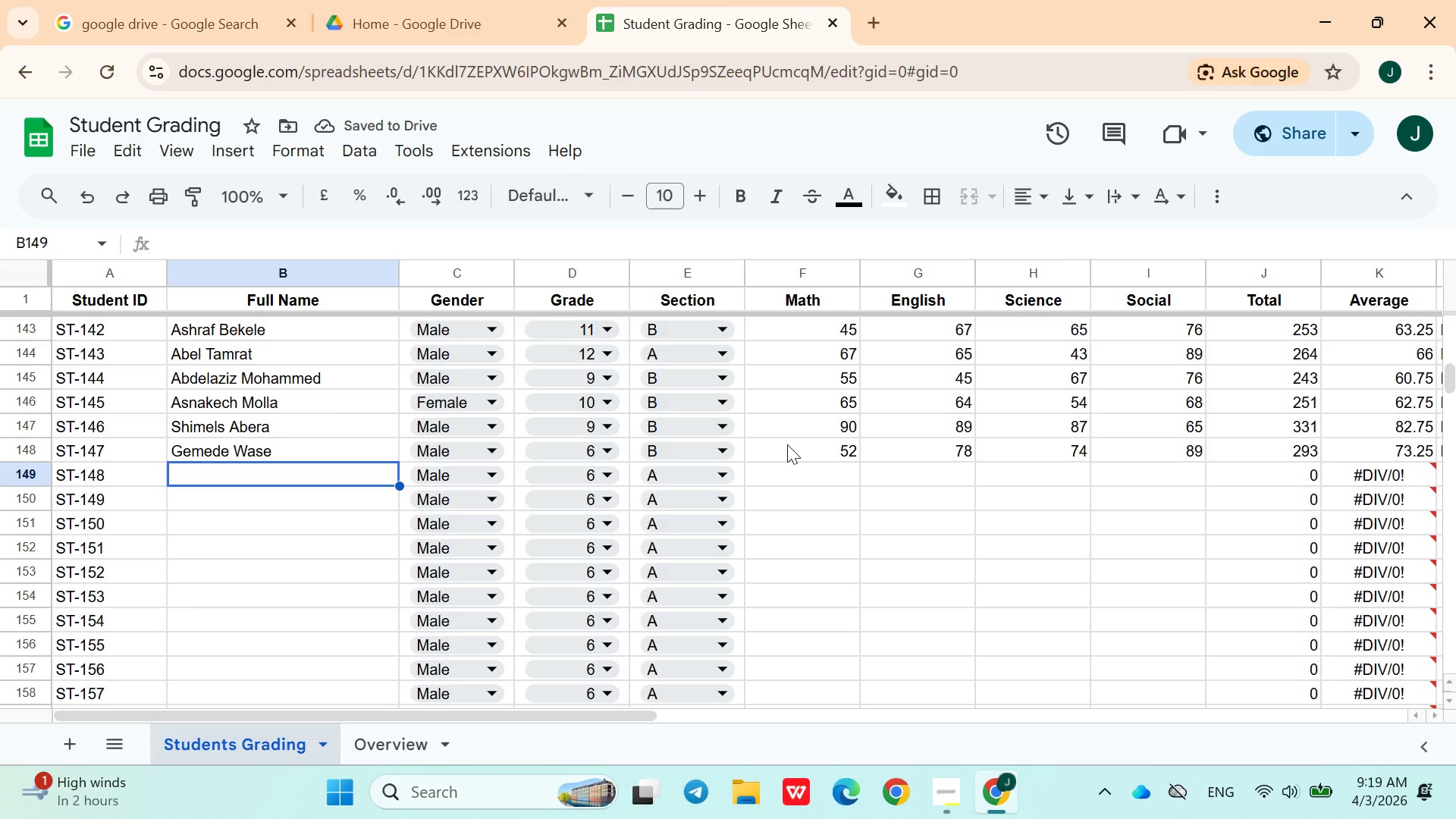 
key(ArrowRight)
 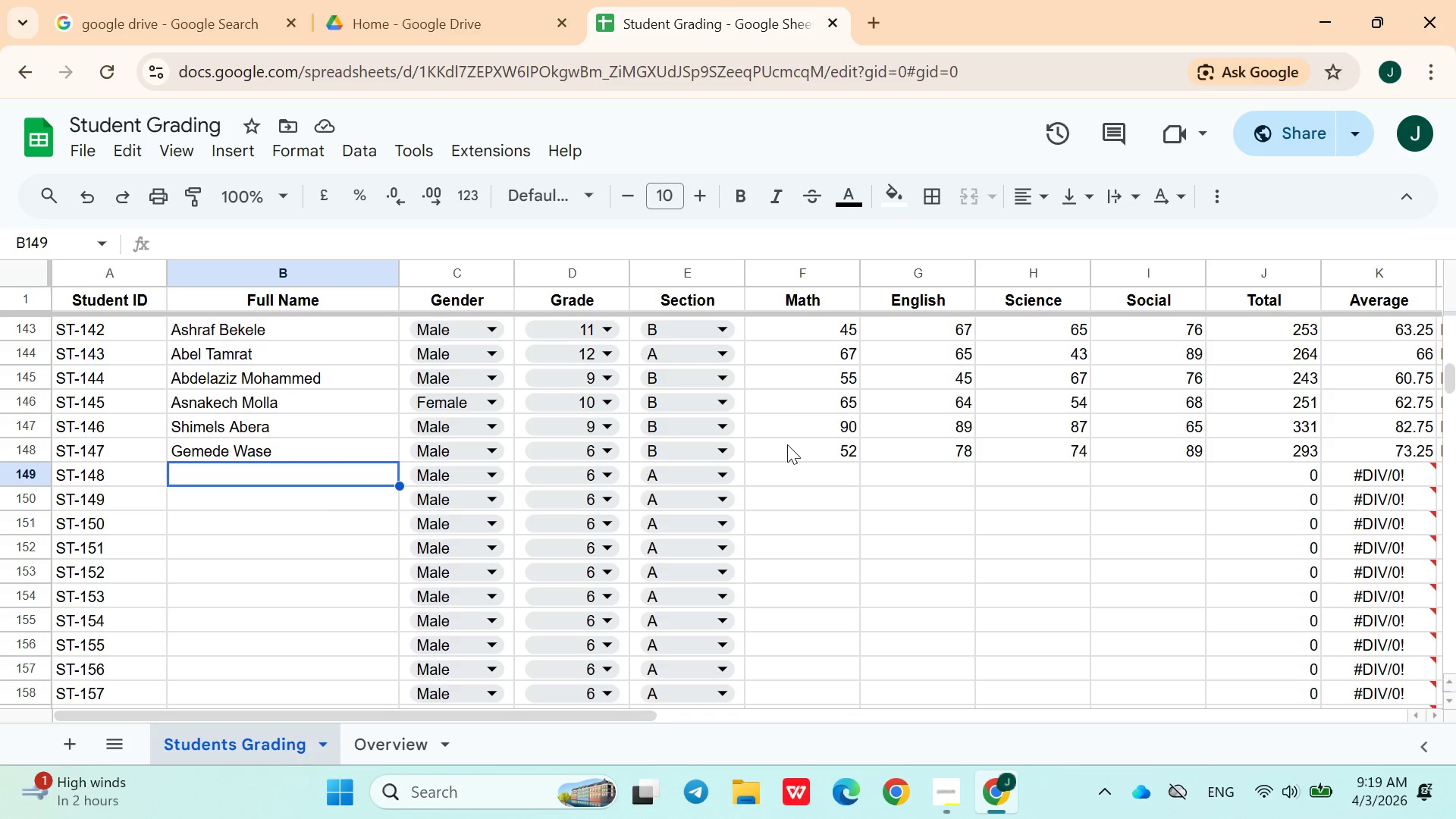 
type(Belachew Ayele)
 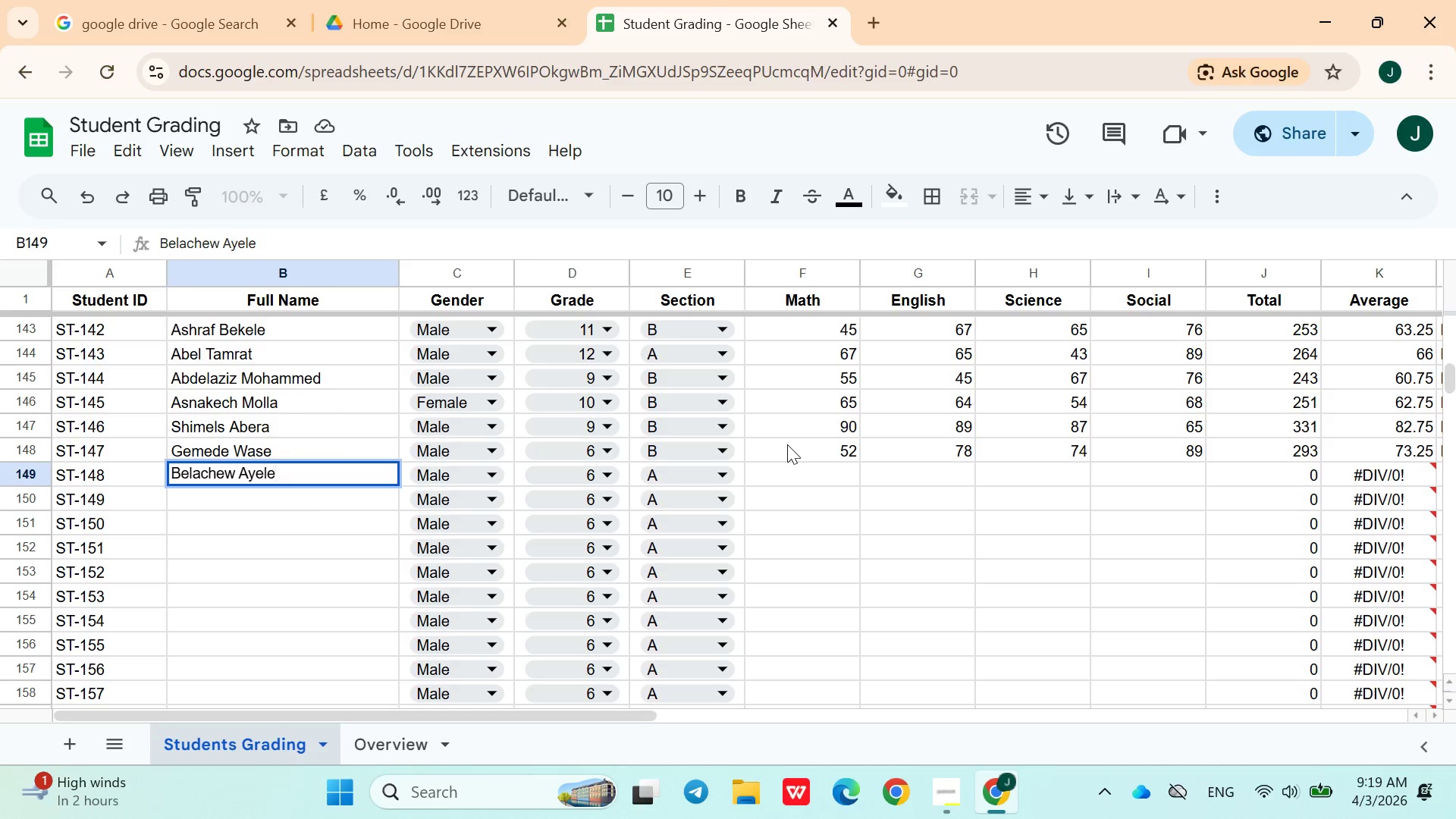 
key(ArrowRight)
 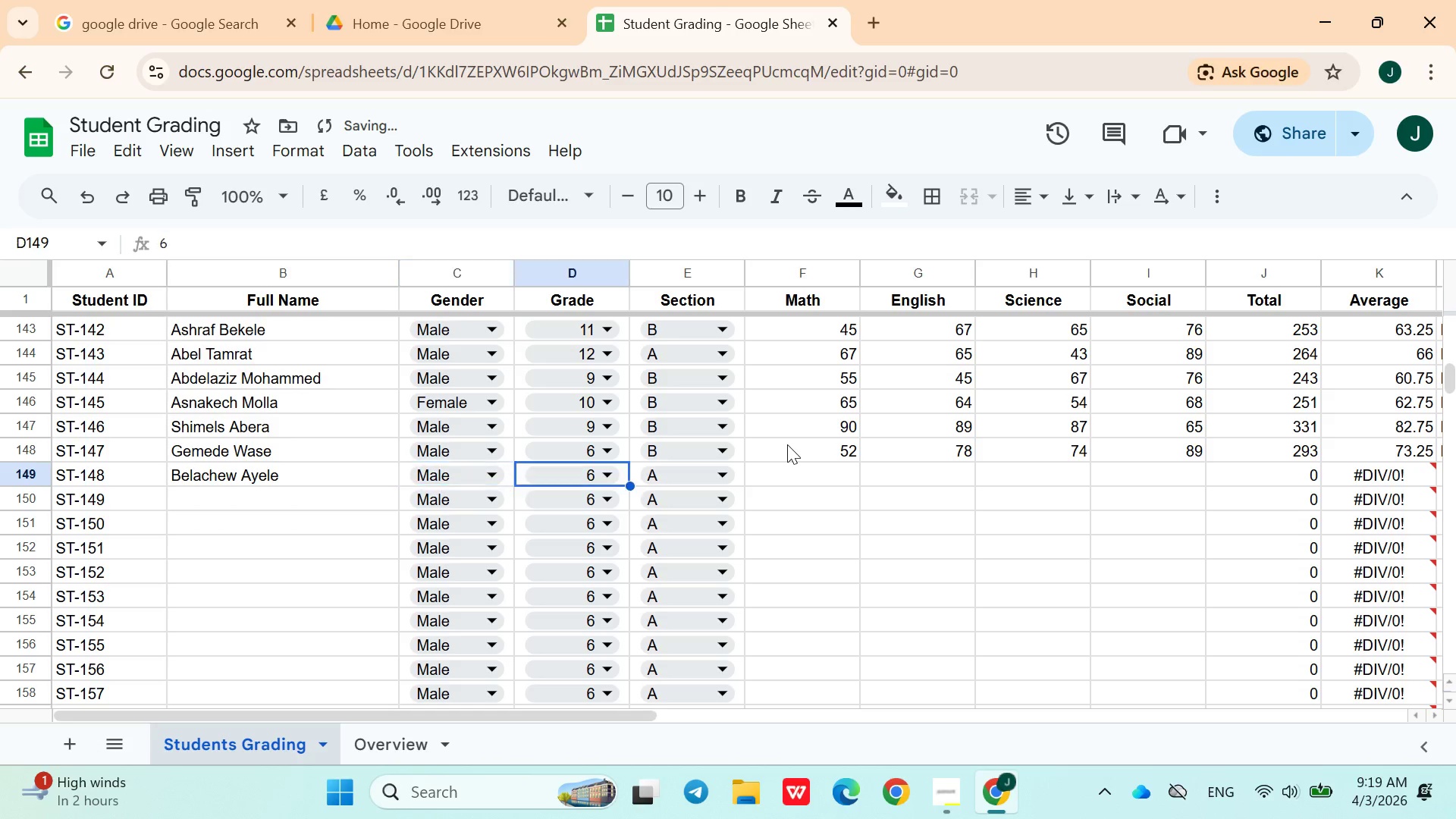 
key(ArrowRight)
 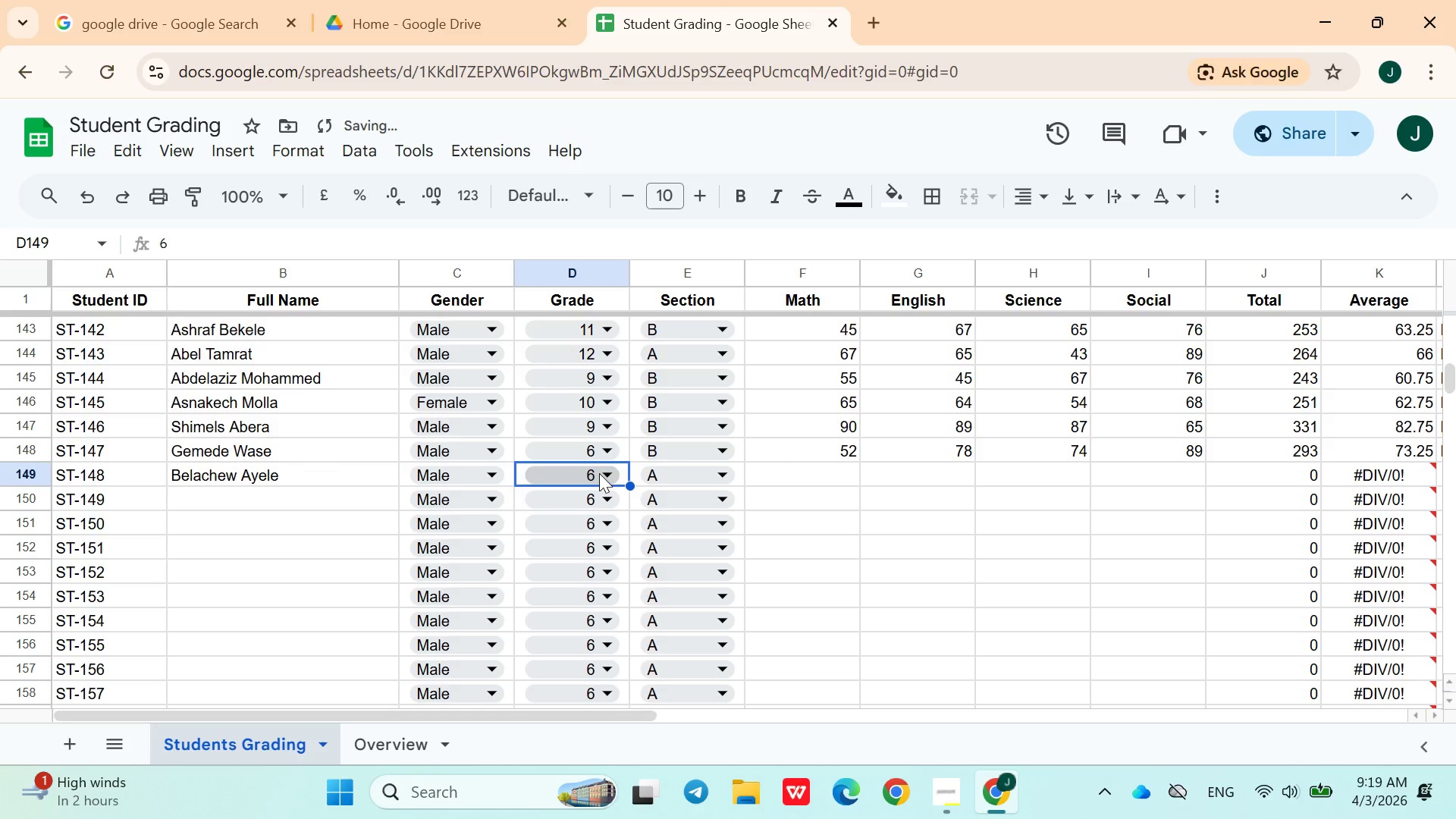 
left_click([599, 473])
 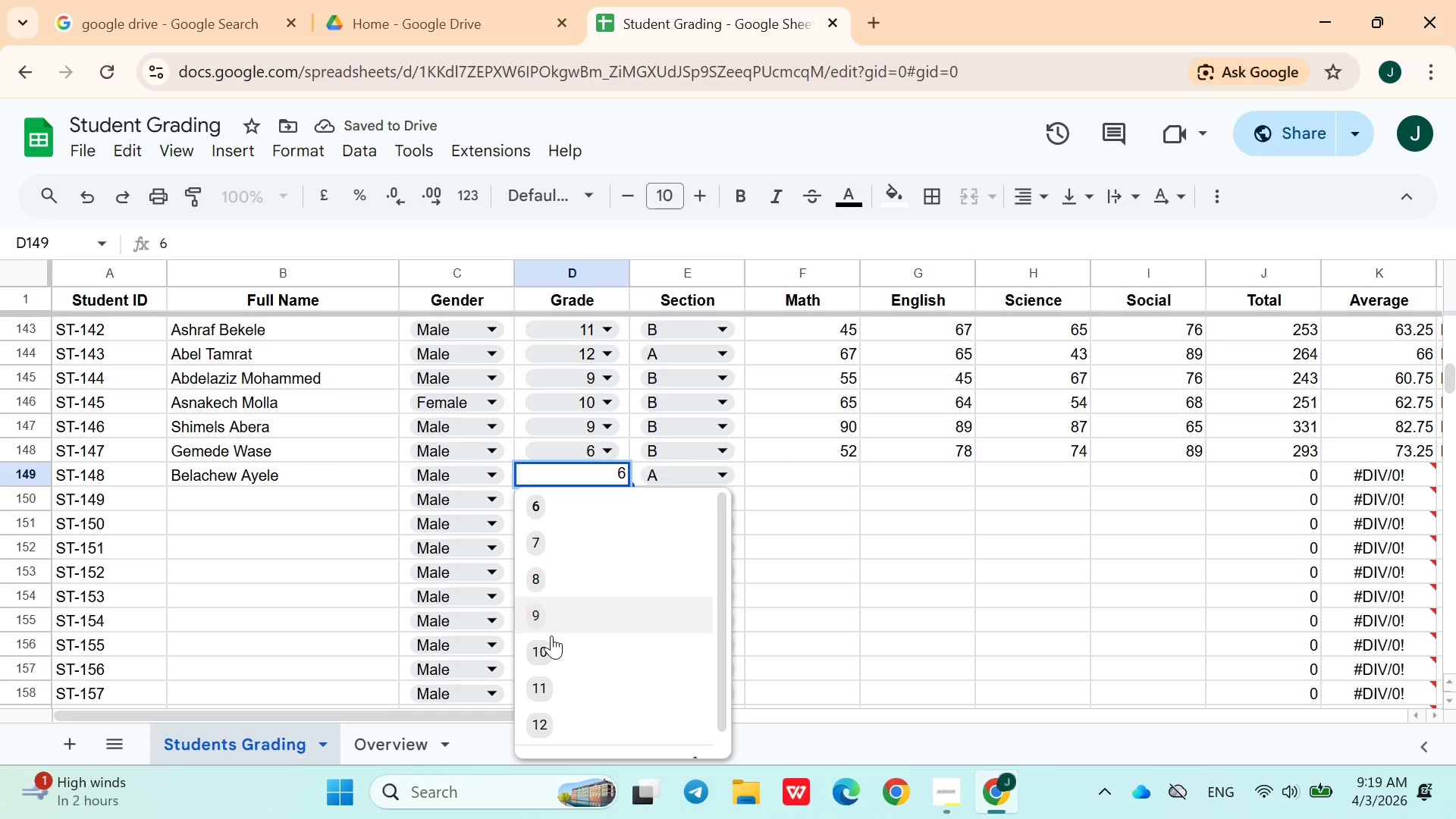 
left_click([548, 698])
 